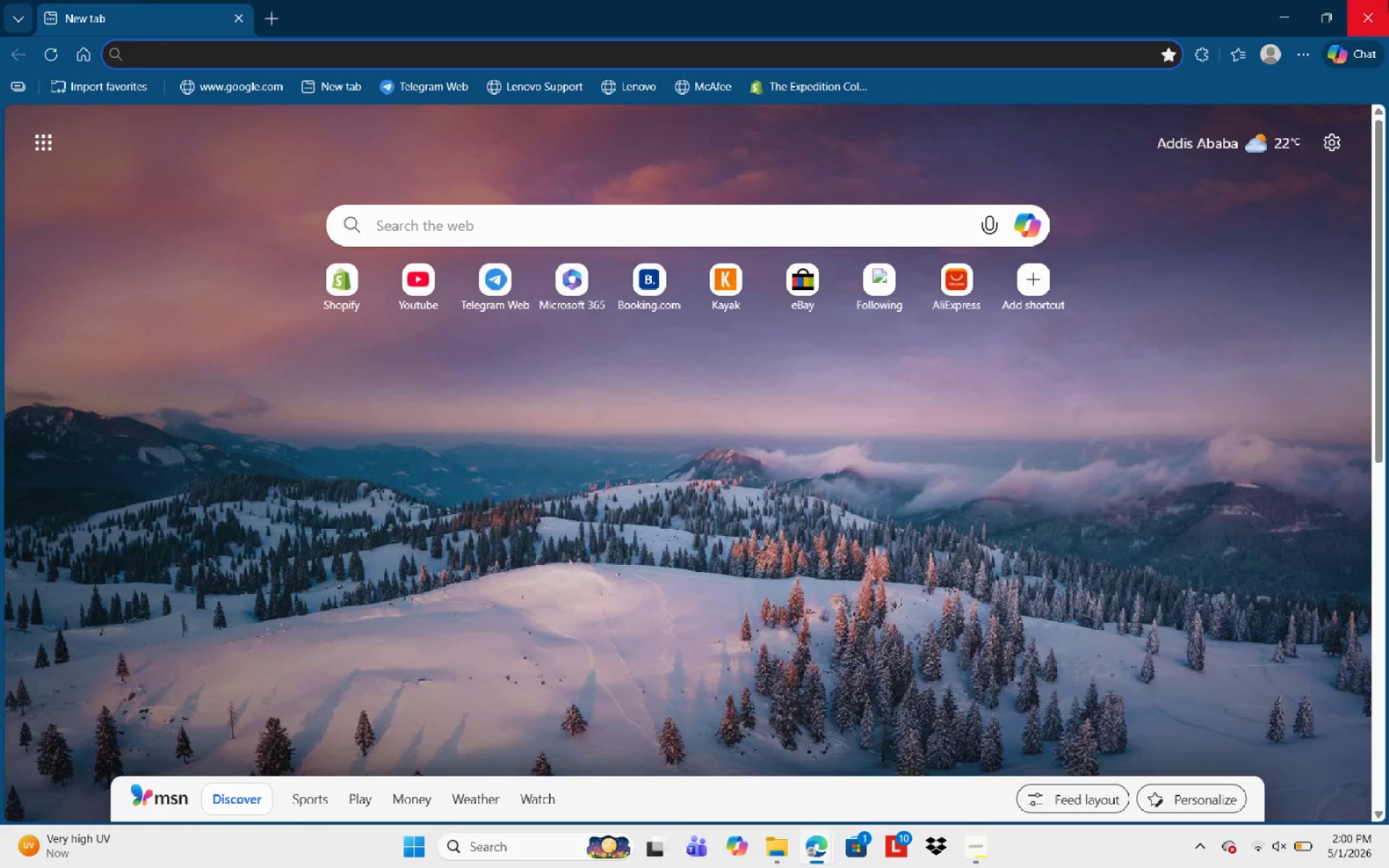 
left_click([1388, 0])
 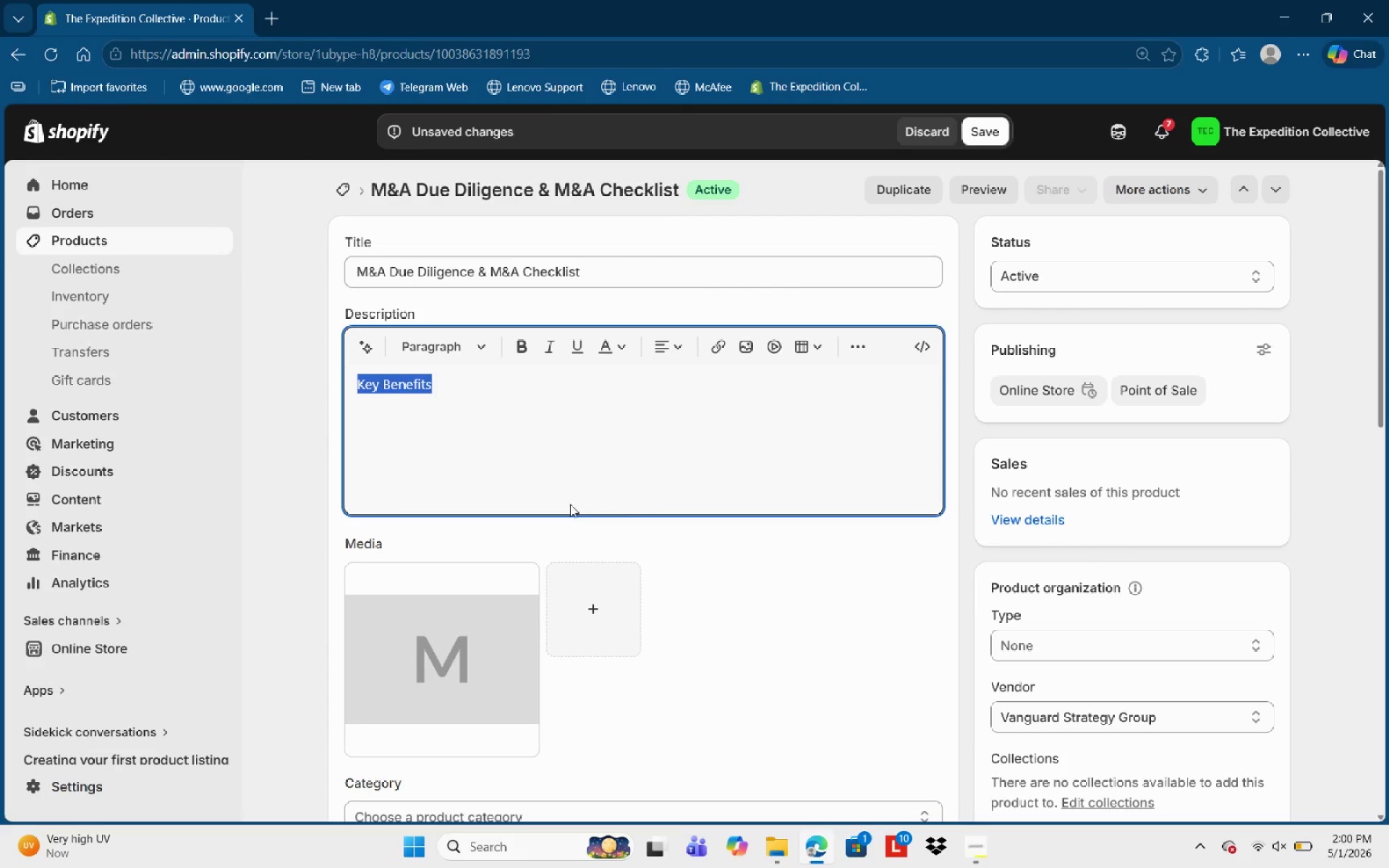 
left_click([595, 414])
 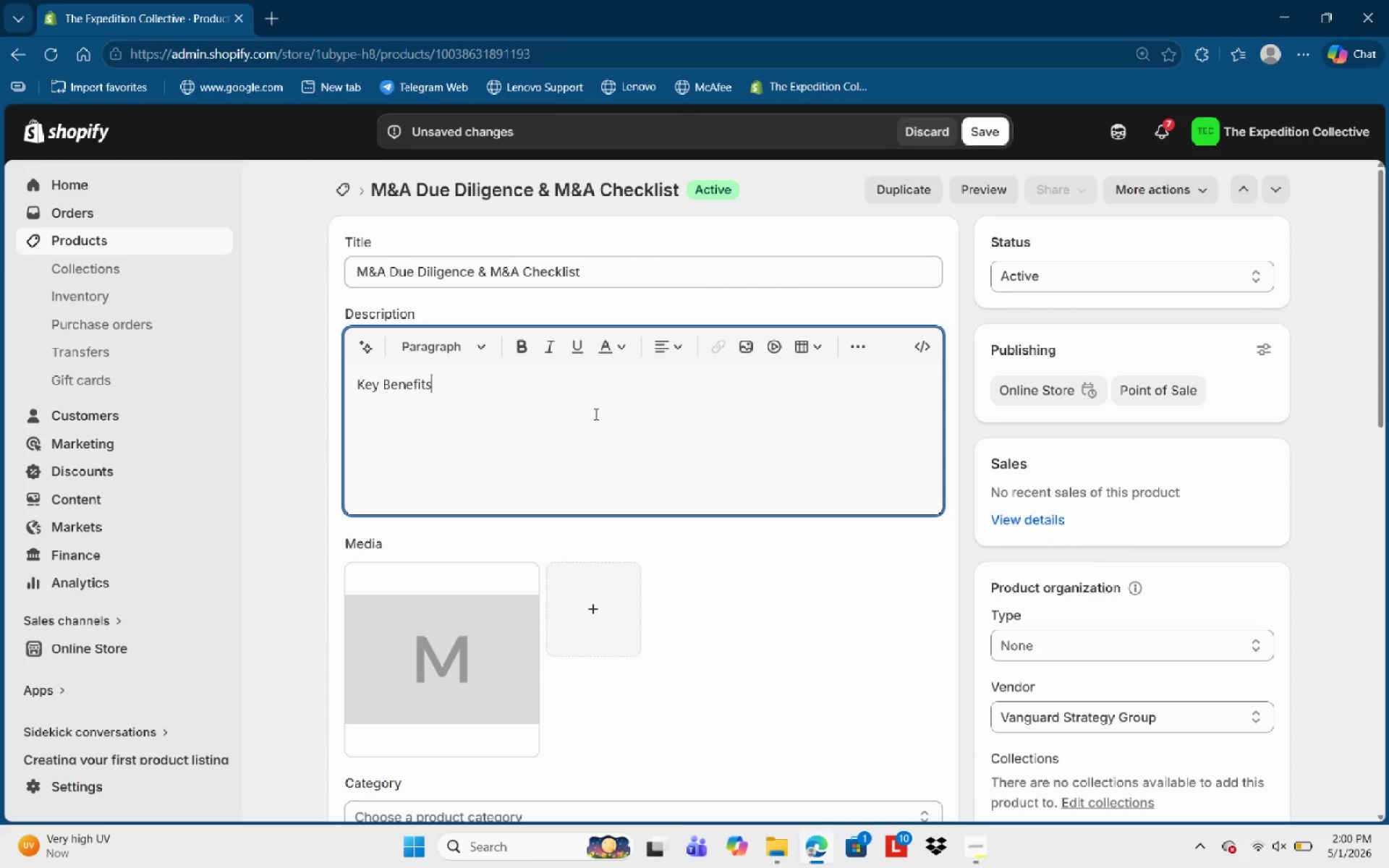 
key(Control+Shift+ArrowLeft)
 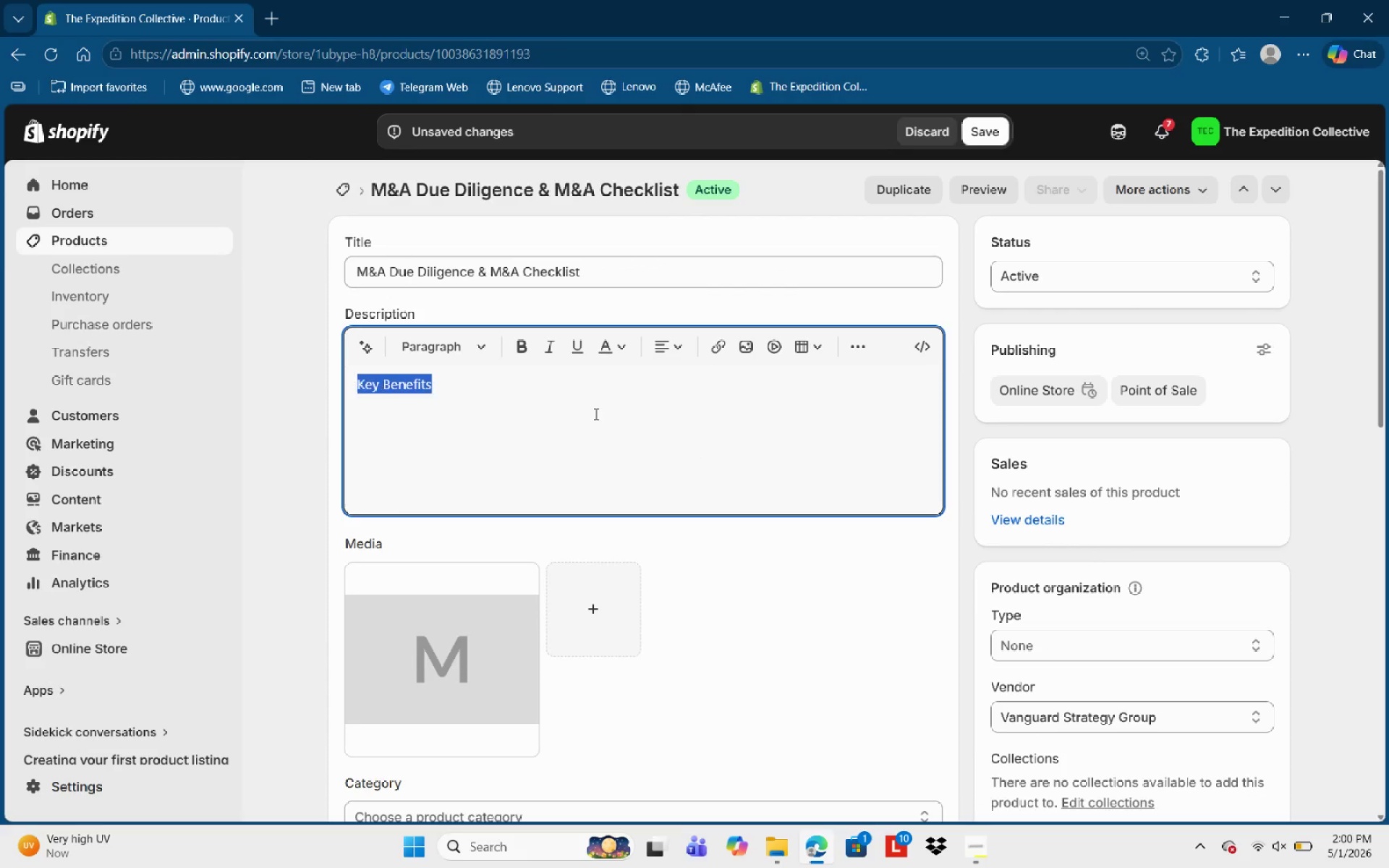 
key(Control+Shift+ArrowLeft)
 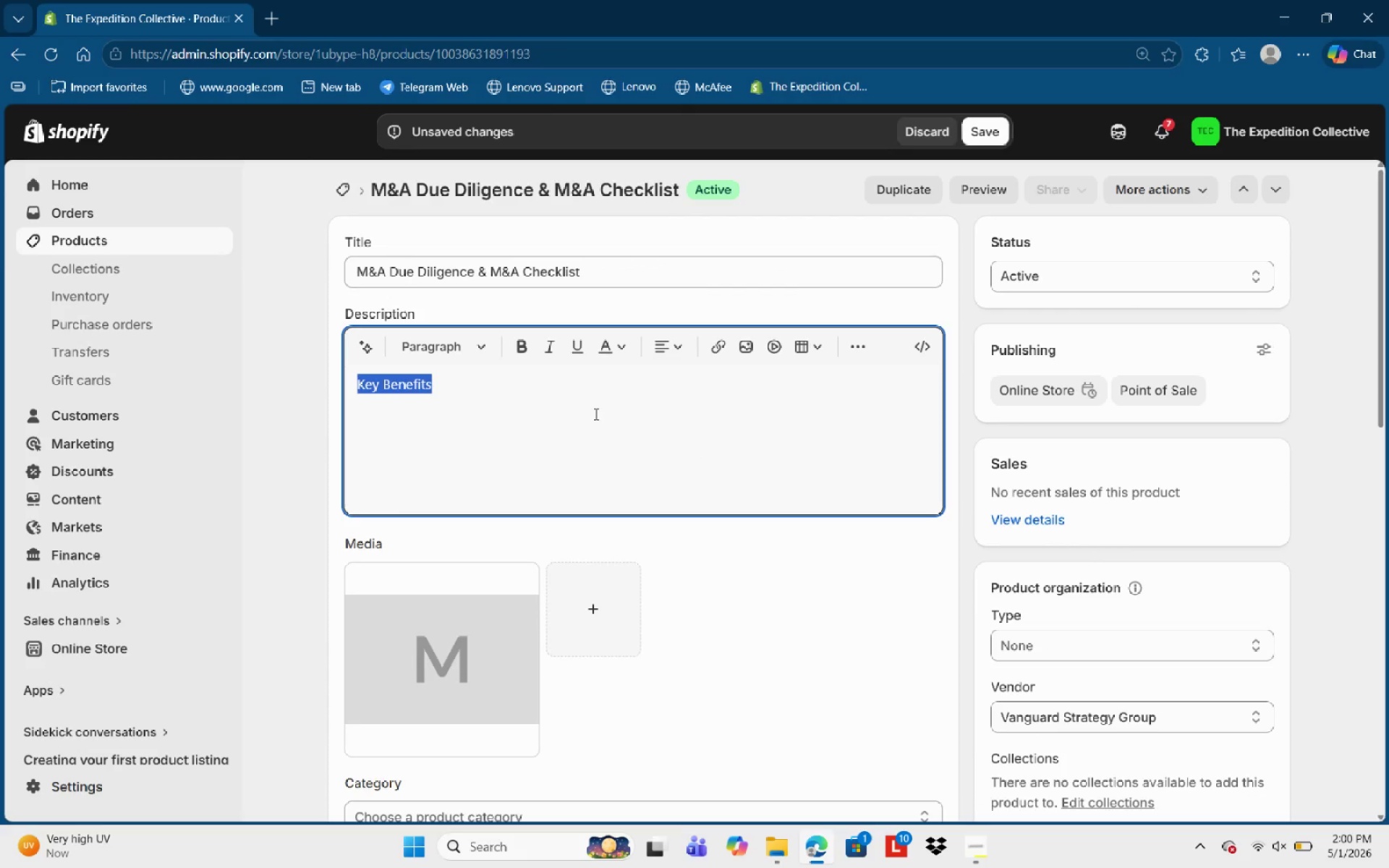 
key(Control+N)
 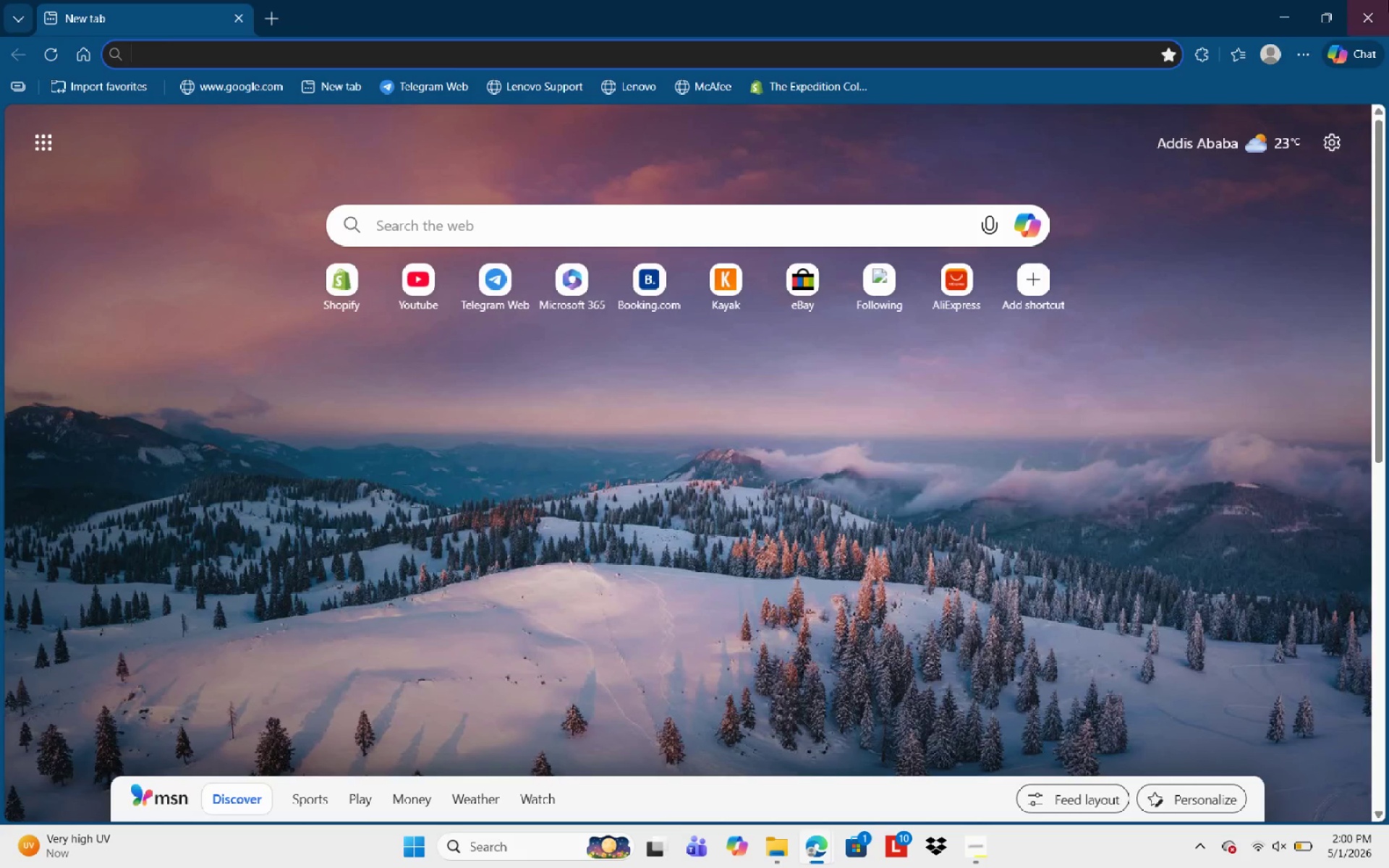 
left_click([1388, 0])
 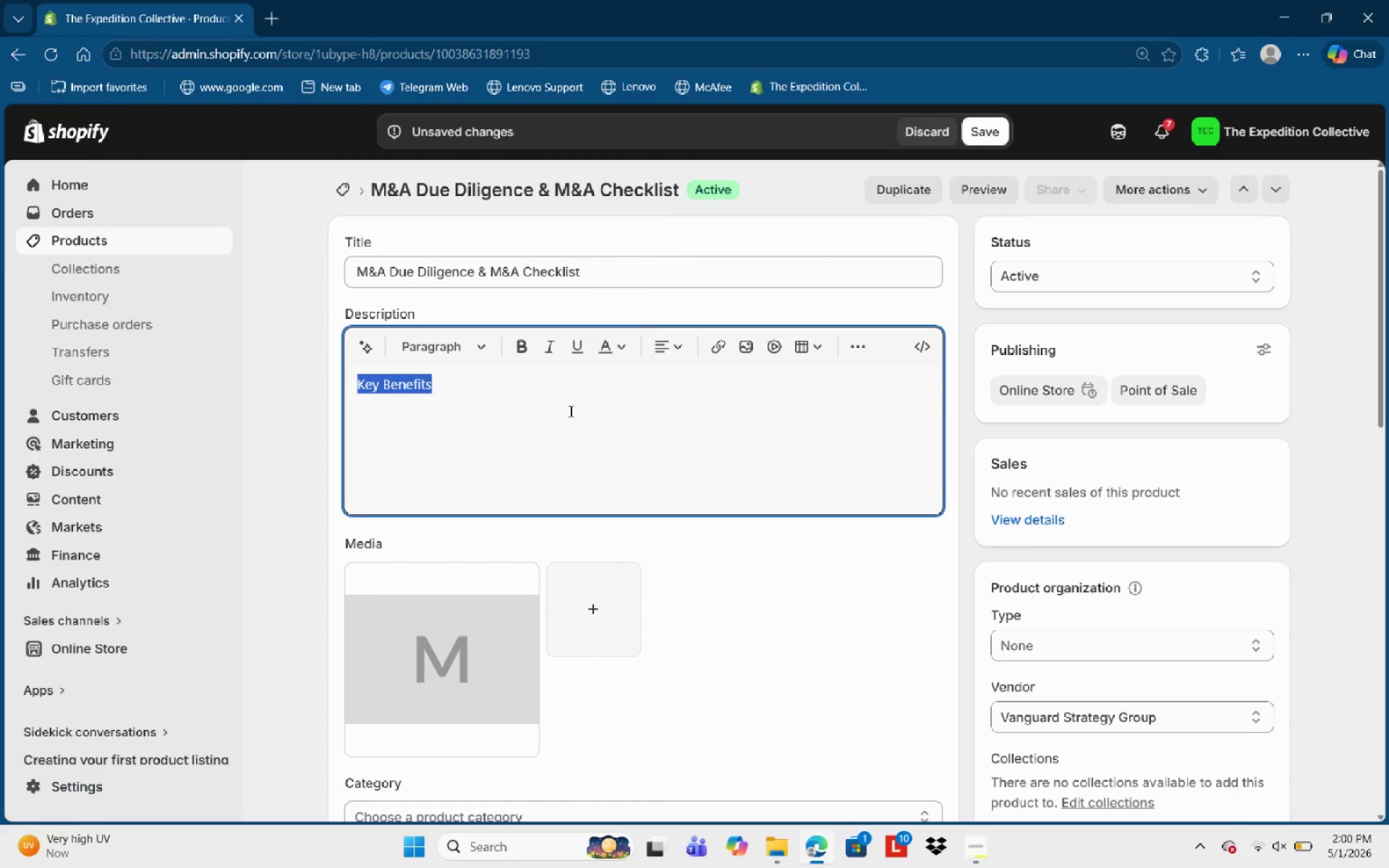 
key(Control+B)
 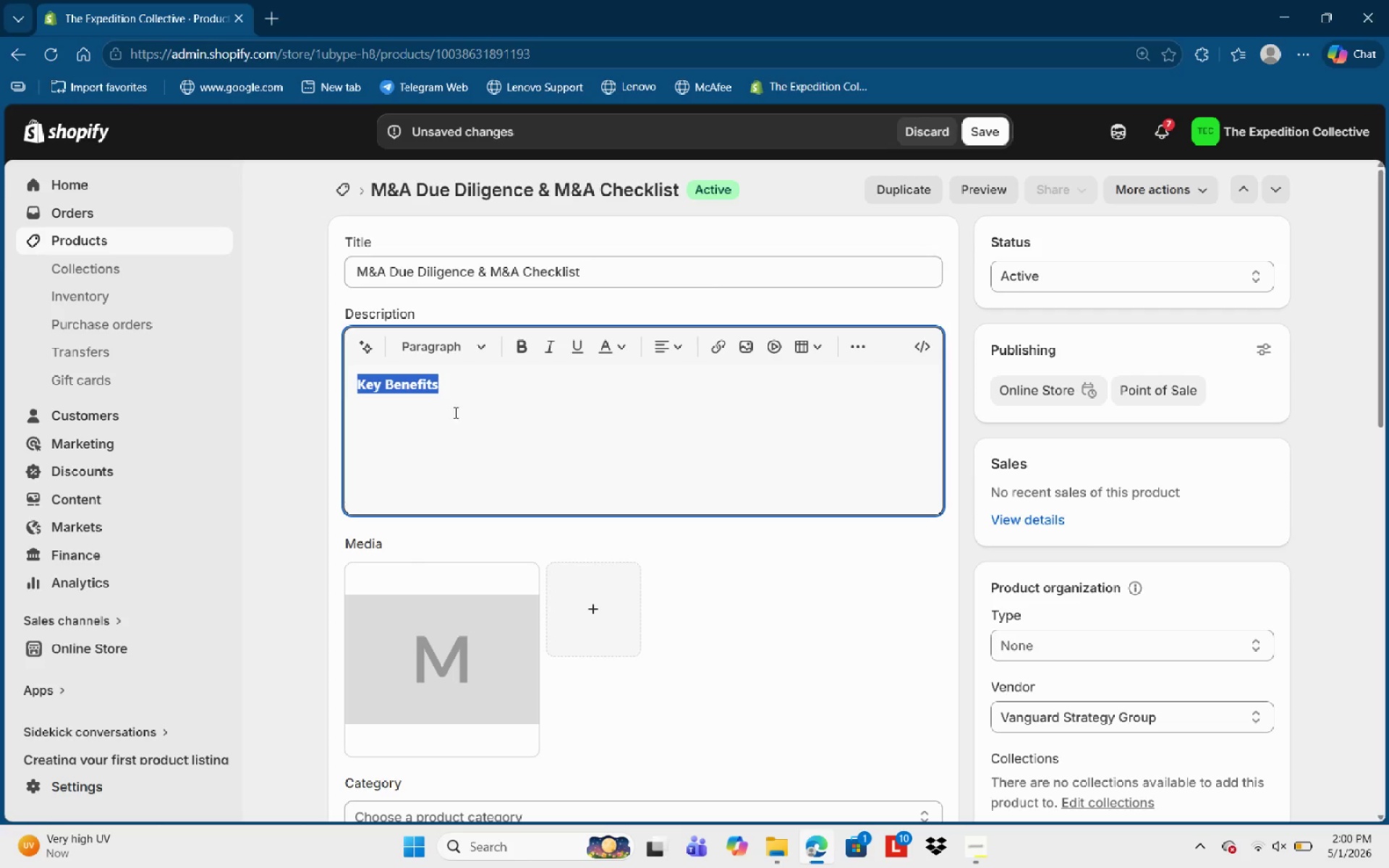 
left_click([456, 414])
 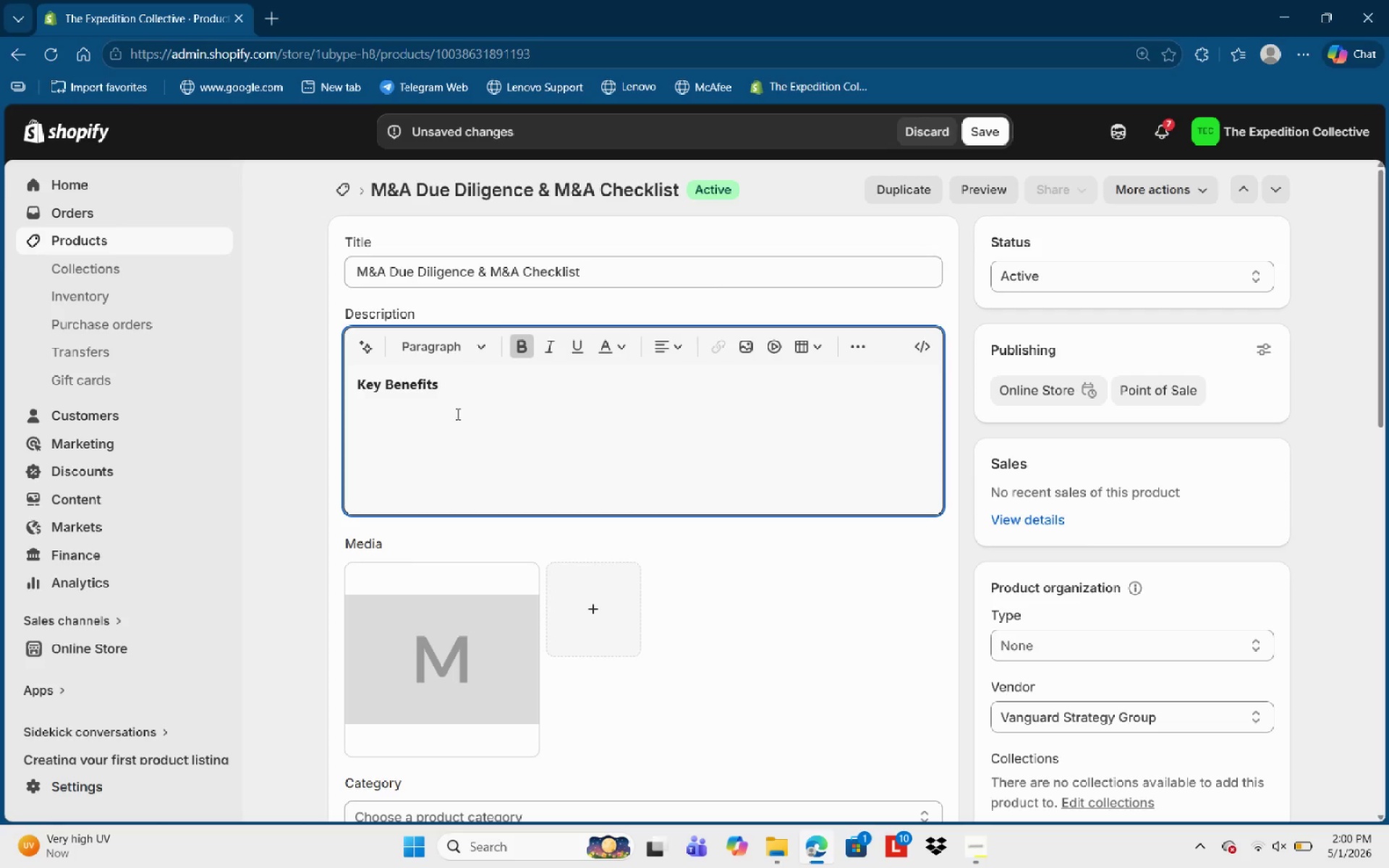 
key(Control+Enter)
 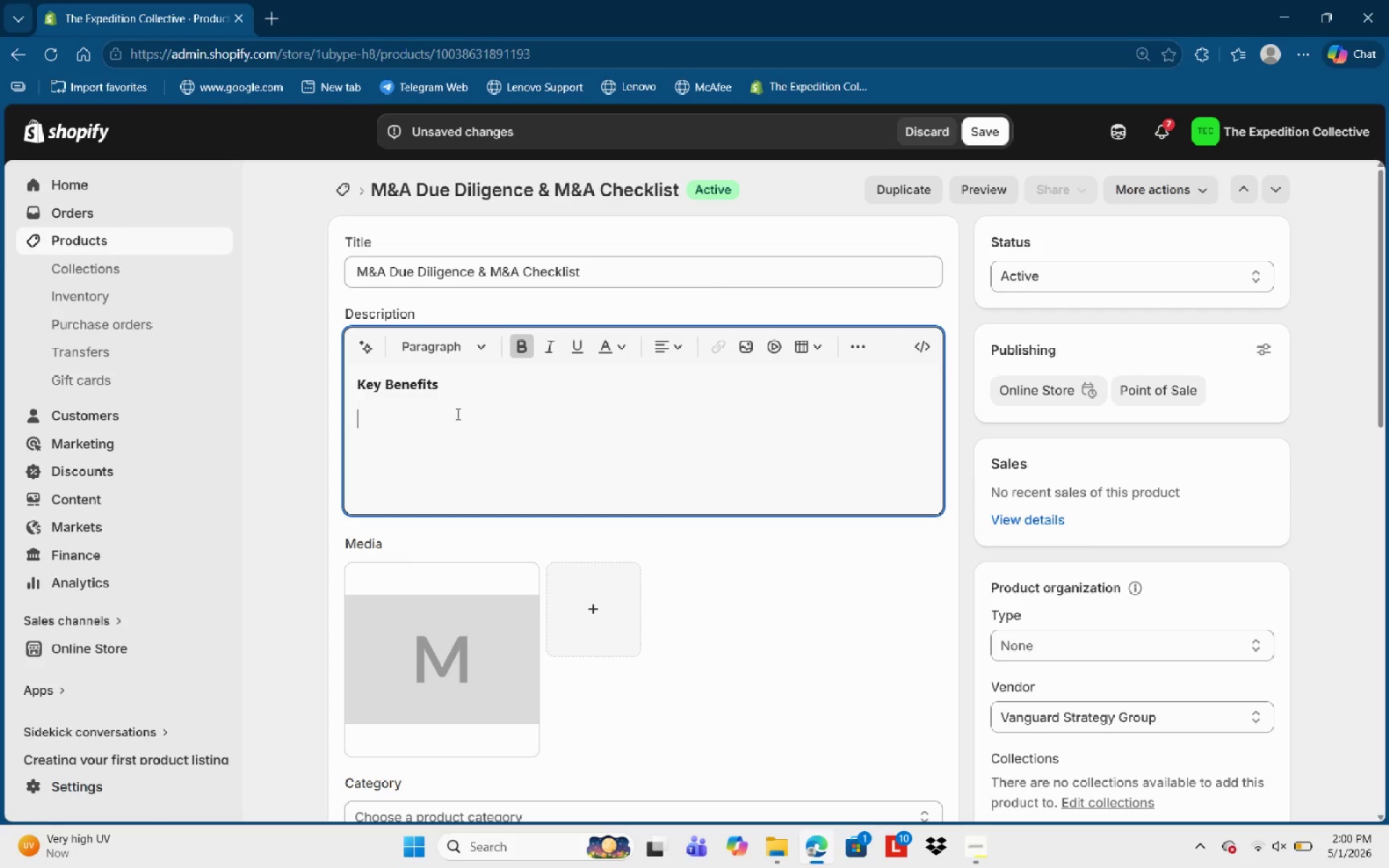 
hold_key(key=ShiftLeft, duration=0.56)
 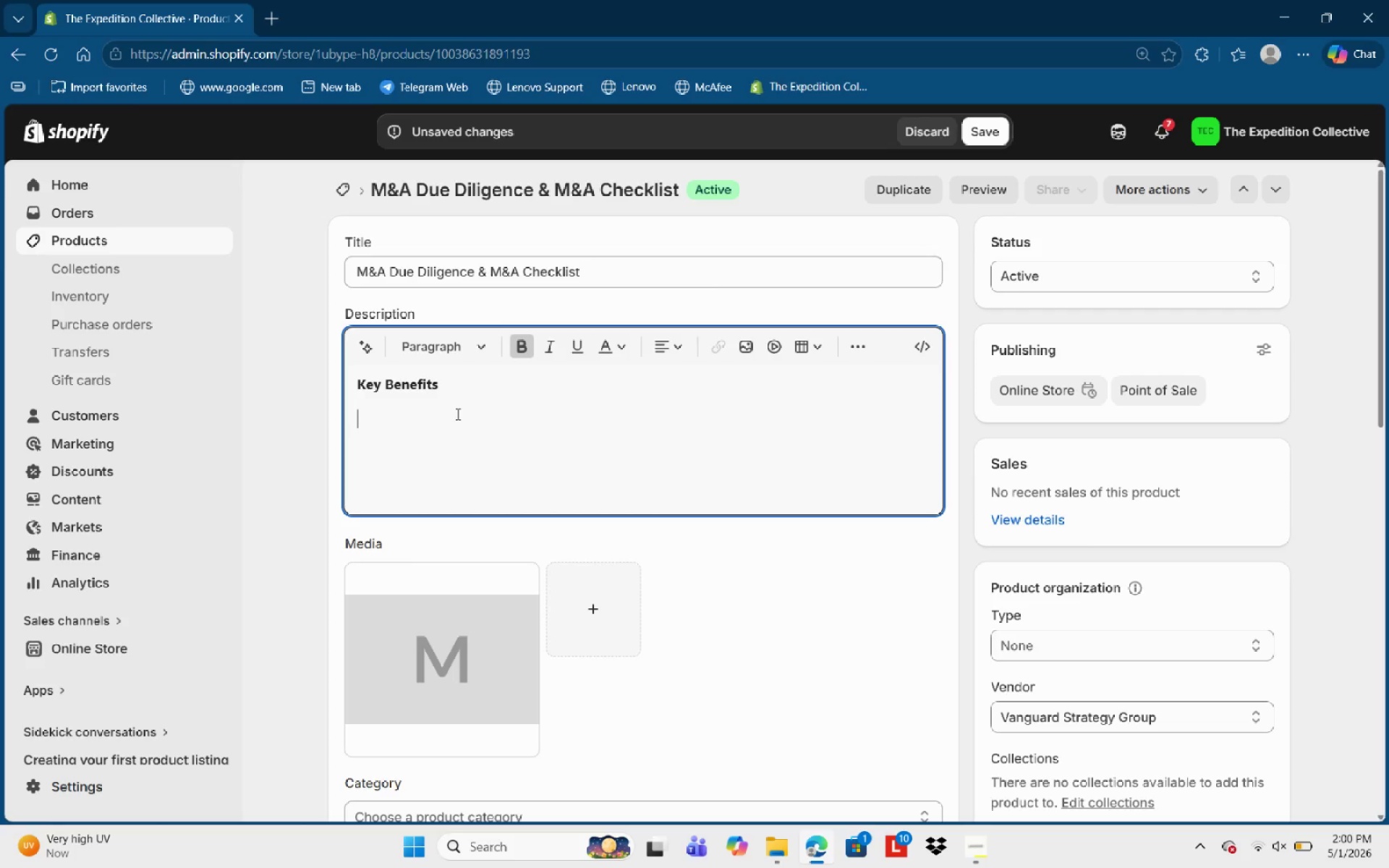 
key(Control+Shift+S)
 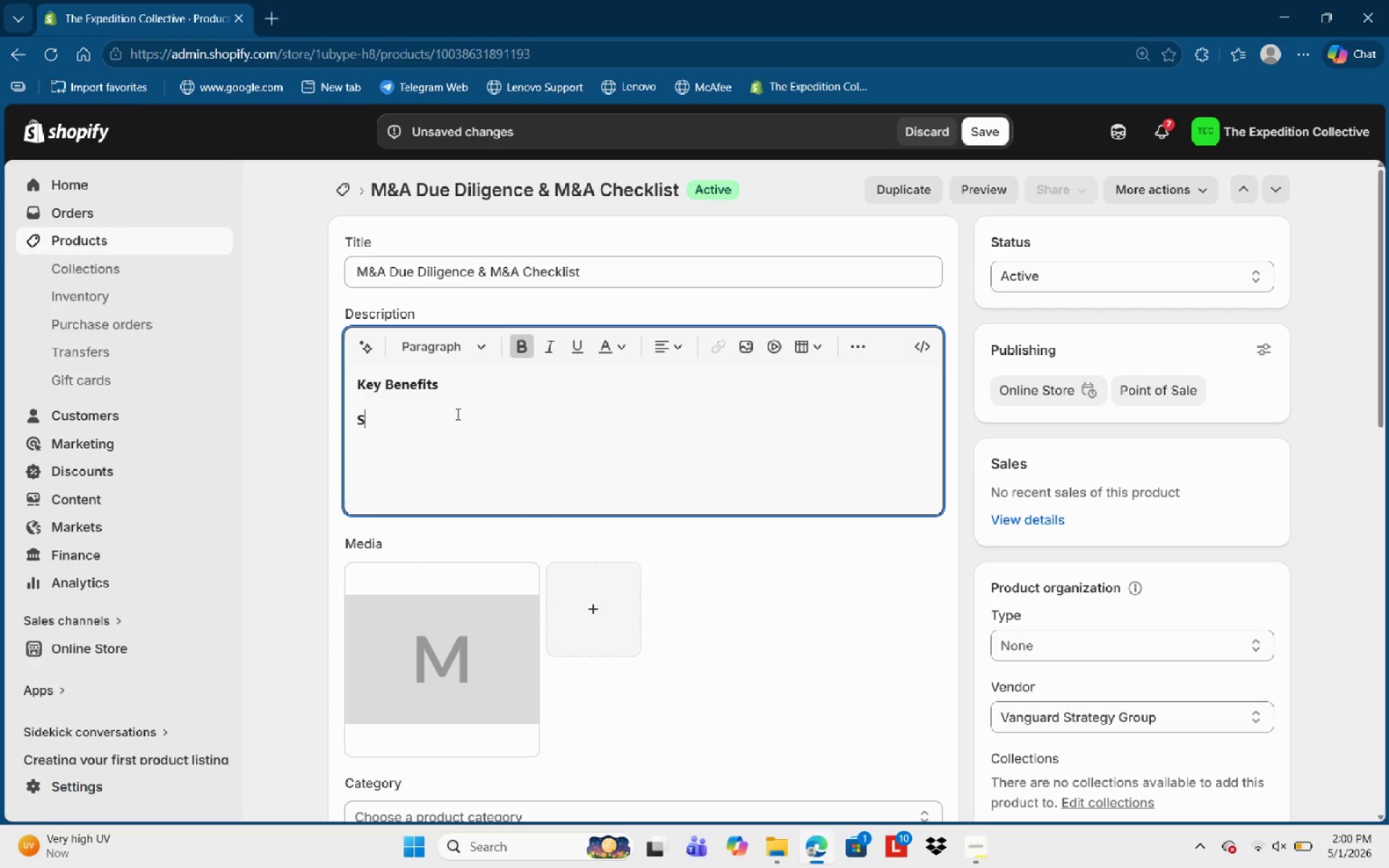 
key(Control+Shift+ShiftLeft)
 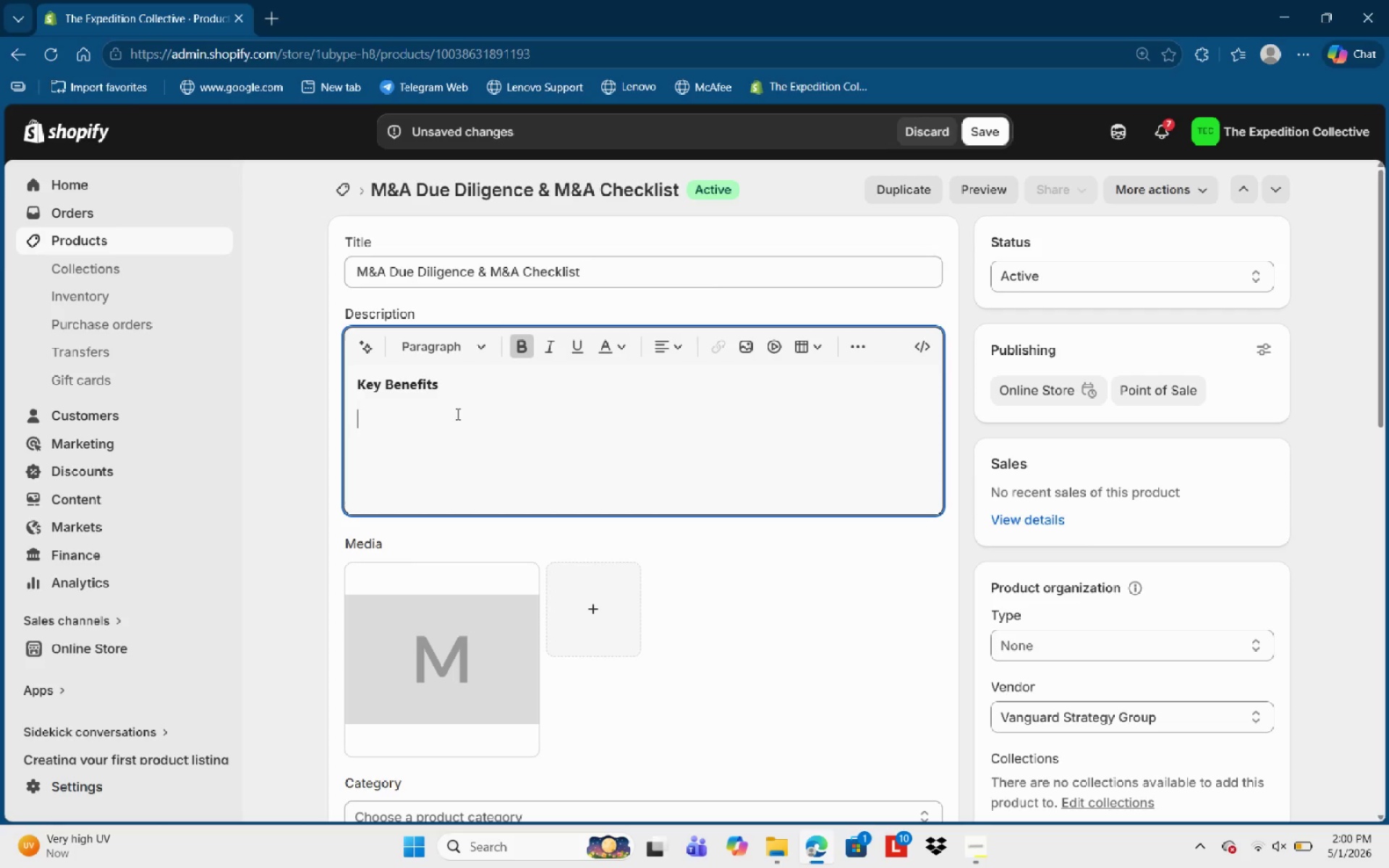 
key(Control+Backspace)
 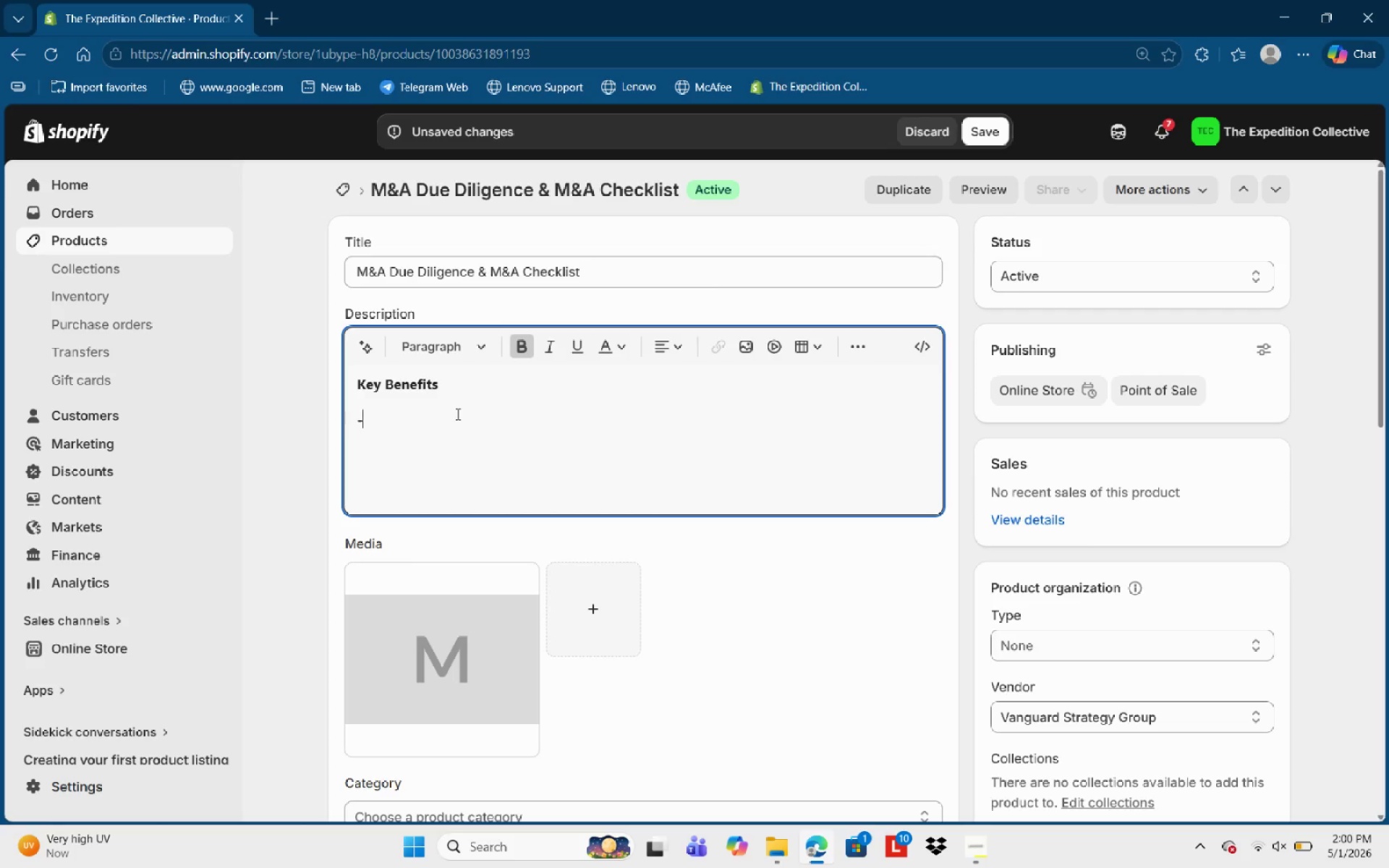 
key(Control+NumpadSubtract)
 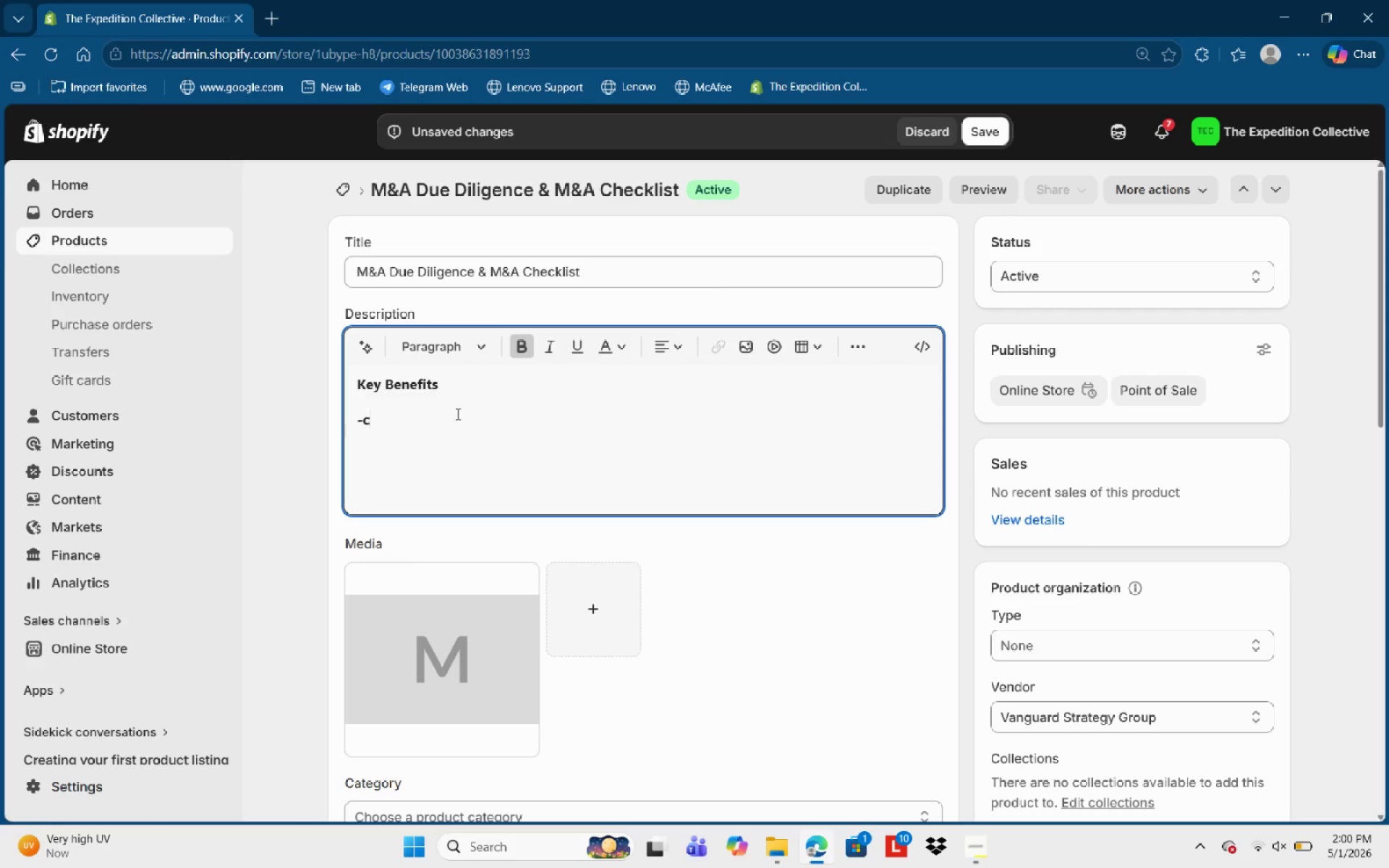 
key(Control+C)
 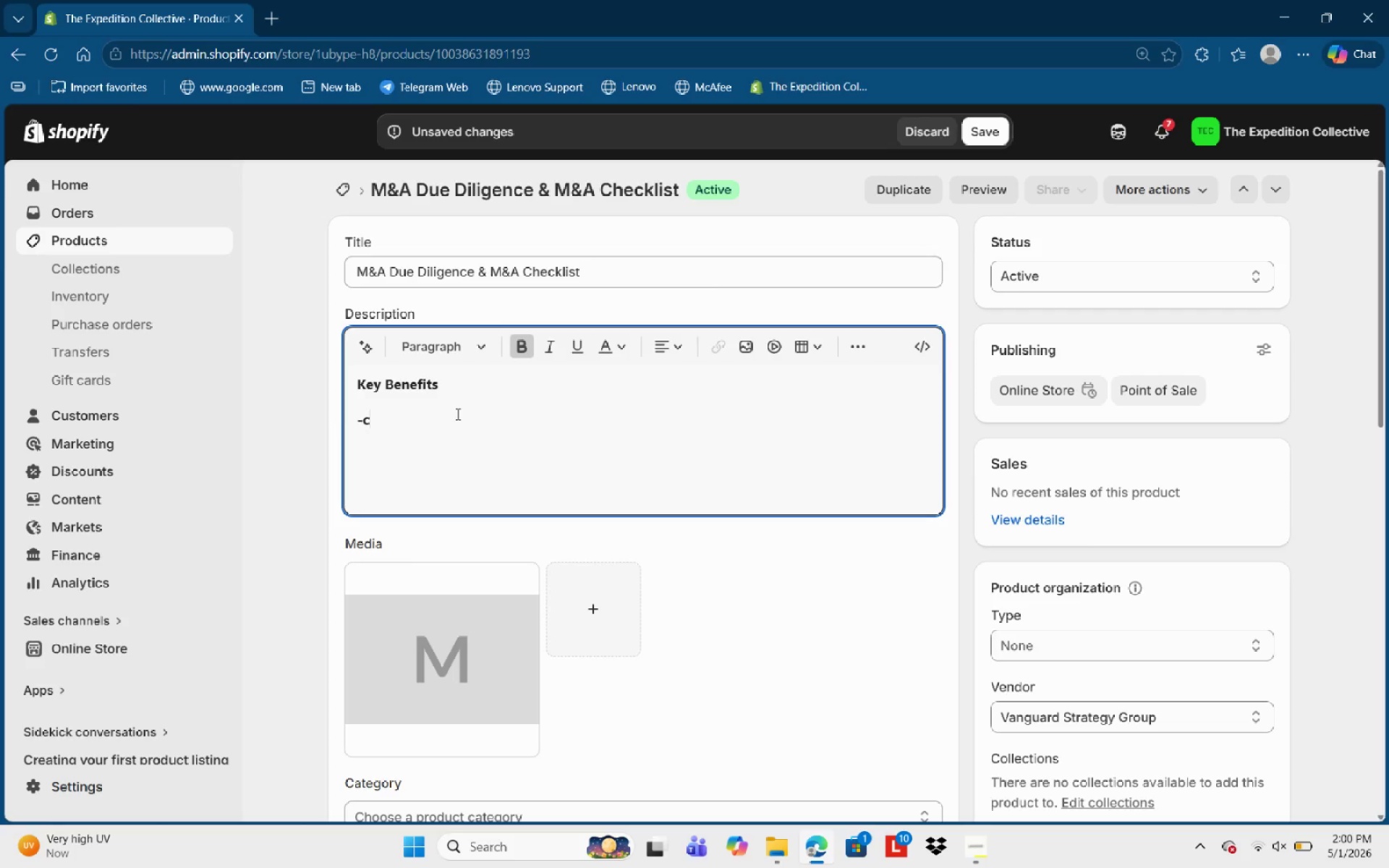 
key(Control+Shift+ShiftLeft)
 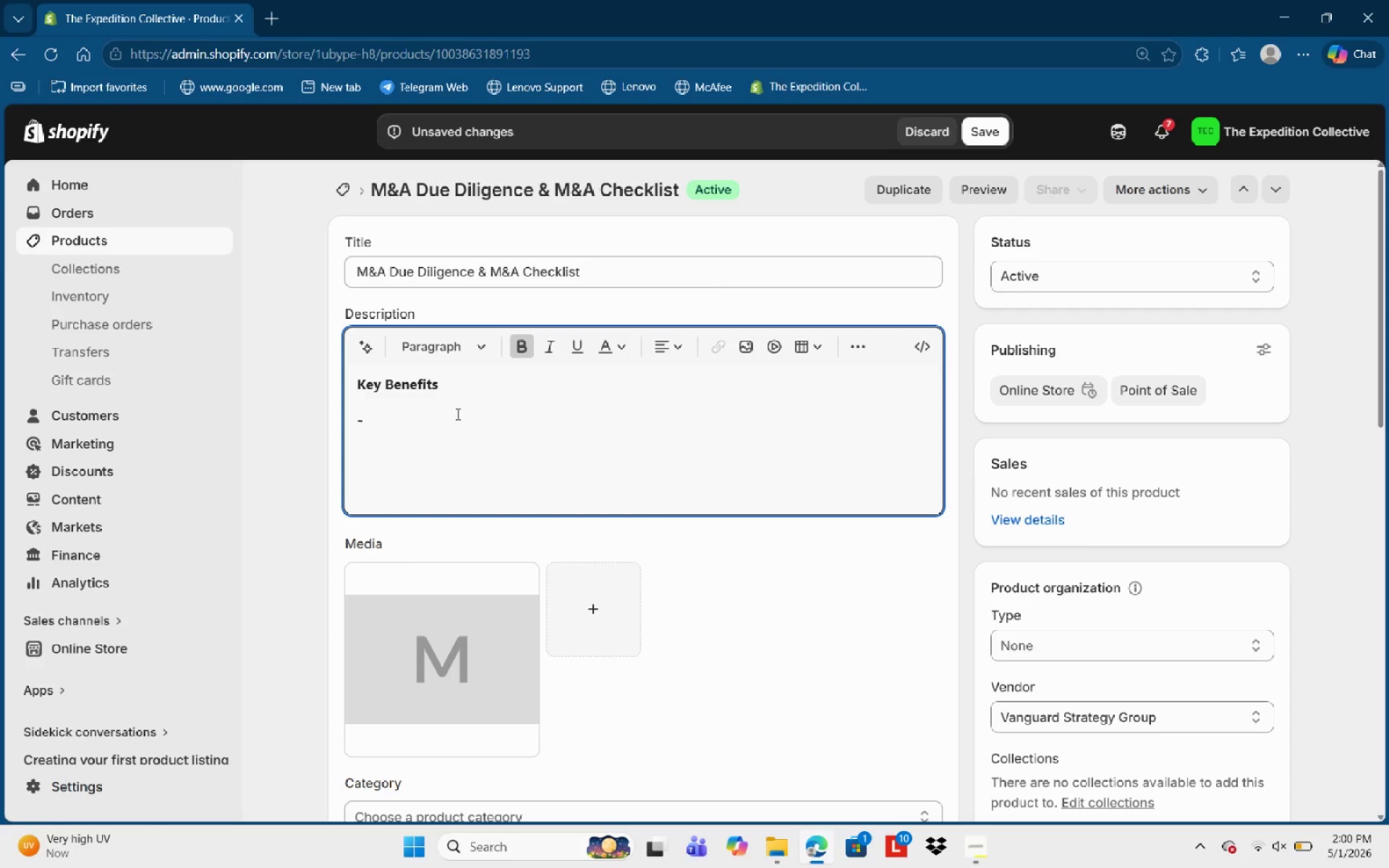 
key(Control+Backspace)
 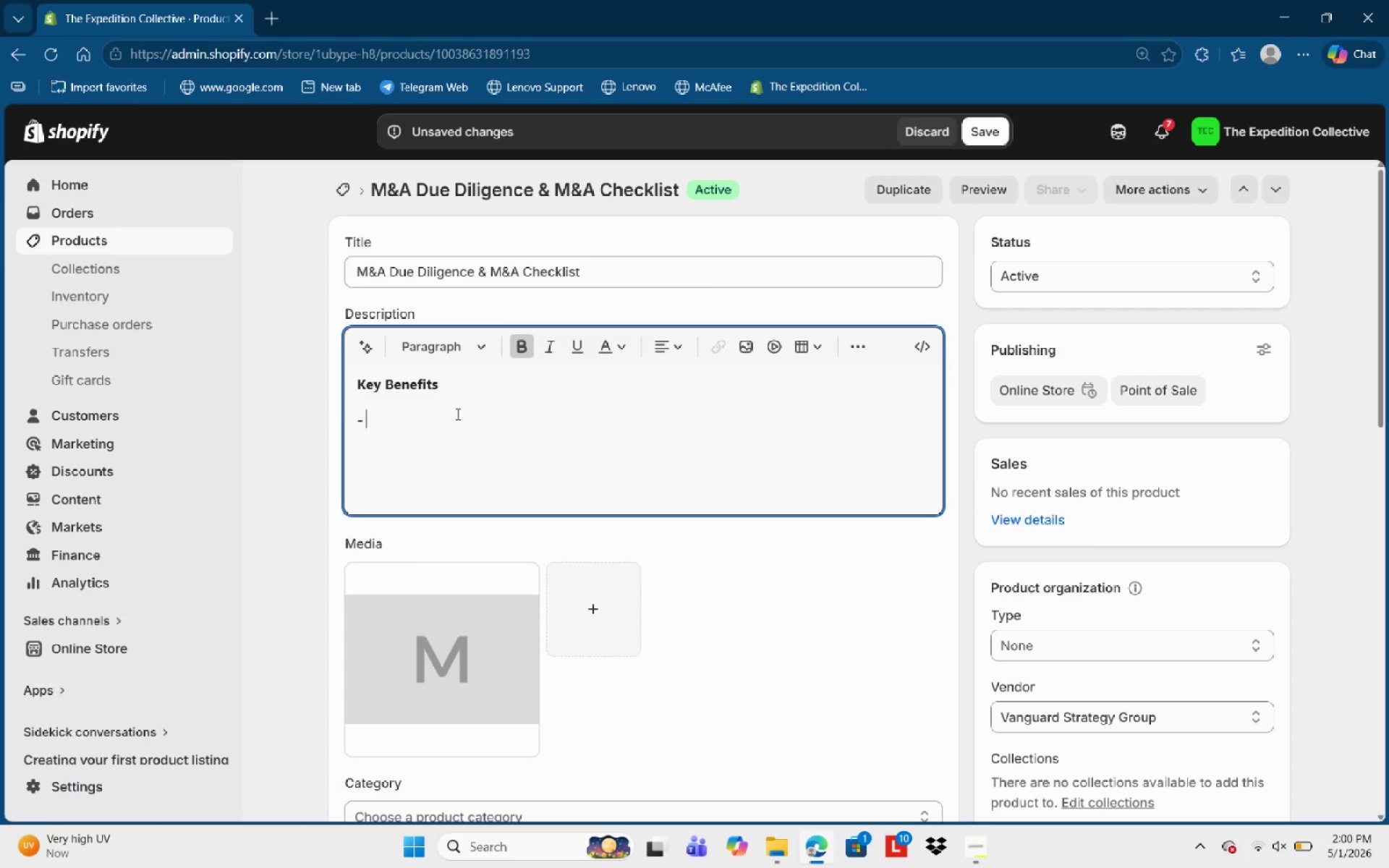 
key(Control+Space)
 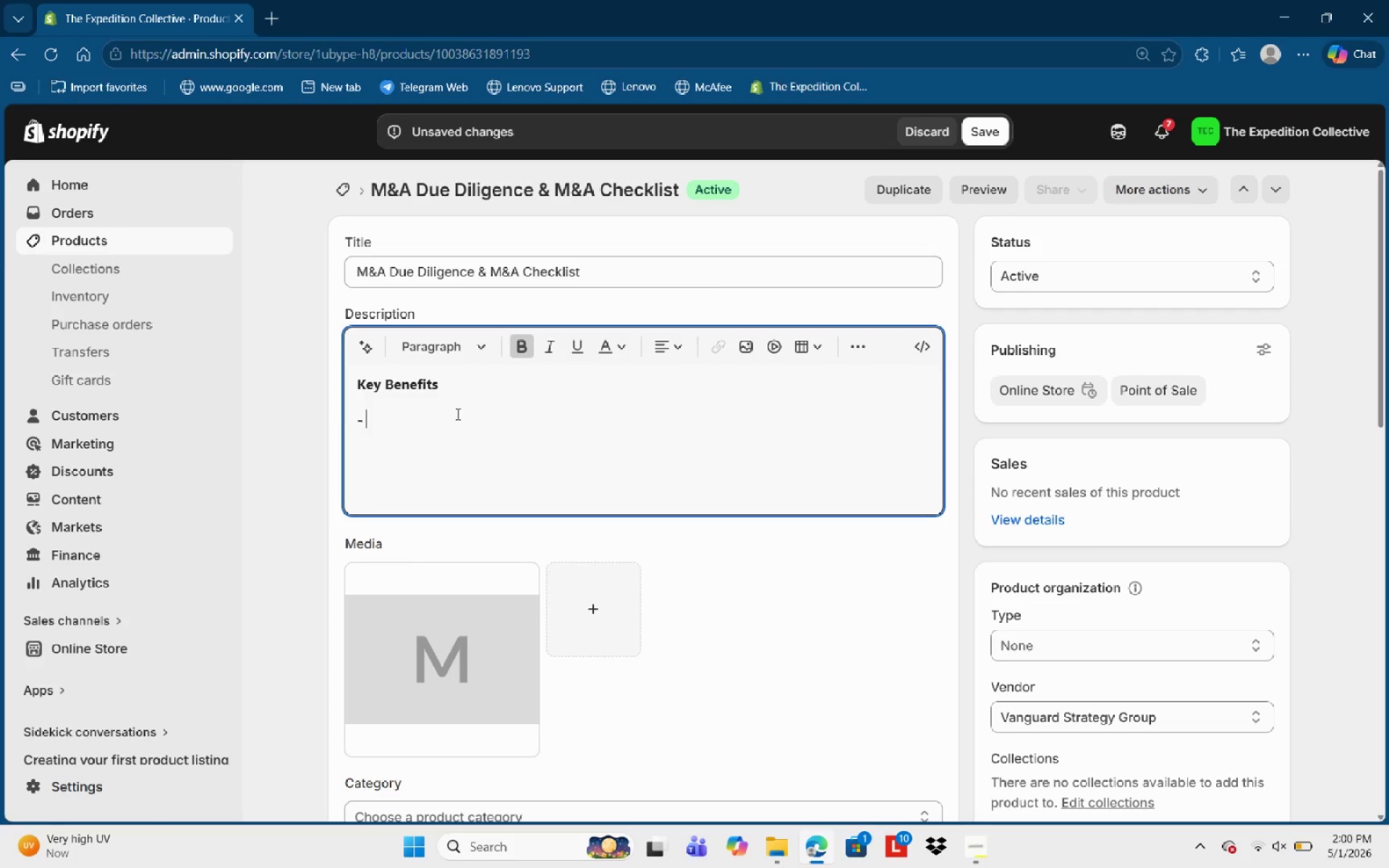 
key(Control+Shift+ShiftLeft)
 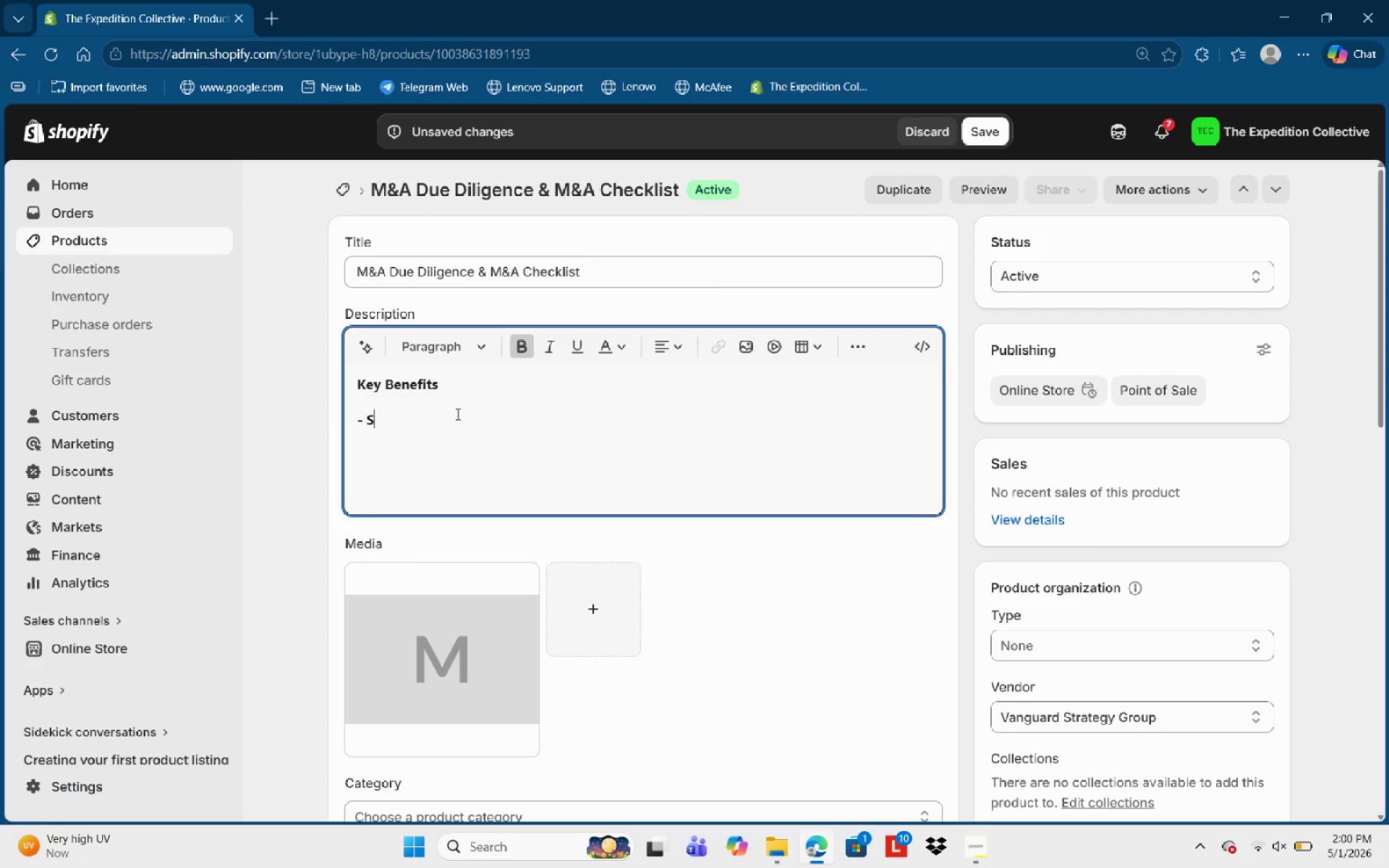 
key(Control+Shift+S)
 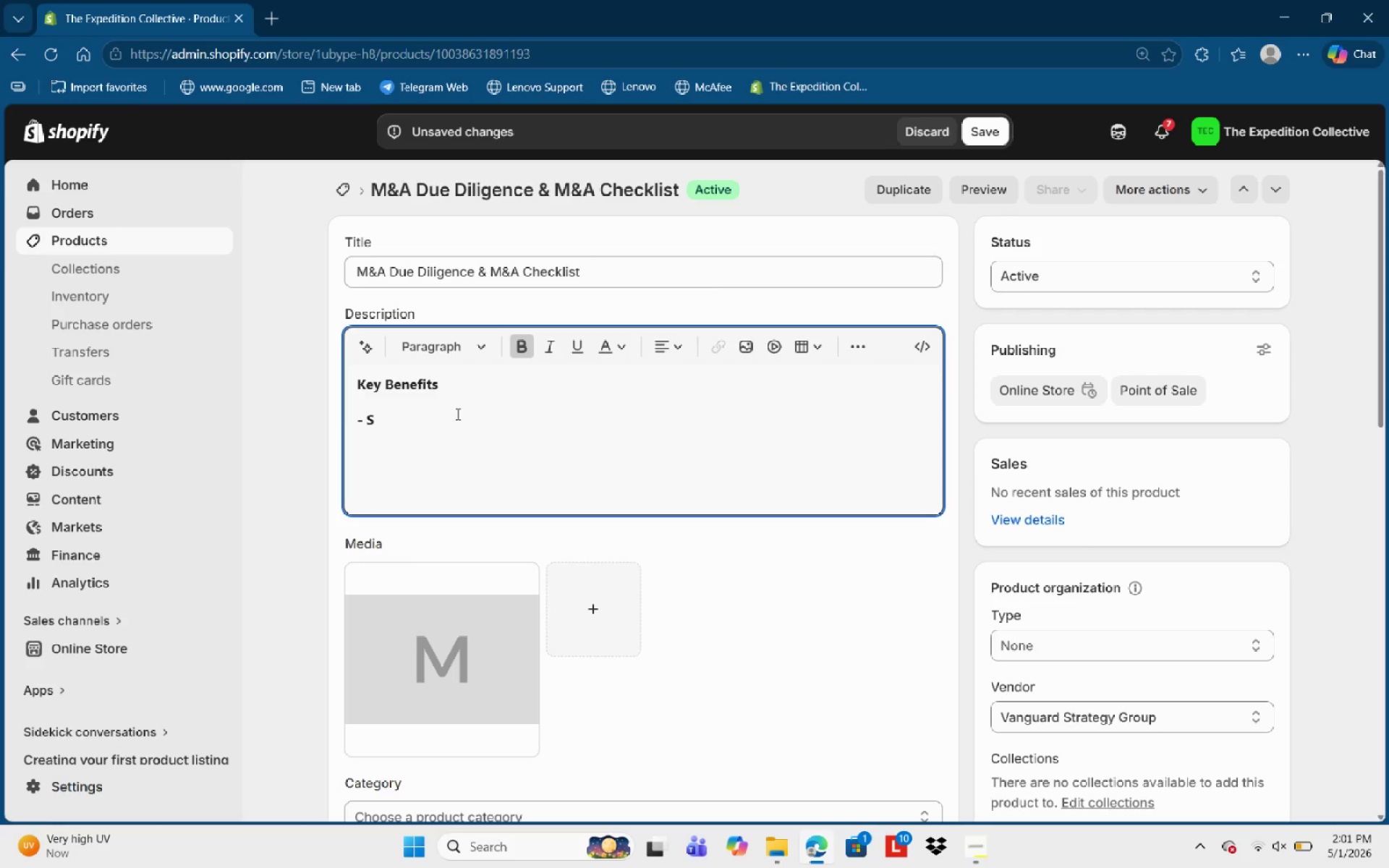 
type(tartegic Value)
 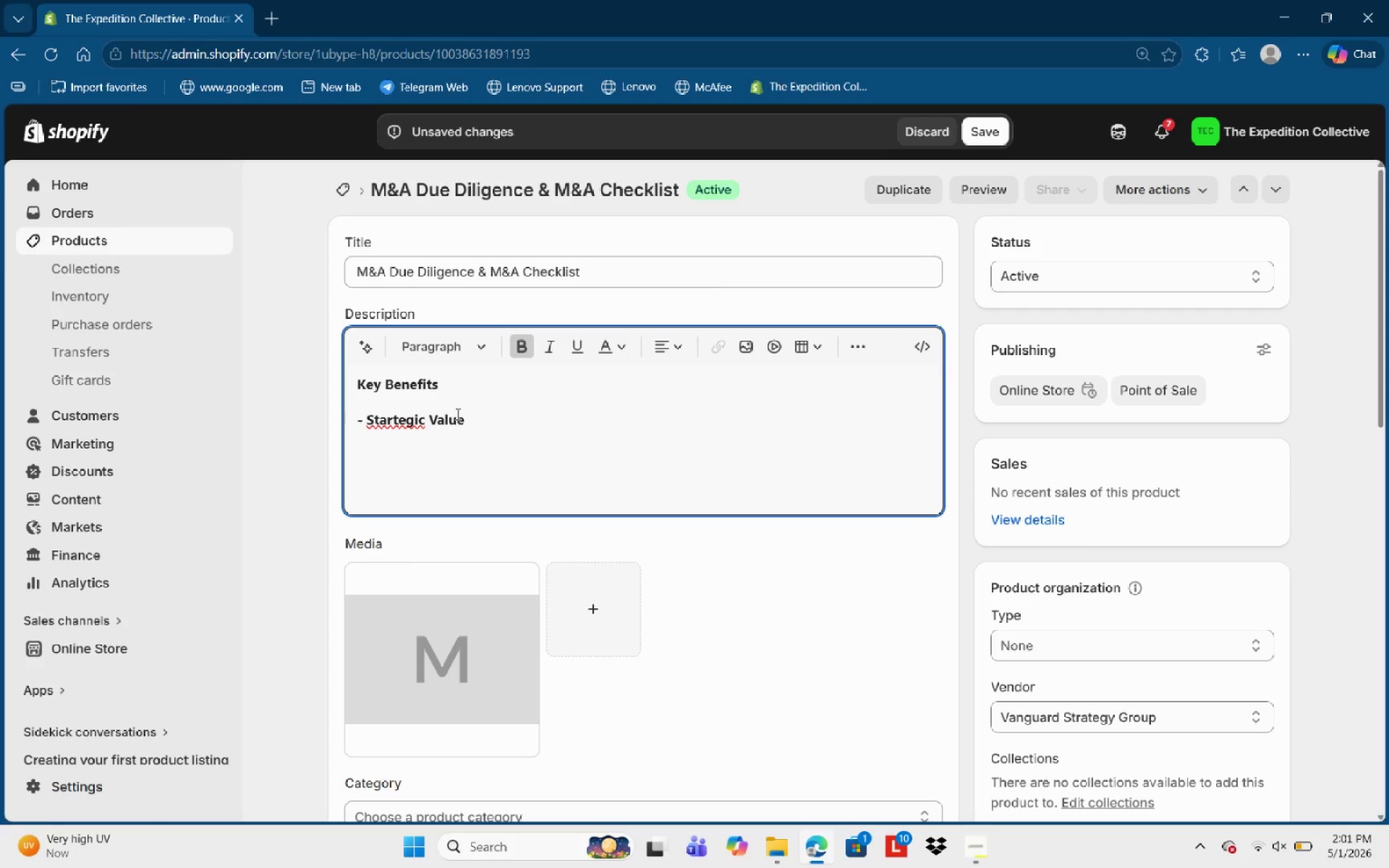 
hold_key(key=ControlLeft, duration=0.44)
 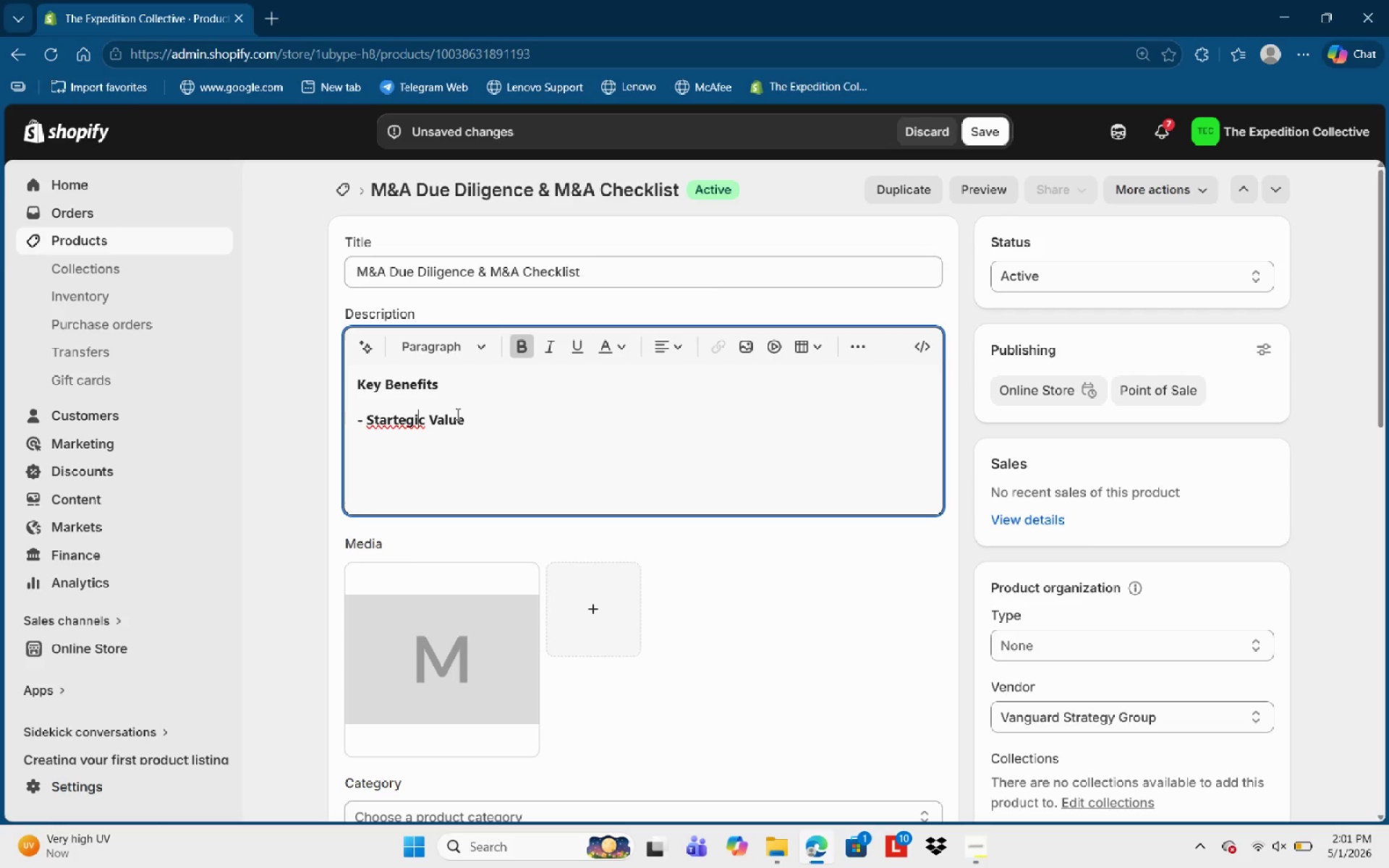 
hold_key(key=ArrowLeft, duration=0.31)
 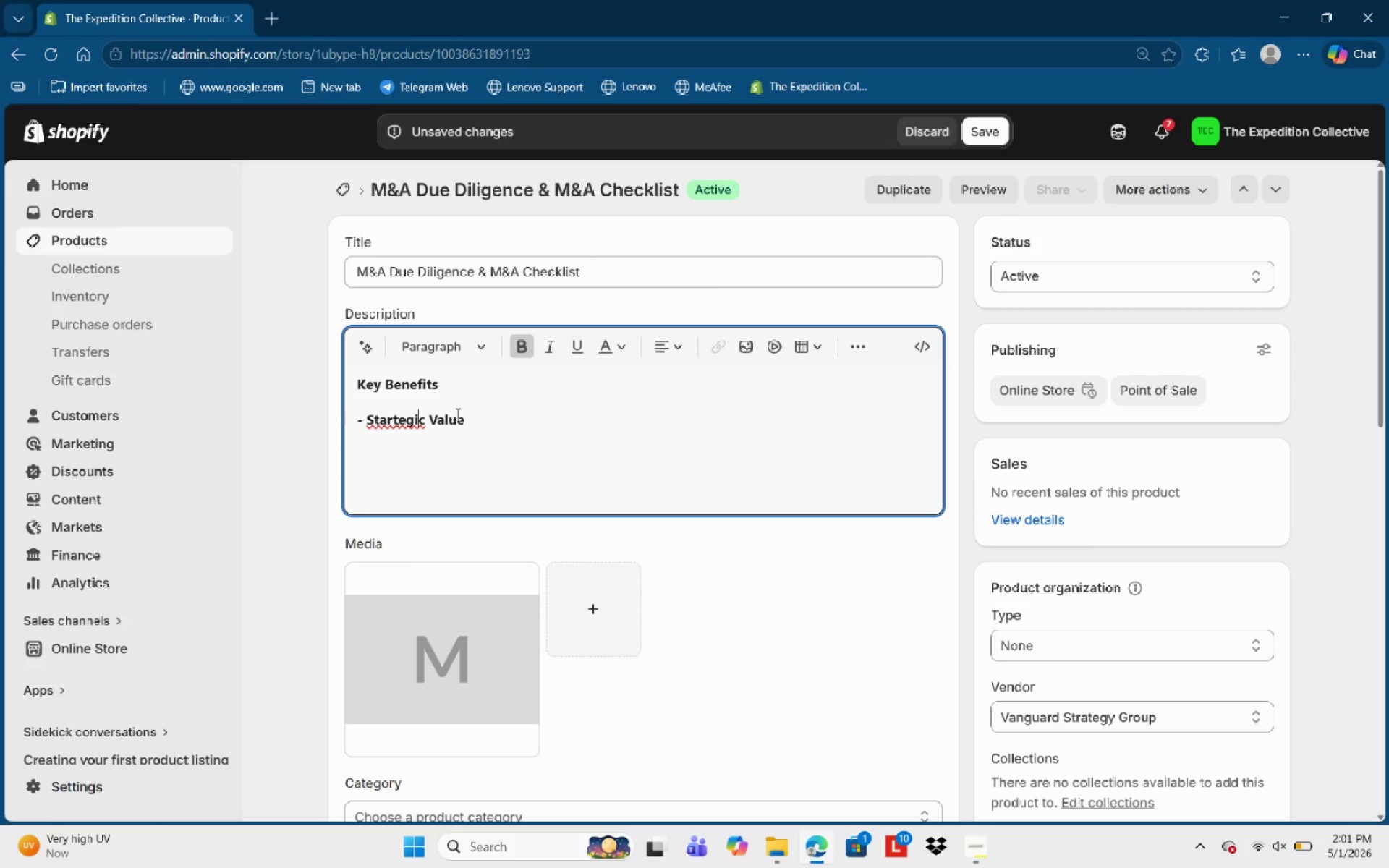 
key(ArrowLeft)
 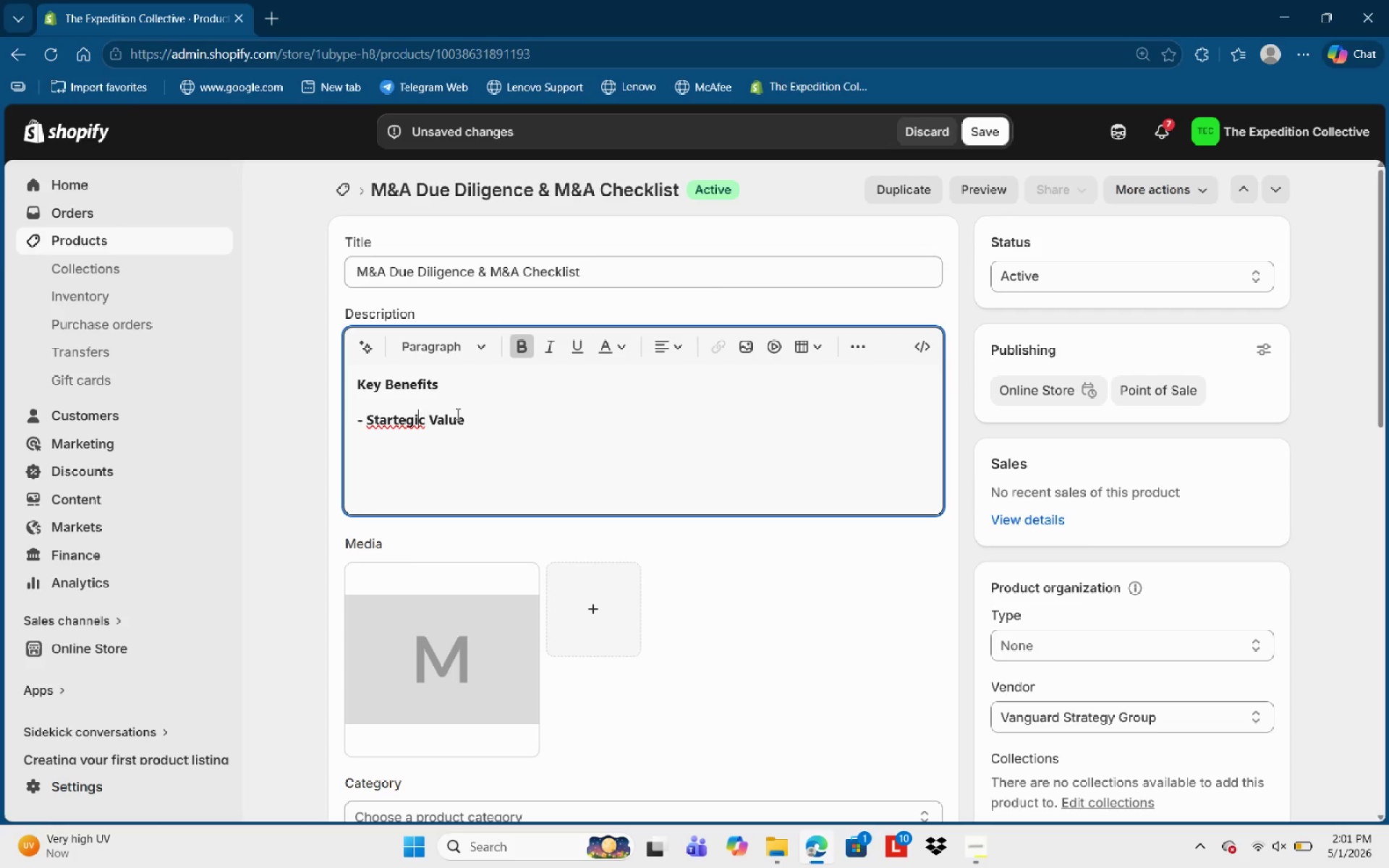 
key(ArrowLeft)
 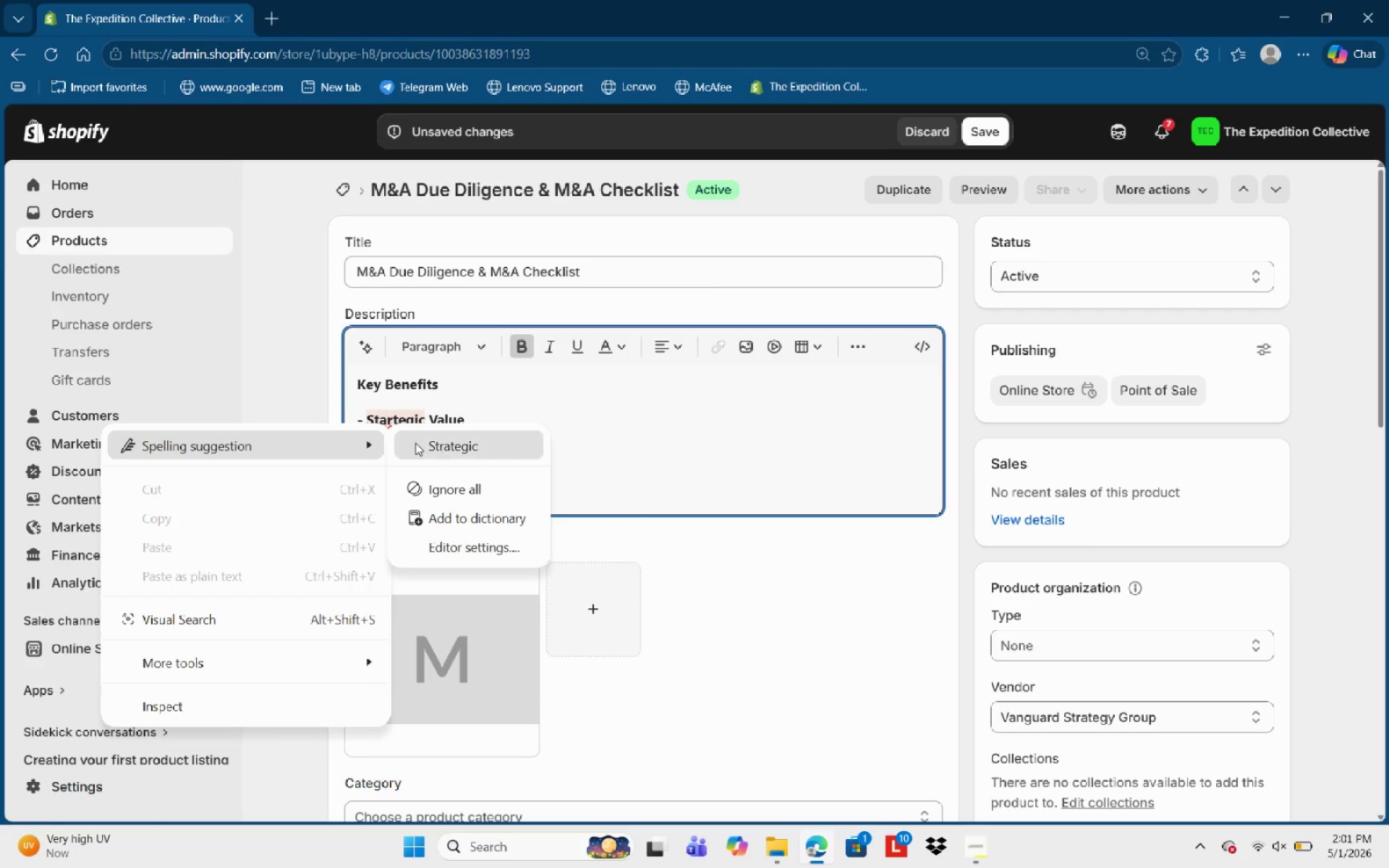 
left_click([471, 452])
 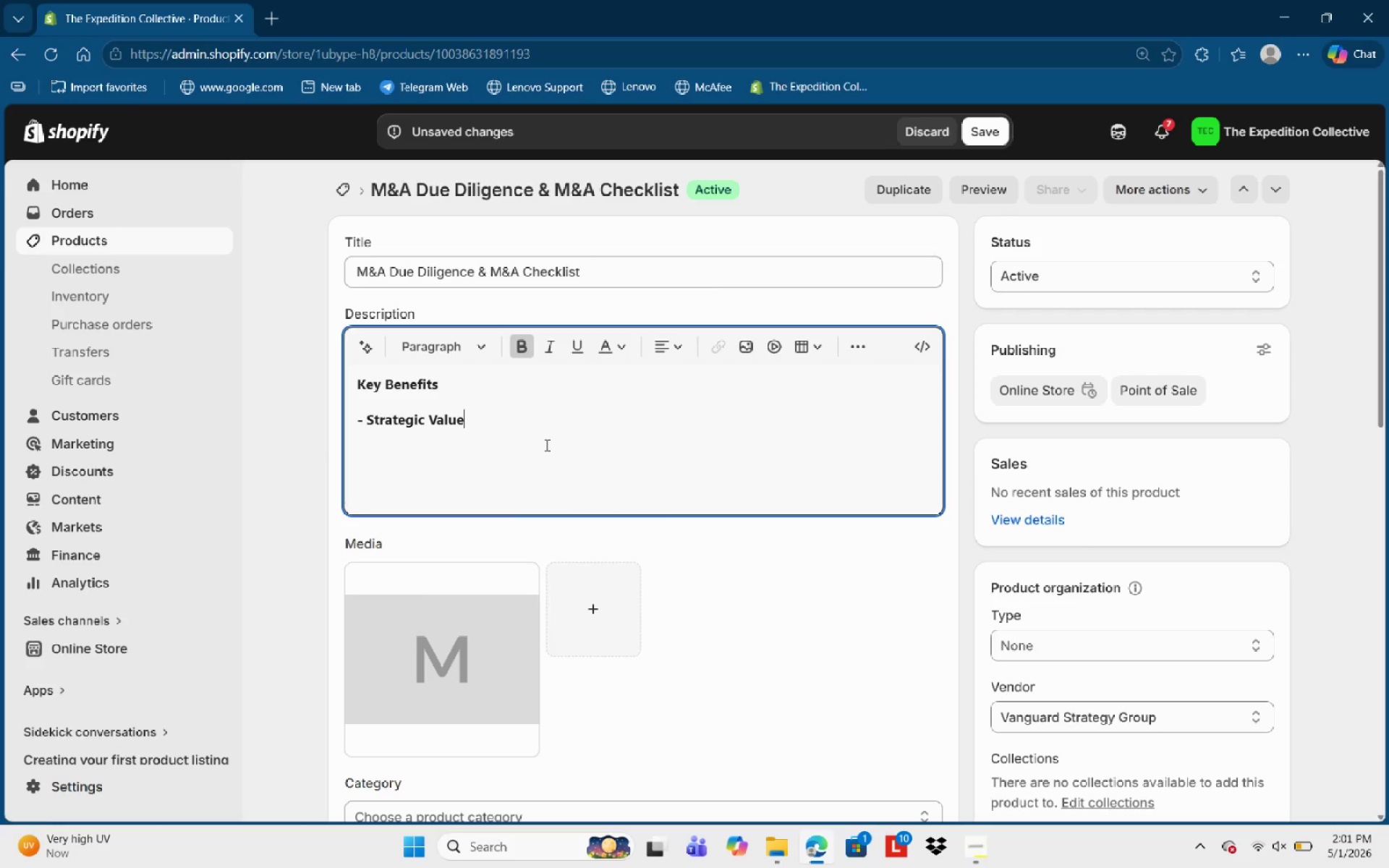 
type(: Leverage )
key(Backspace)
 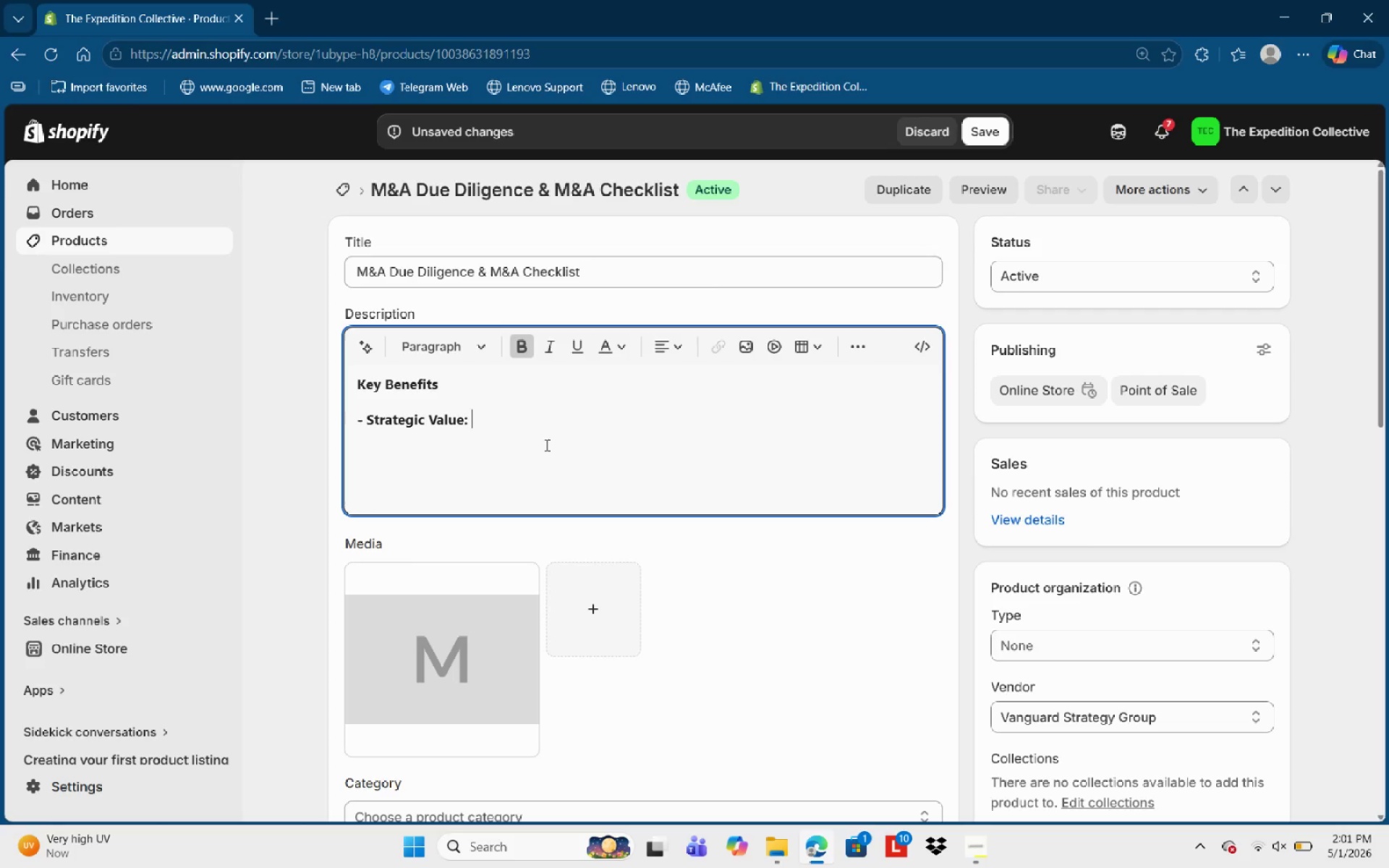 
key(Control+Backspace)
 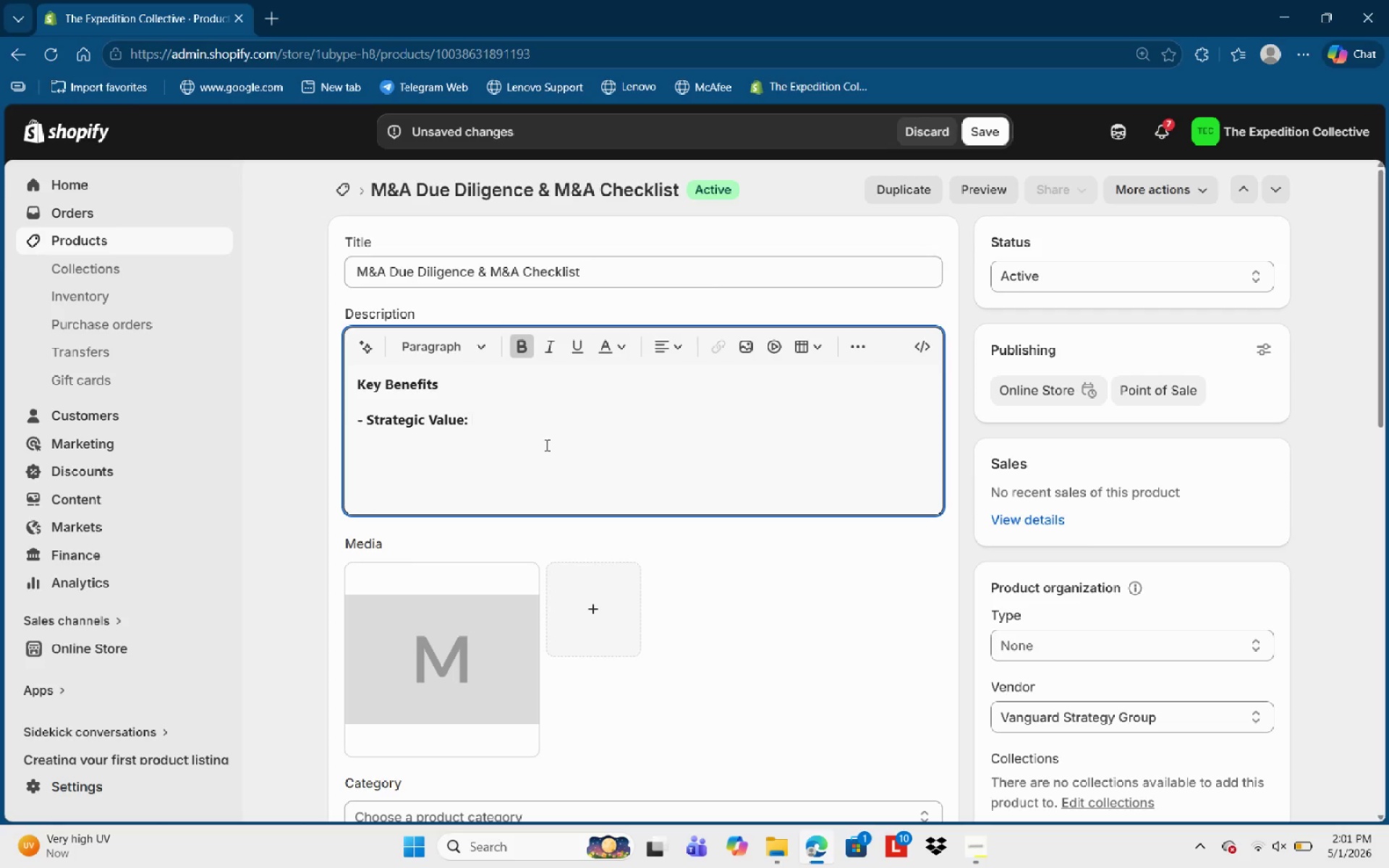 
key(Control+ControlLeft)
 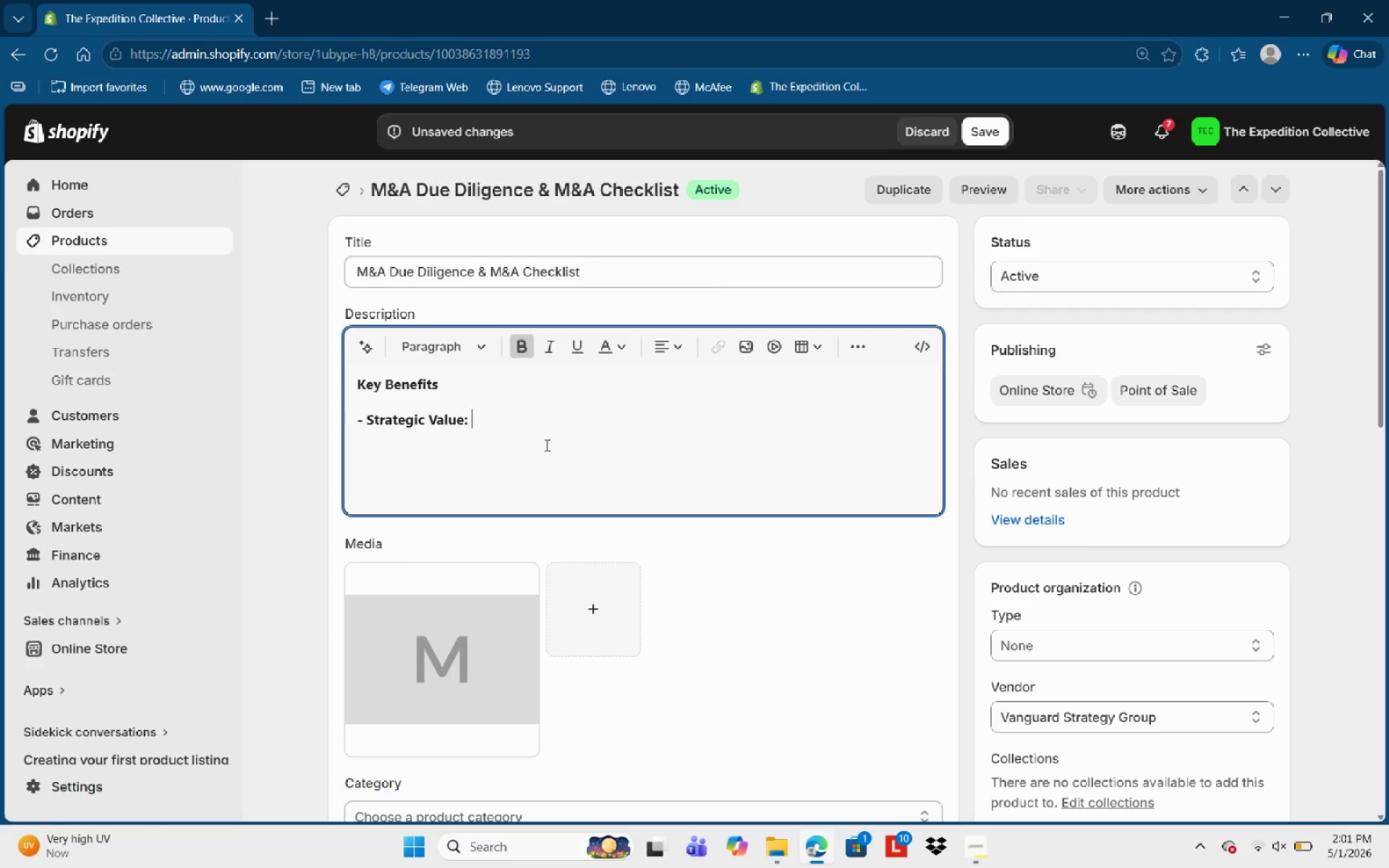 
key(Control+B)
 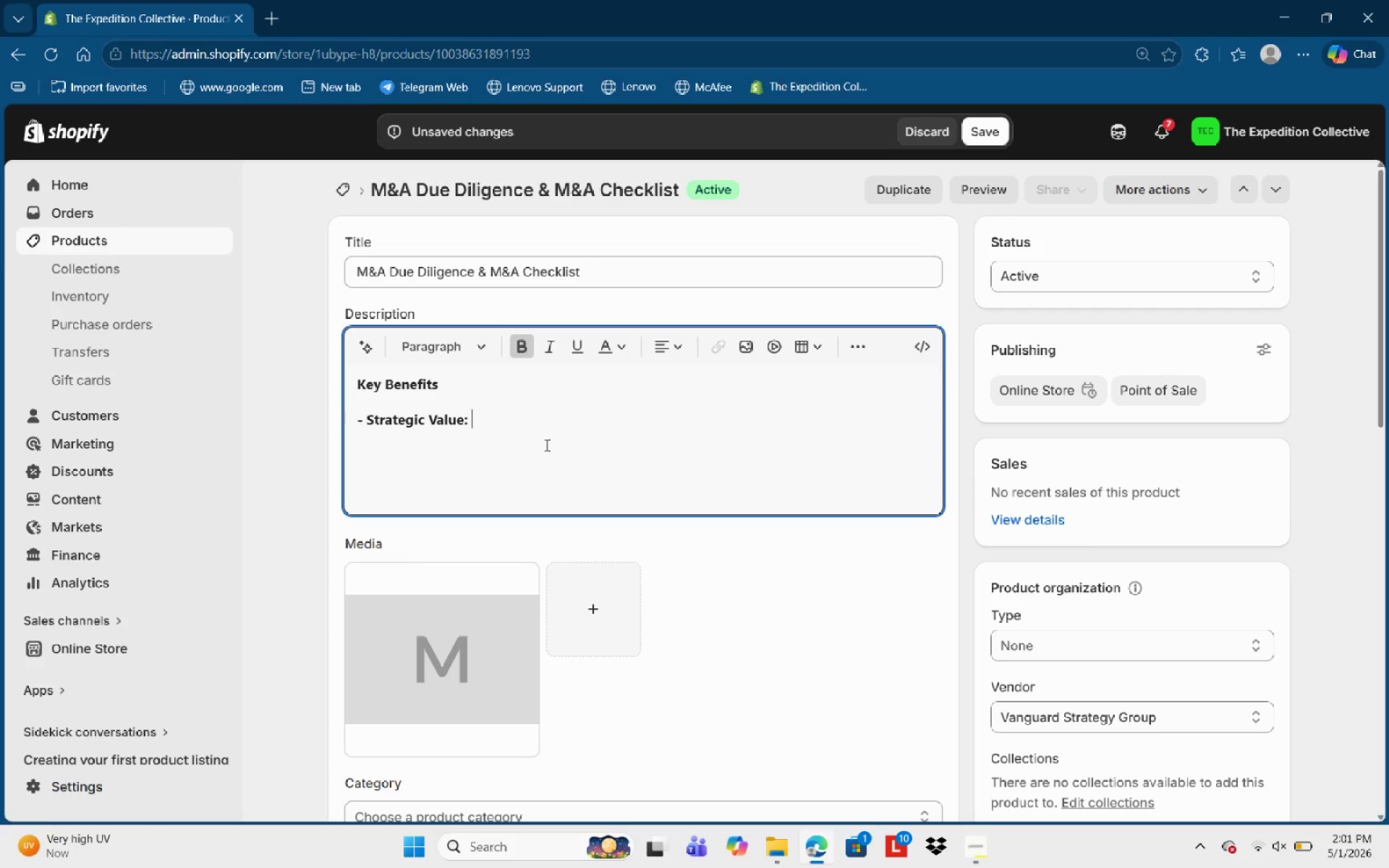 
type(Leverage ep)
key(Backspace)
type(xpert \-)
key(Backspace)
key(Backspace)
key(Backspace)
type(-vetted frameworks for M&A Du )
key(Backspace)
type(r )
key(Backspace)
key(Backspace)
type(e Dilligence)
key(NumpadEnter)
type(Executive Ready:)
 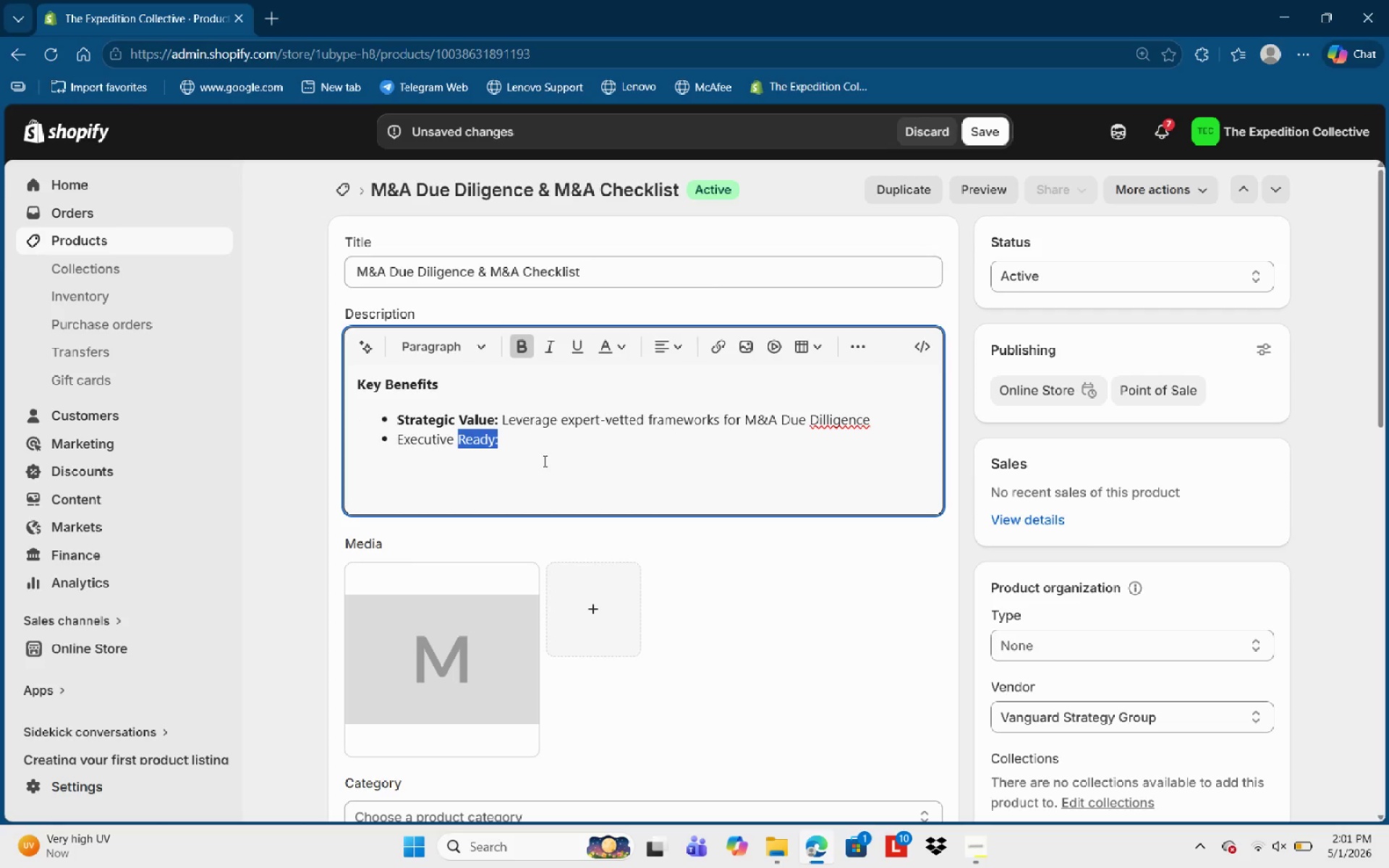 
key(Control+Shift+ArrowLeft)
 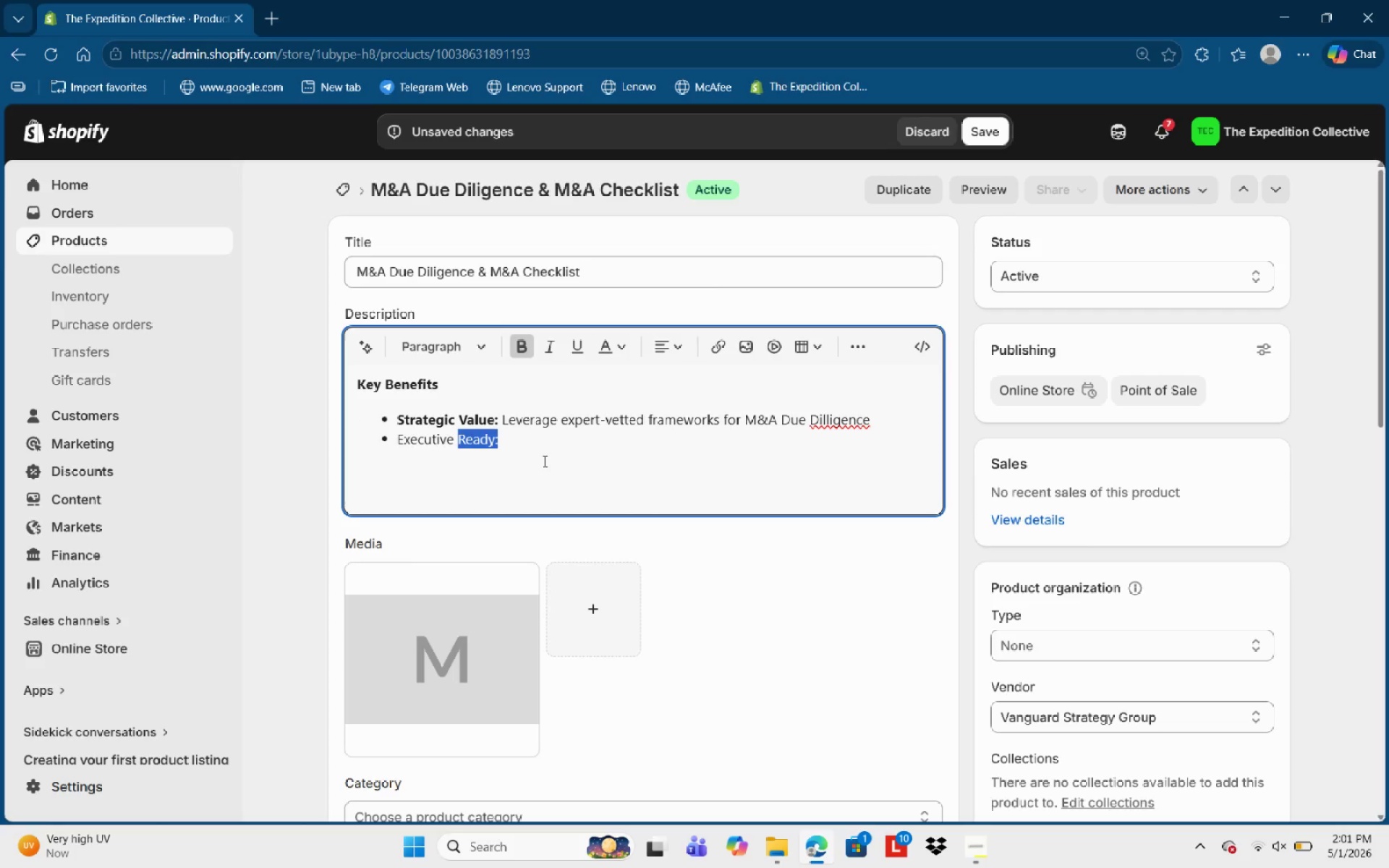 
key(Control+Shift+ArrowLeft)
 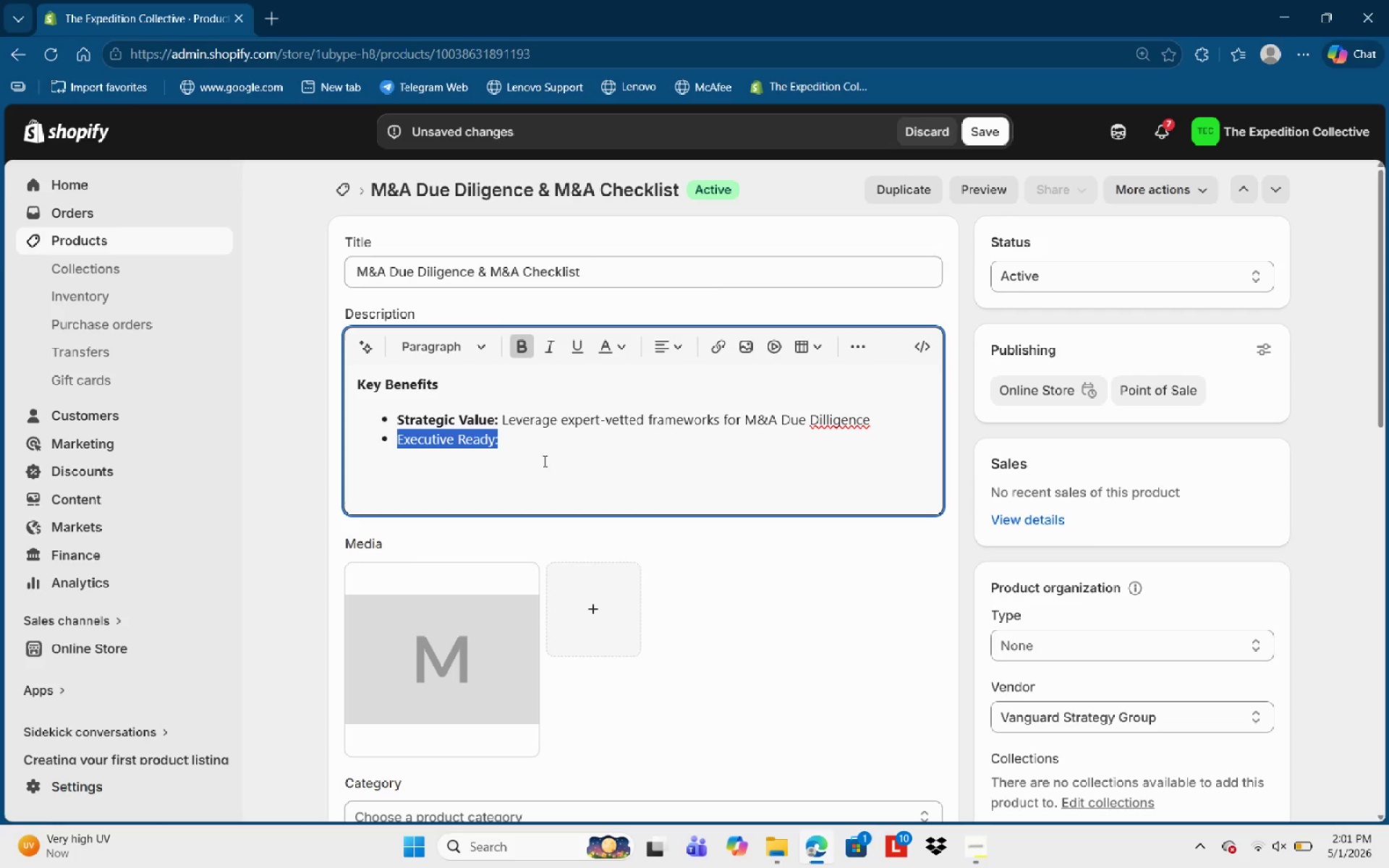 
key(Control+Shift+ArrowLeft)
 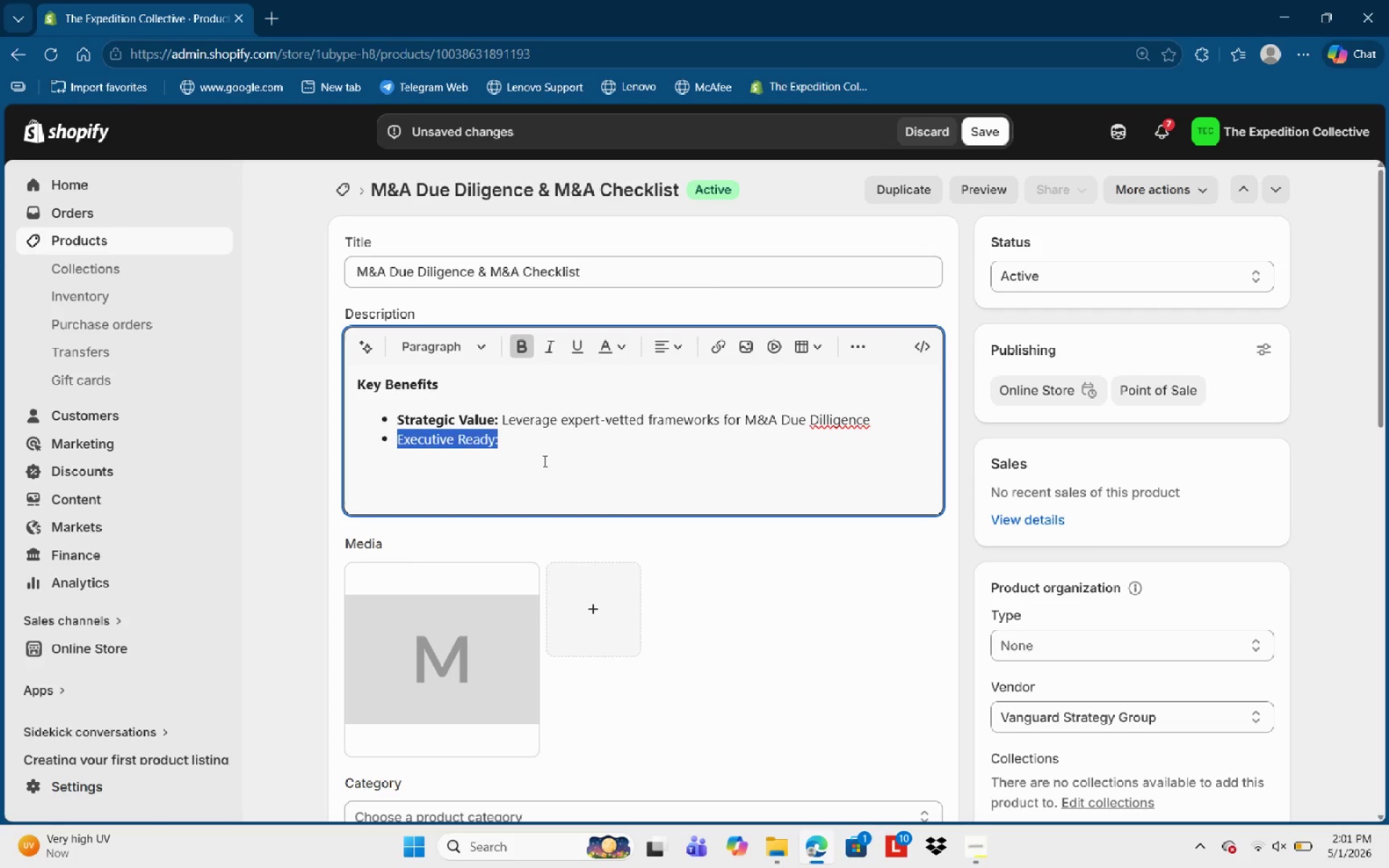 
key(Control+B)
 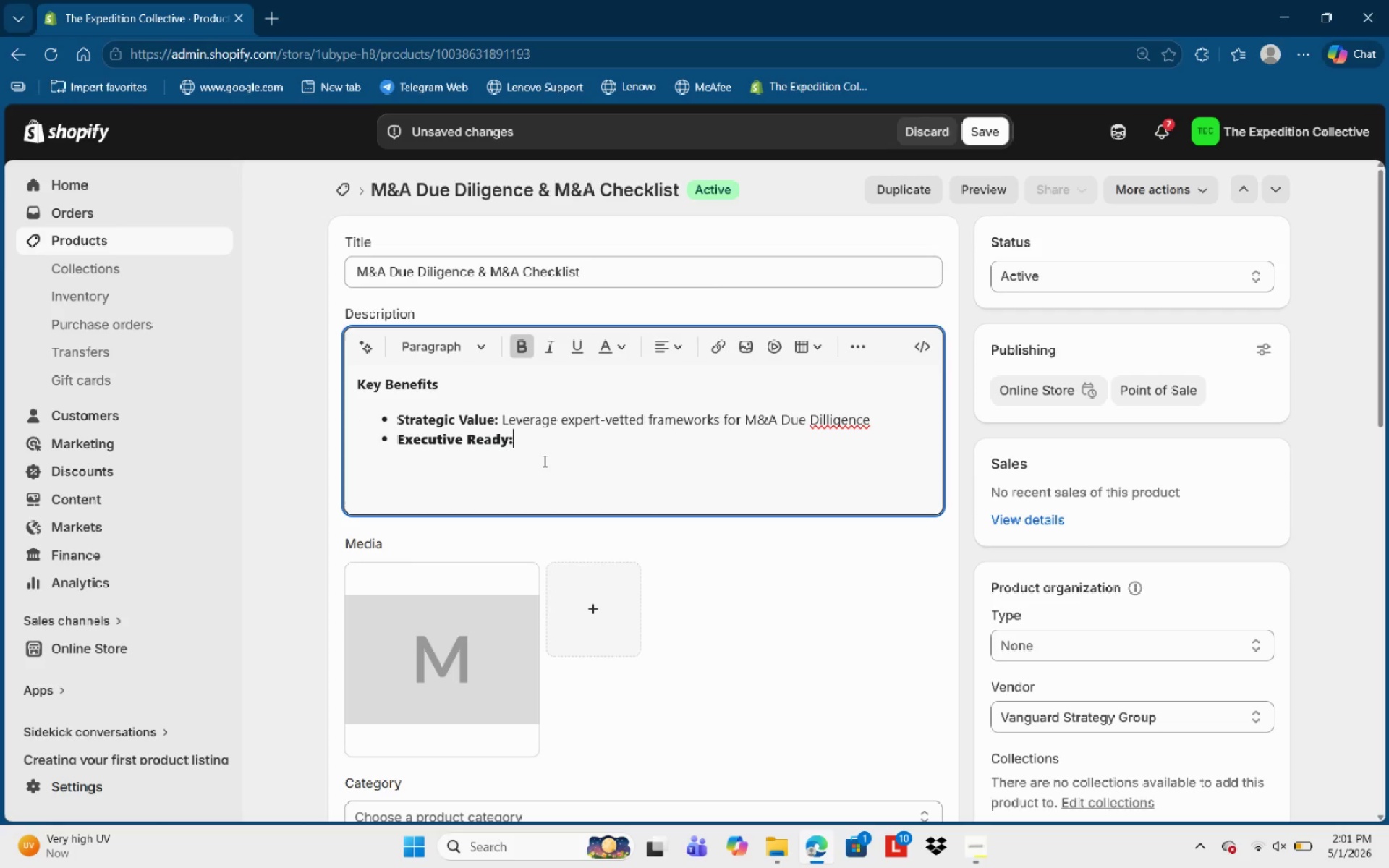 
key(ArrowRight)
 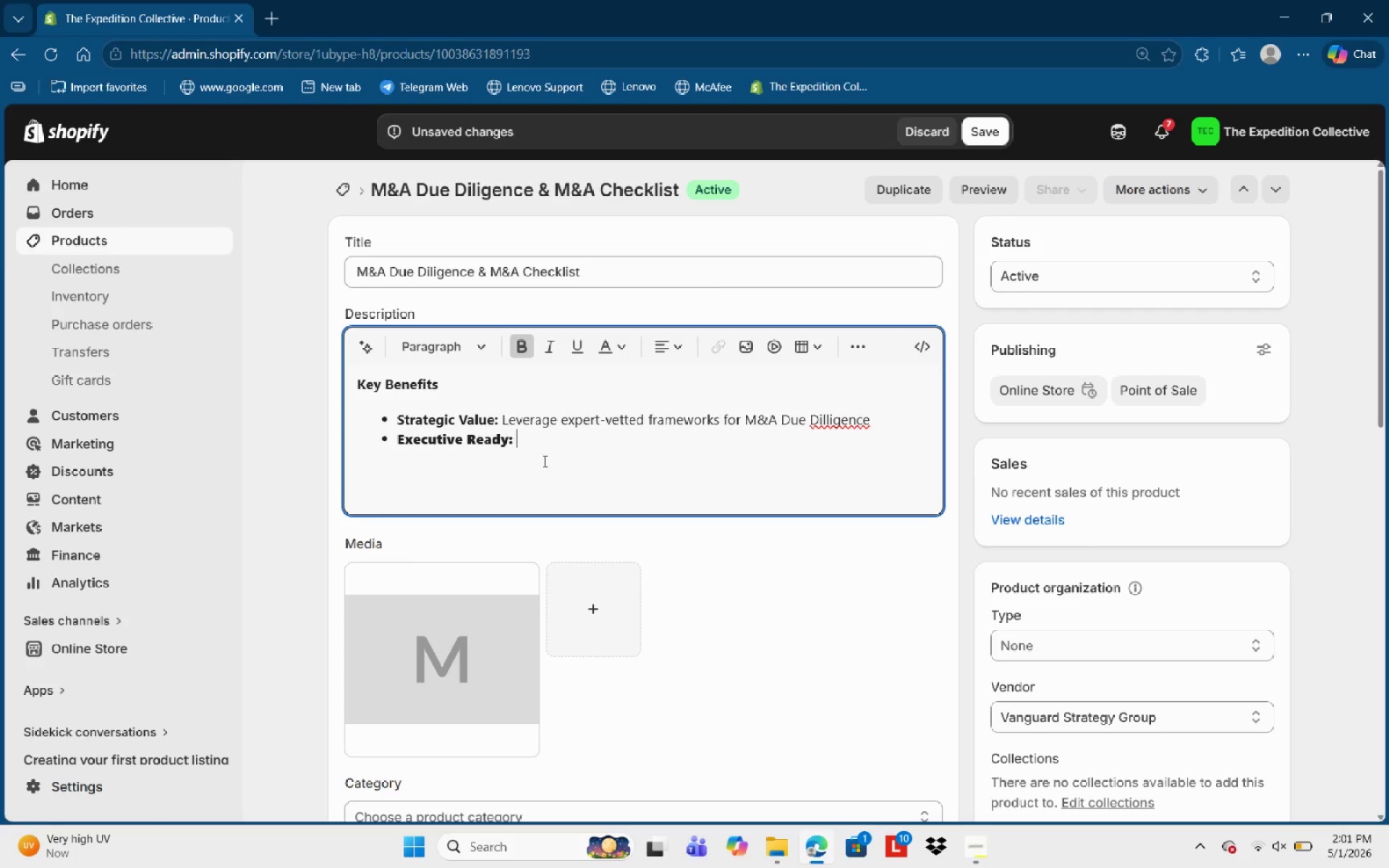 
key(Space)
 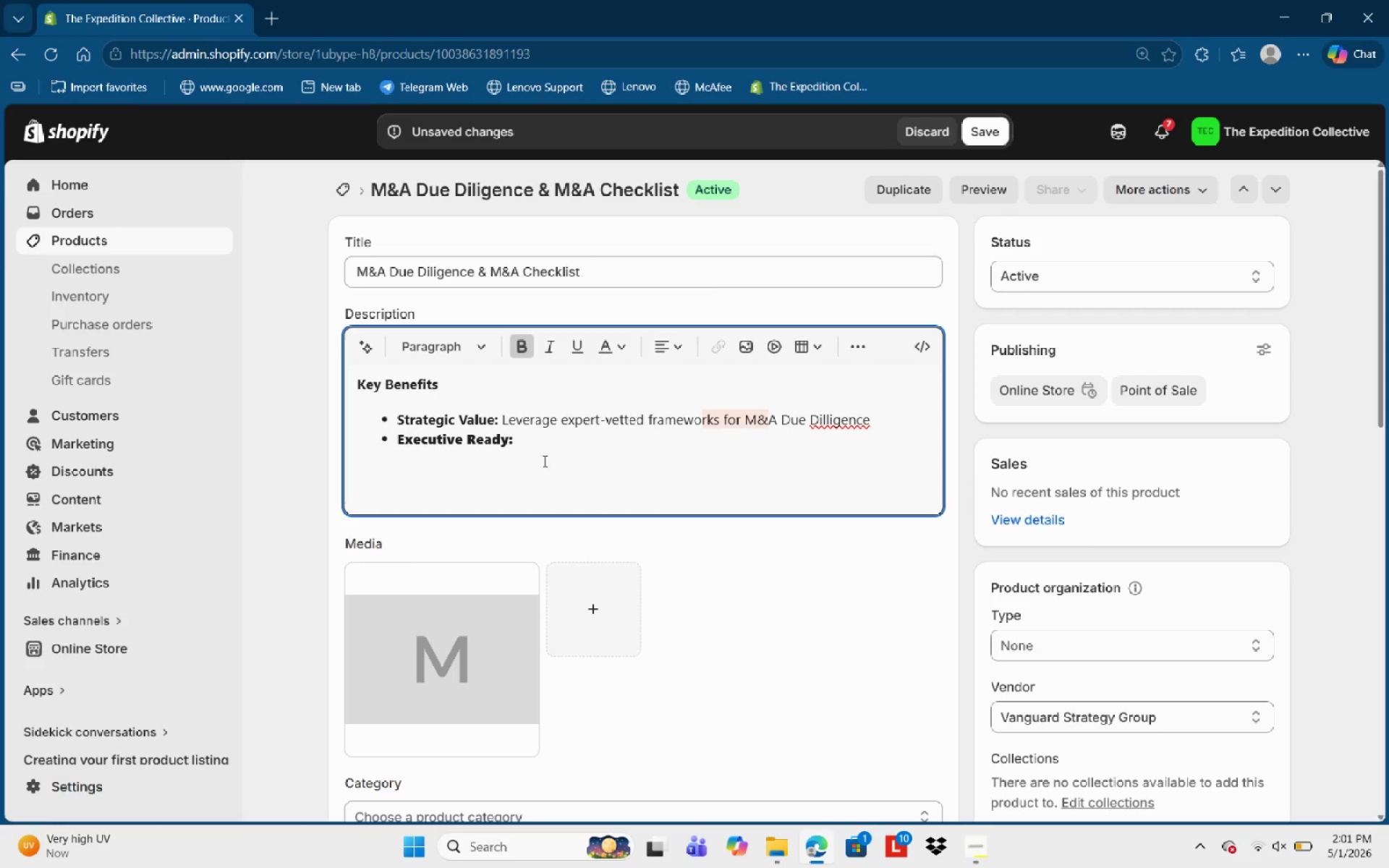 
key(Control+B)
 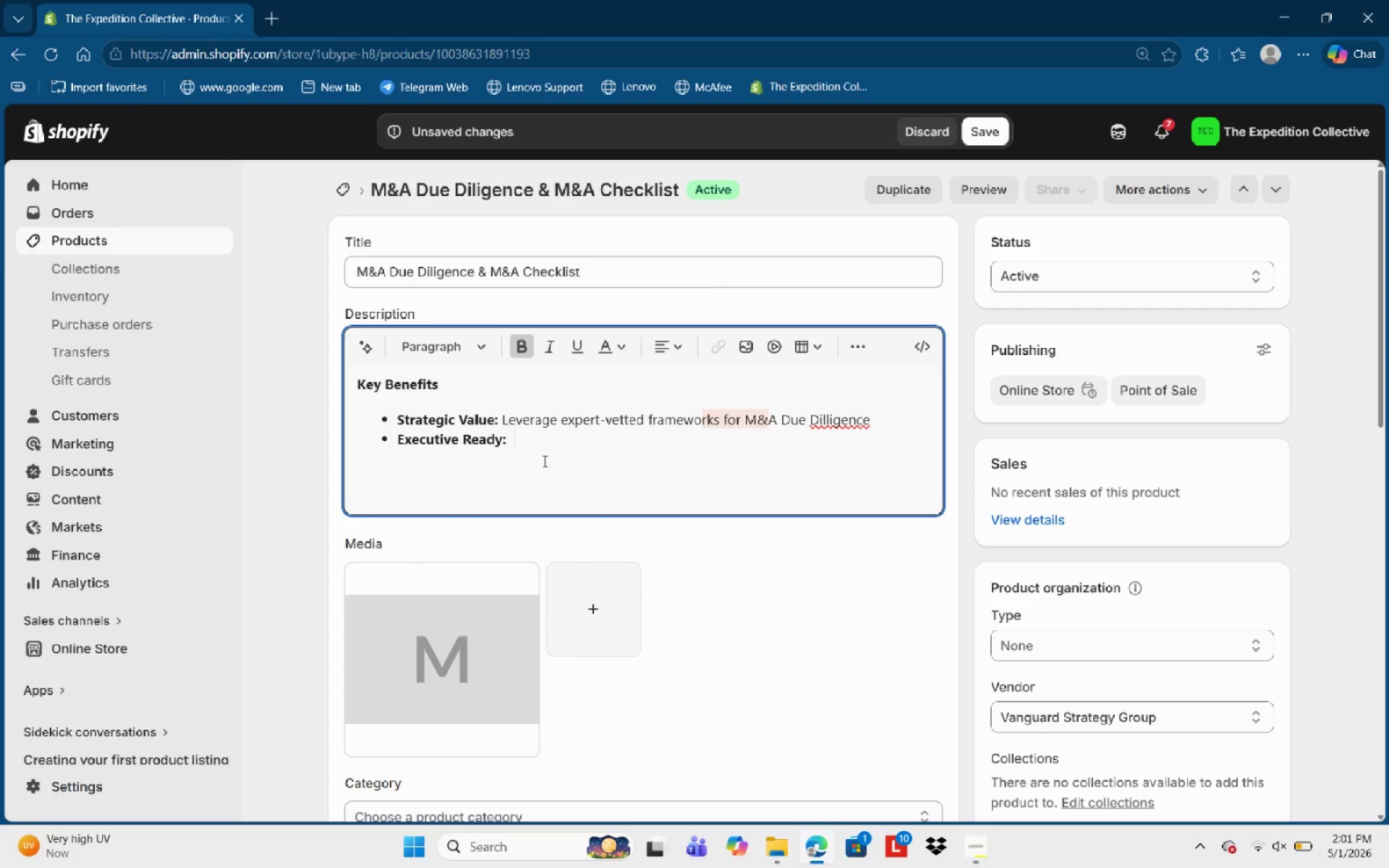 
type( Professional Format)
key(Backspace)
key(Backspace)
key(Backspace)
key(Backspace)
key(Backspace)
key(Backspace)
type(formatting suitable for bor)
key(Backspace)
type(ad)
key(Backspace)
type(rdroom presentations.)
 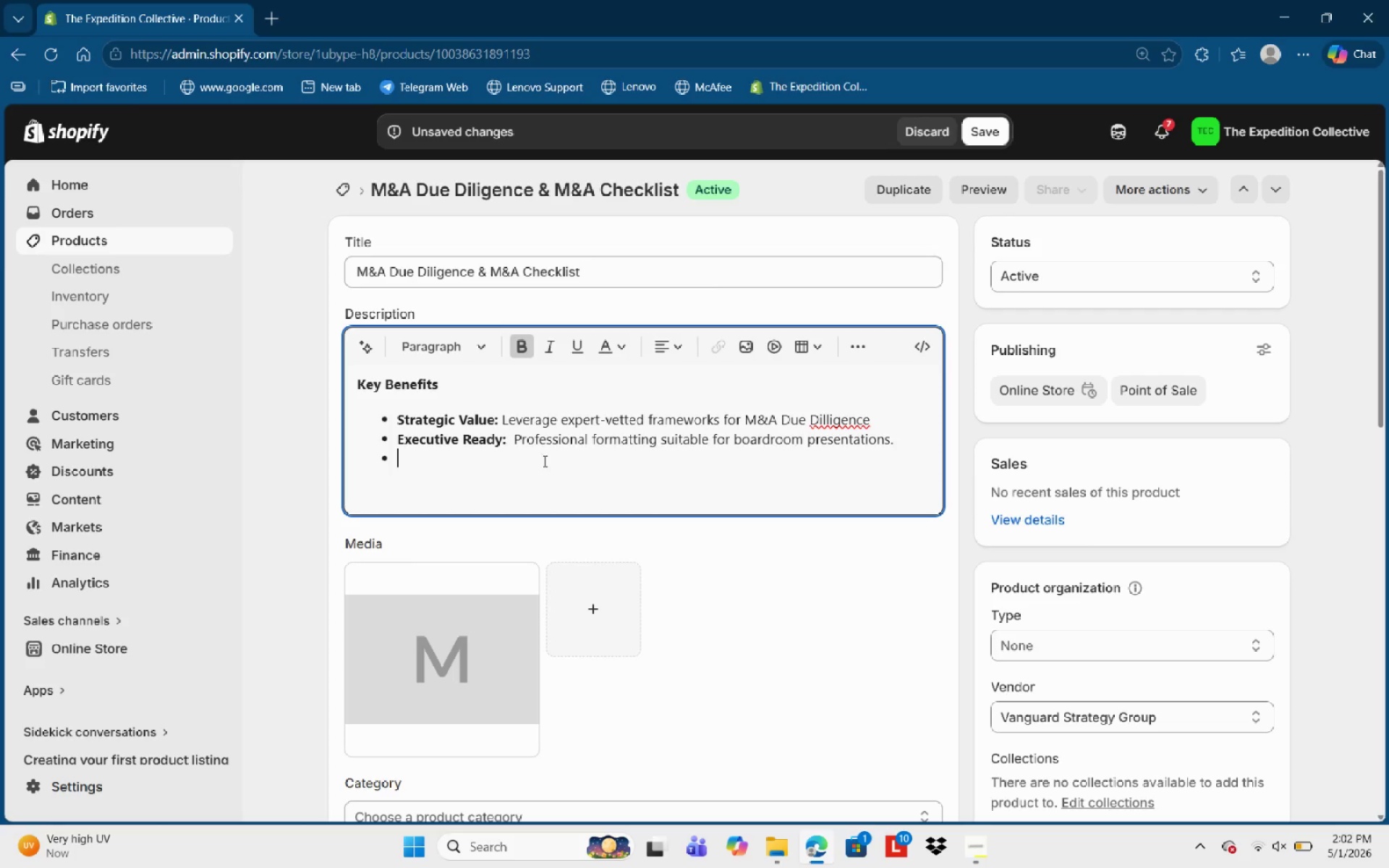 
 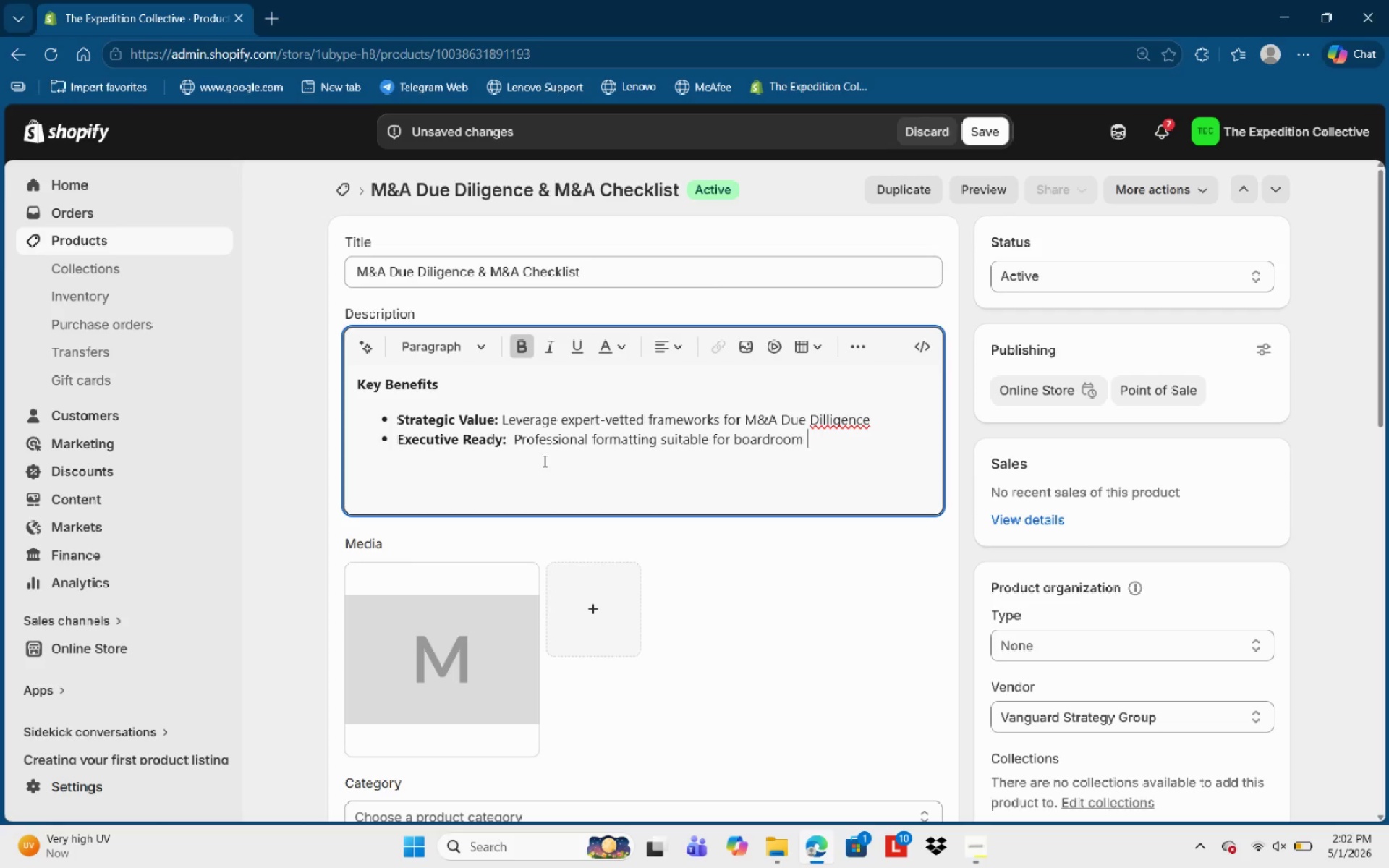 
key(Enter)
 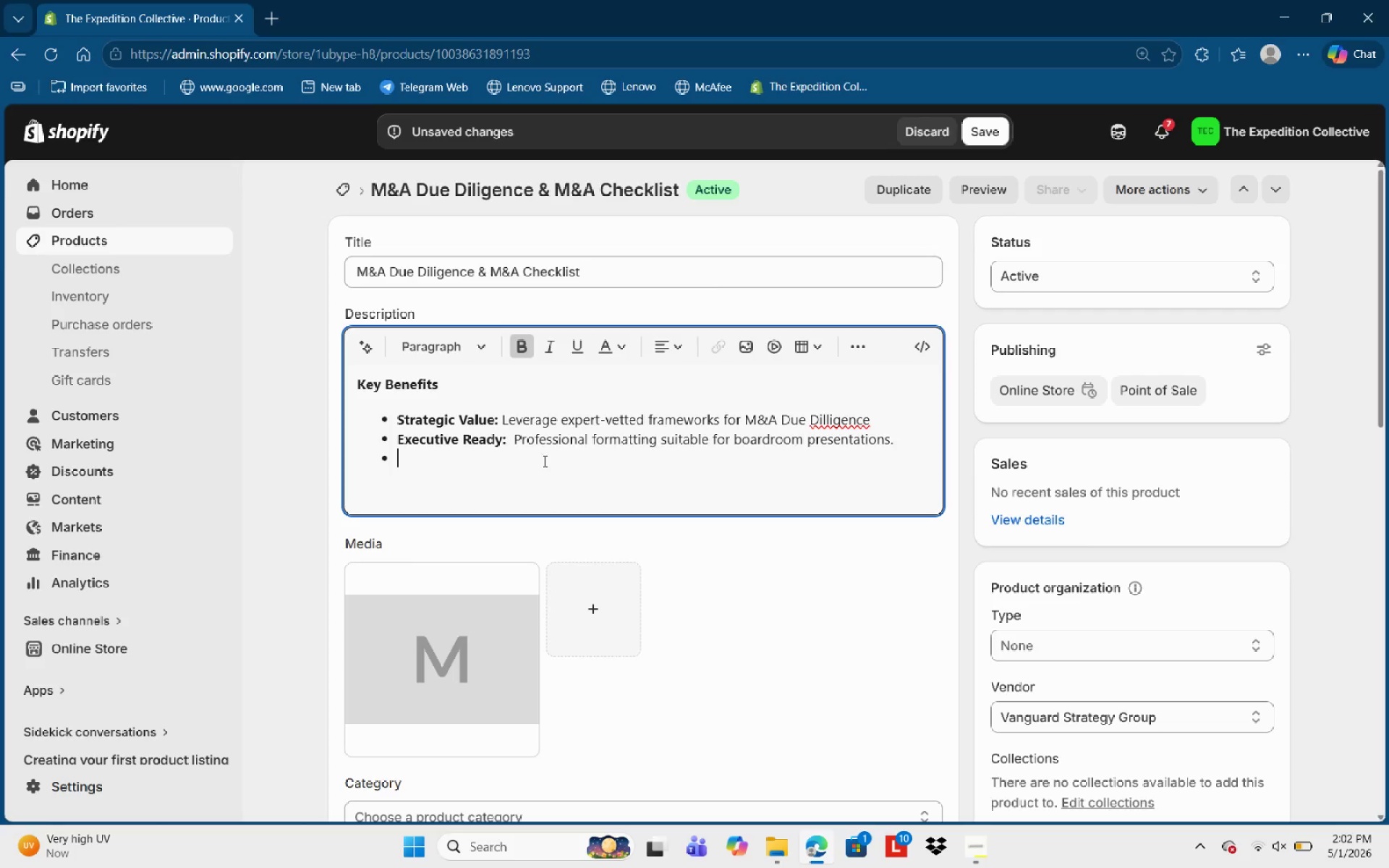 
key(Shift+ShiftLeft)
 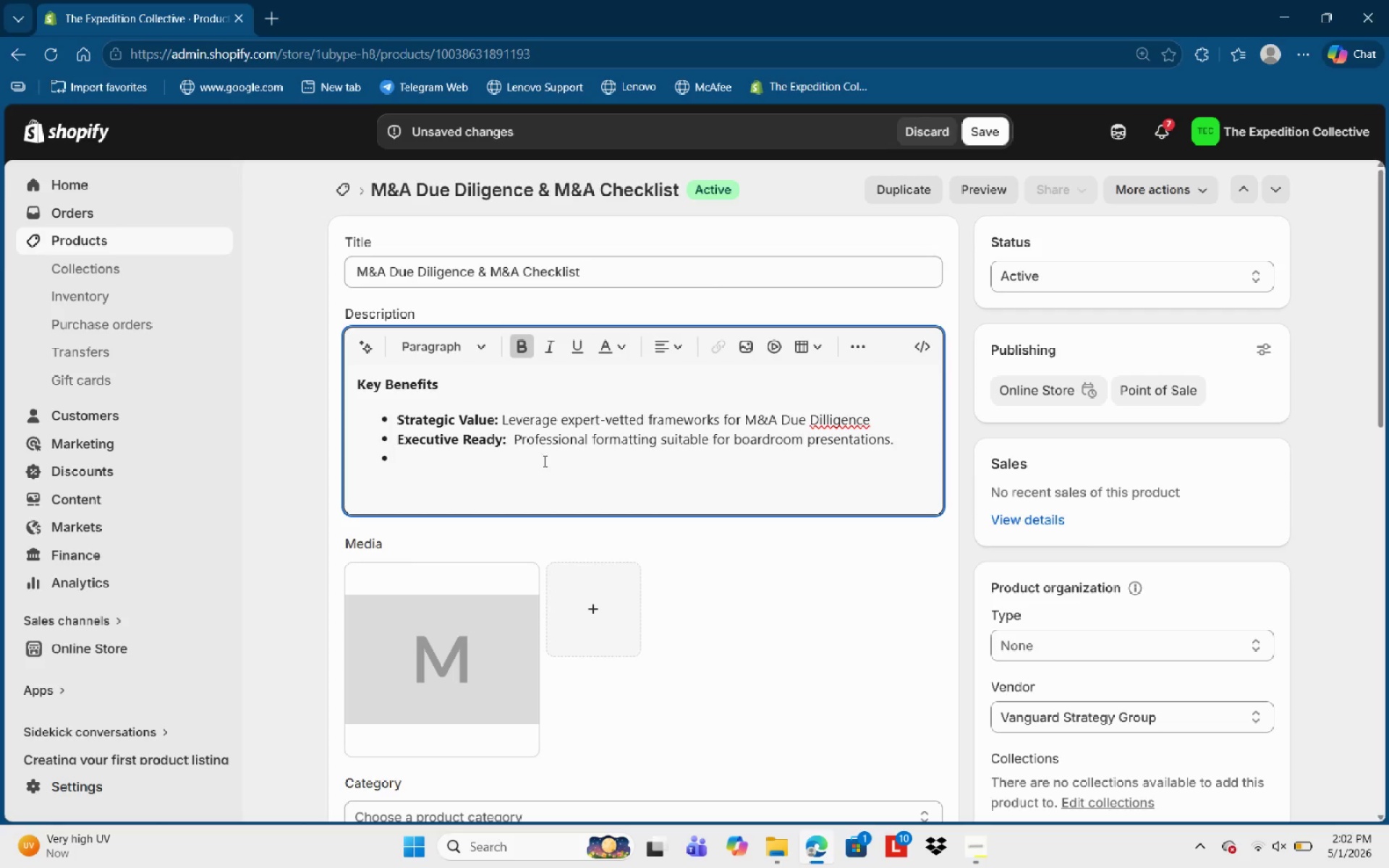 
key(Enter)
 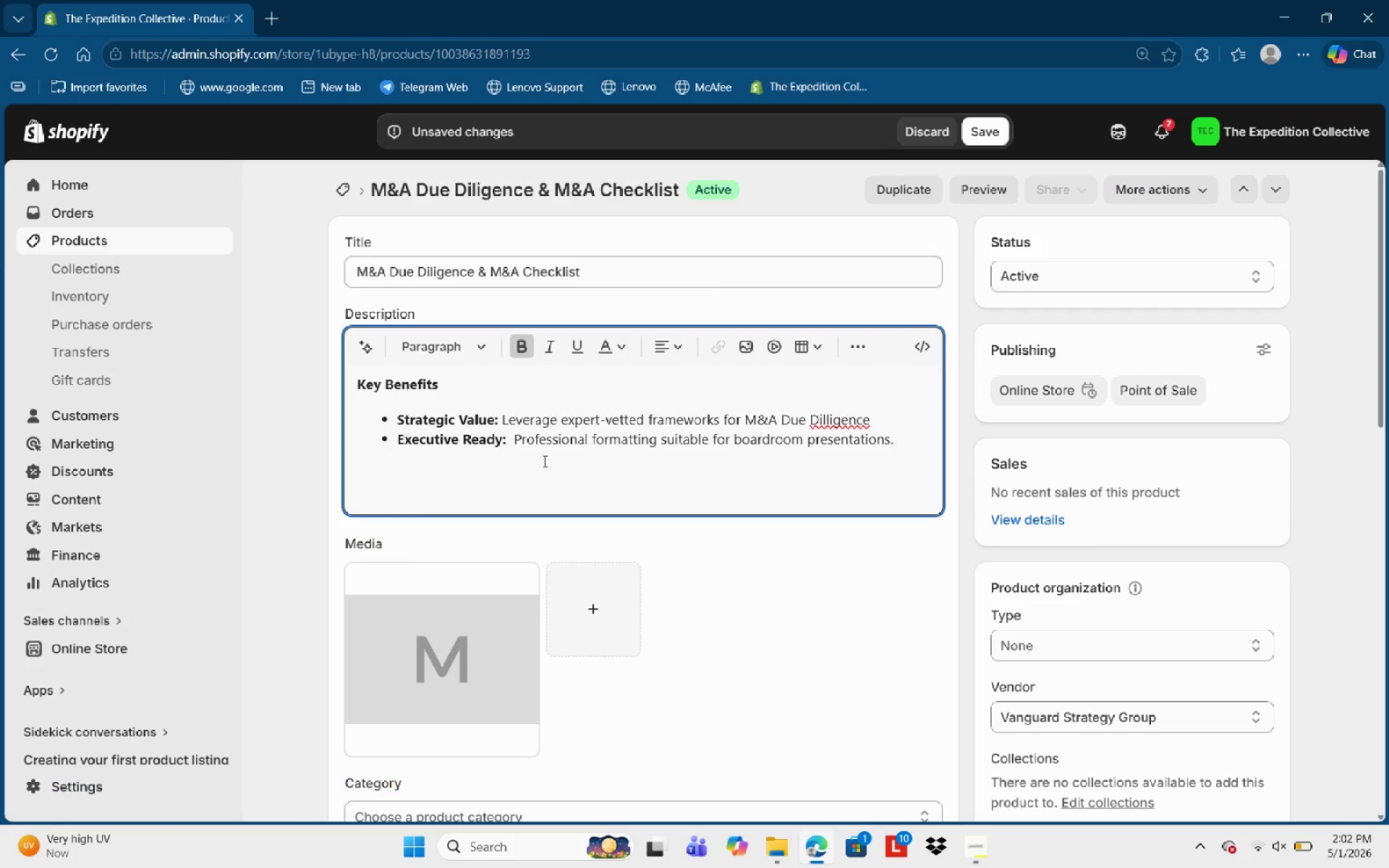 
type(What's Includd)
key(Backspace)
type(ed)
 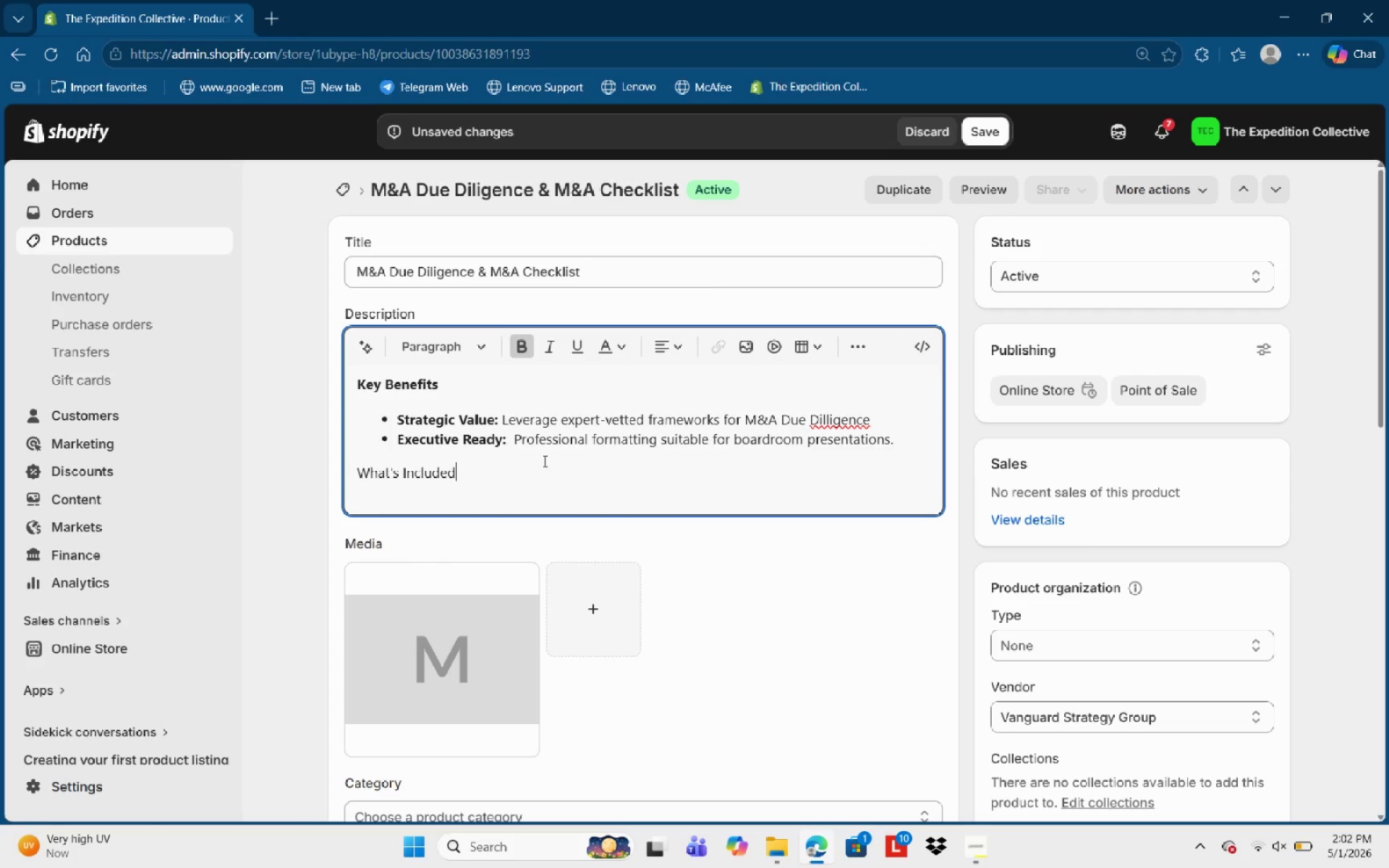 
key(Control+ArrowUp)
 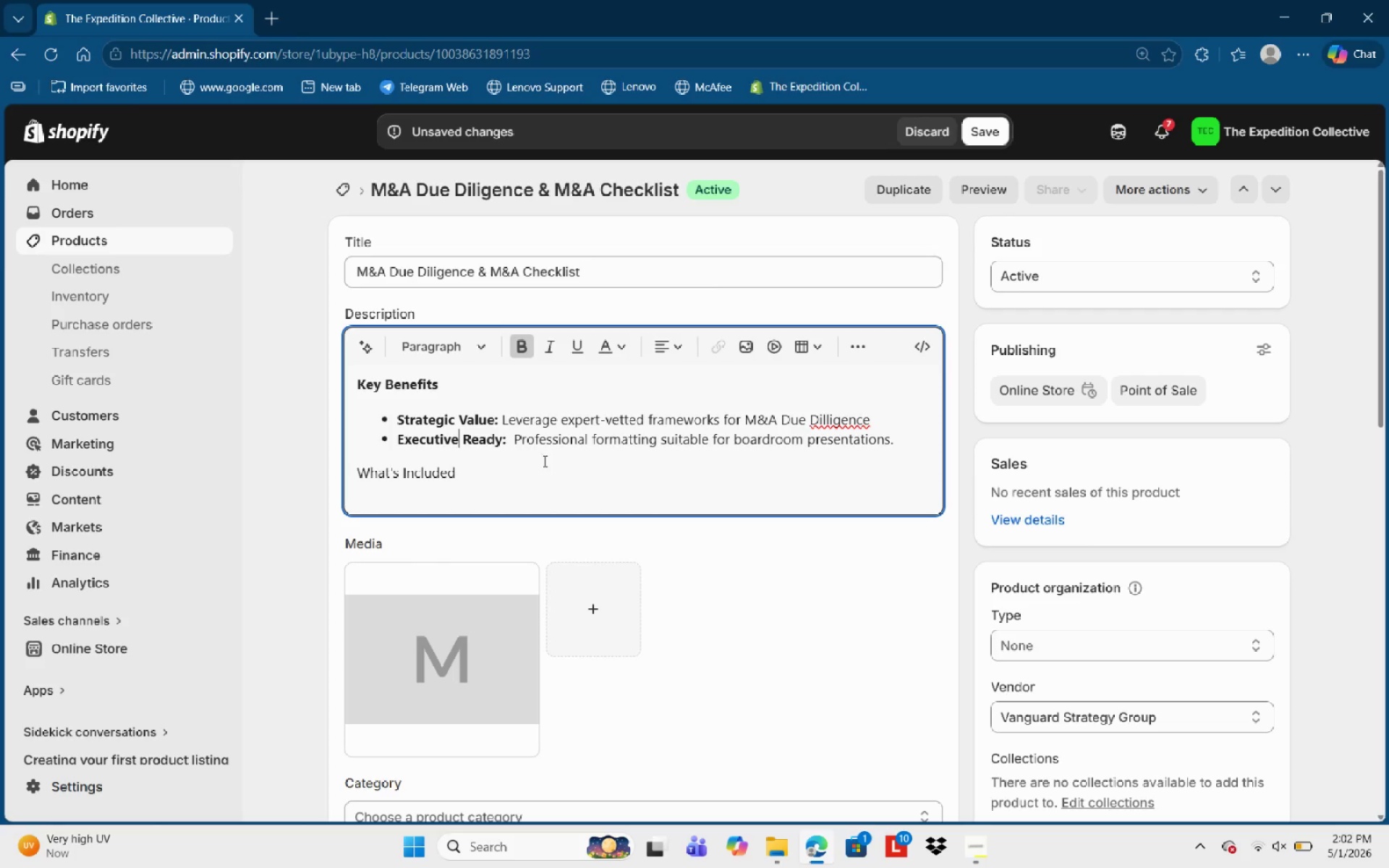 
key(Control+Shift+ArrowLeft)
 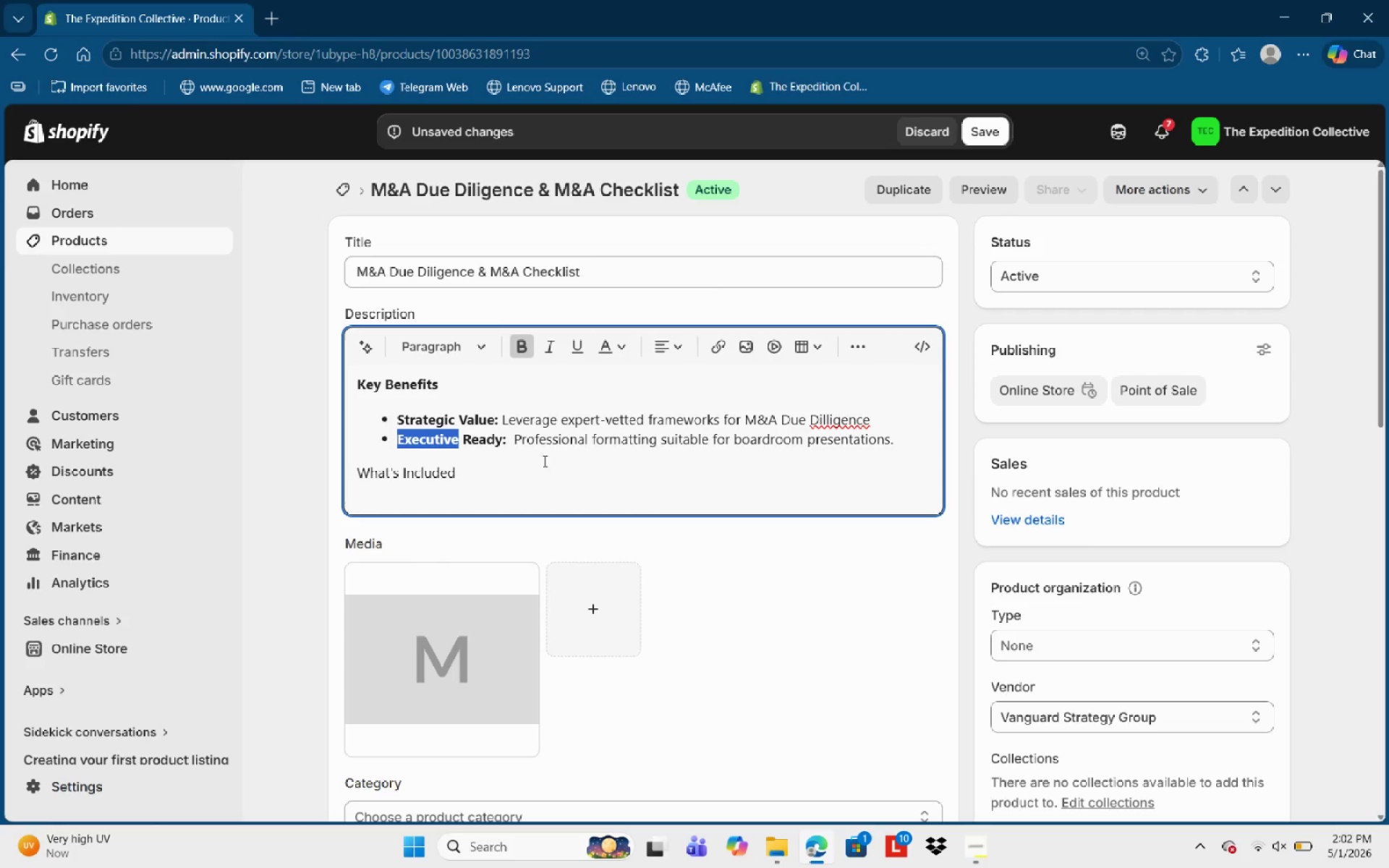 
key(Control+Shift+ArrowLeft)
 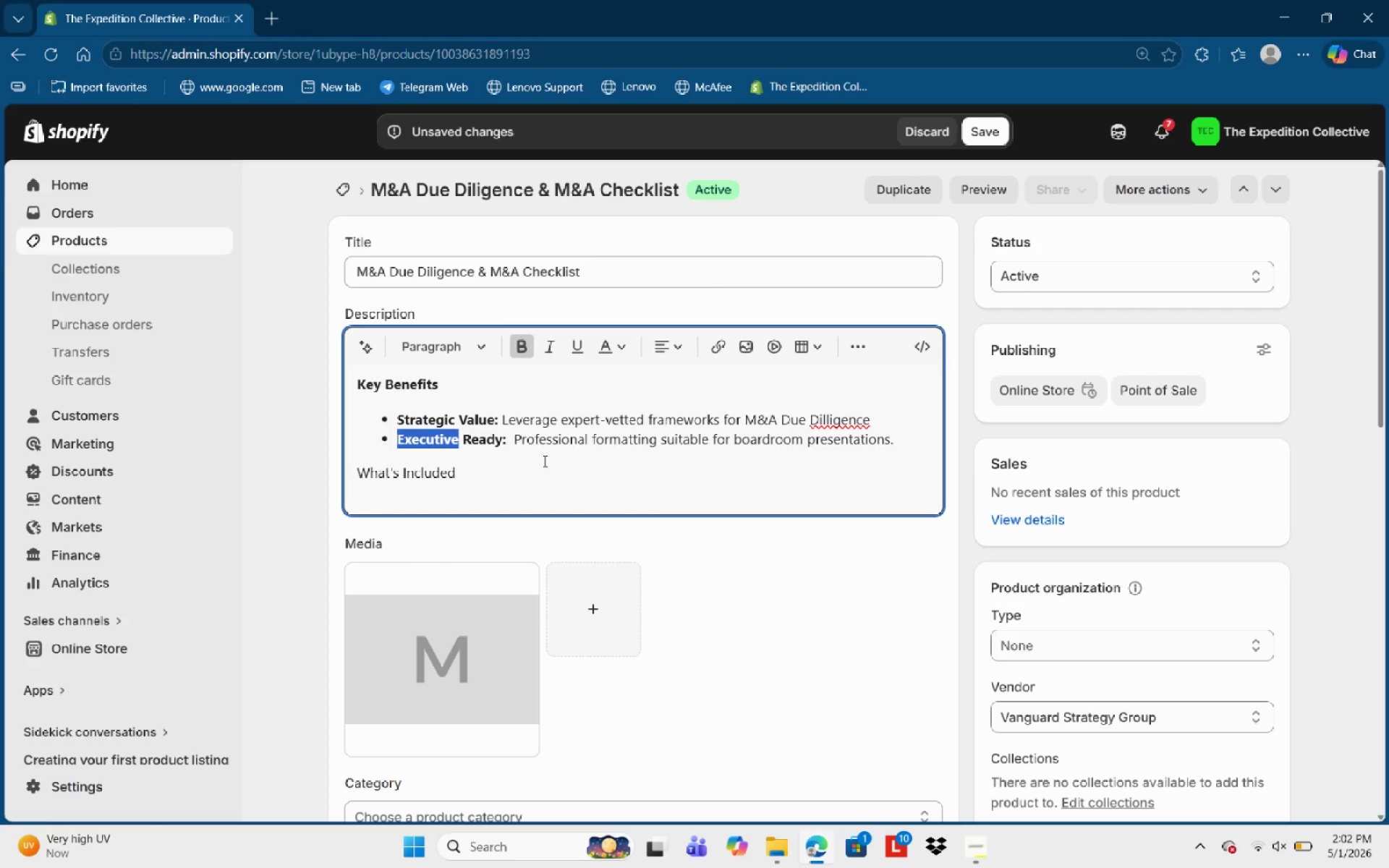 
key(ArrowDown)
 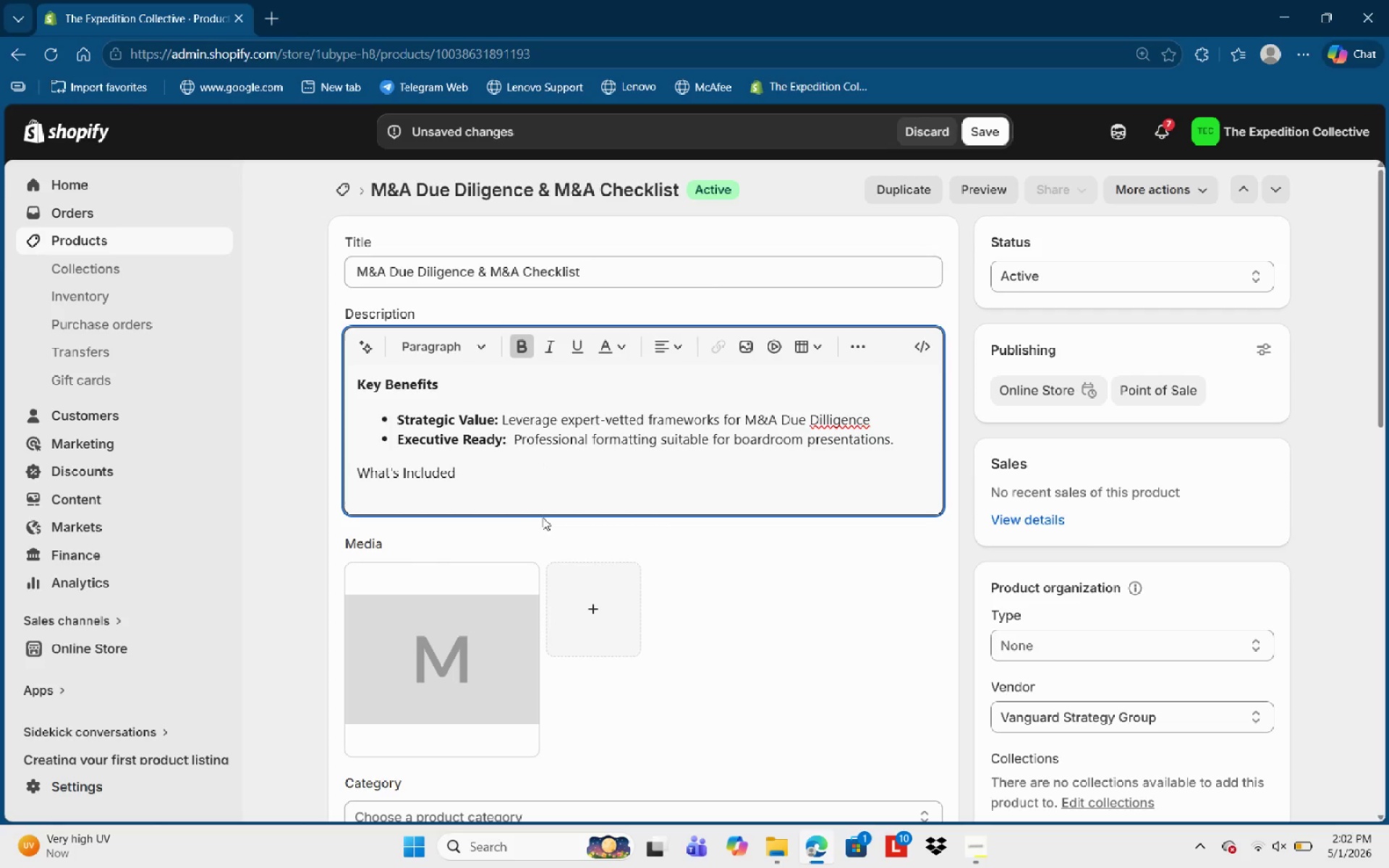 
left_click([501, 461])
 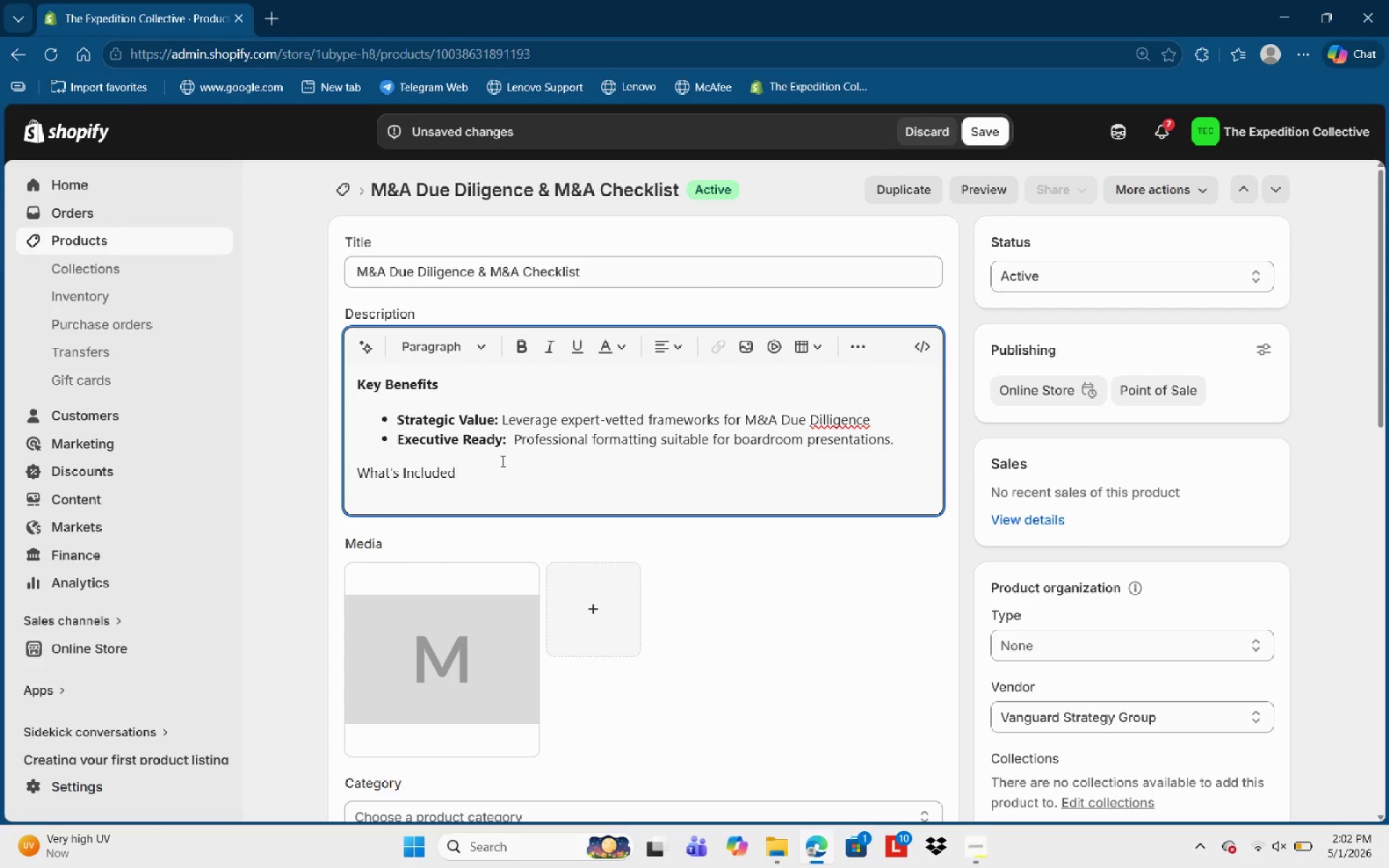 
key(Control+Shift+ArrowLeft)
 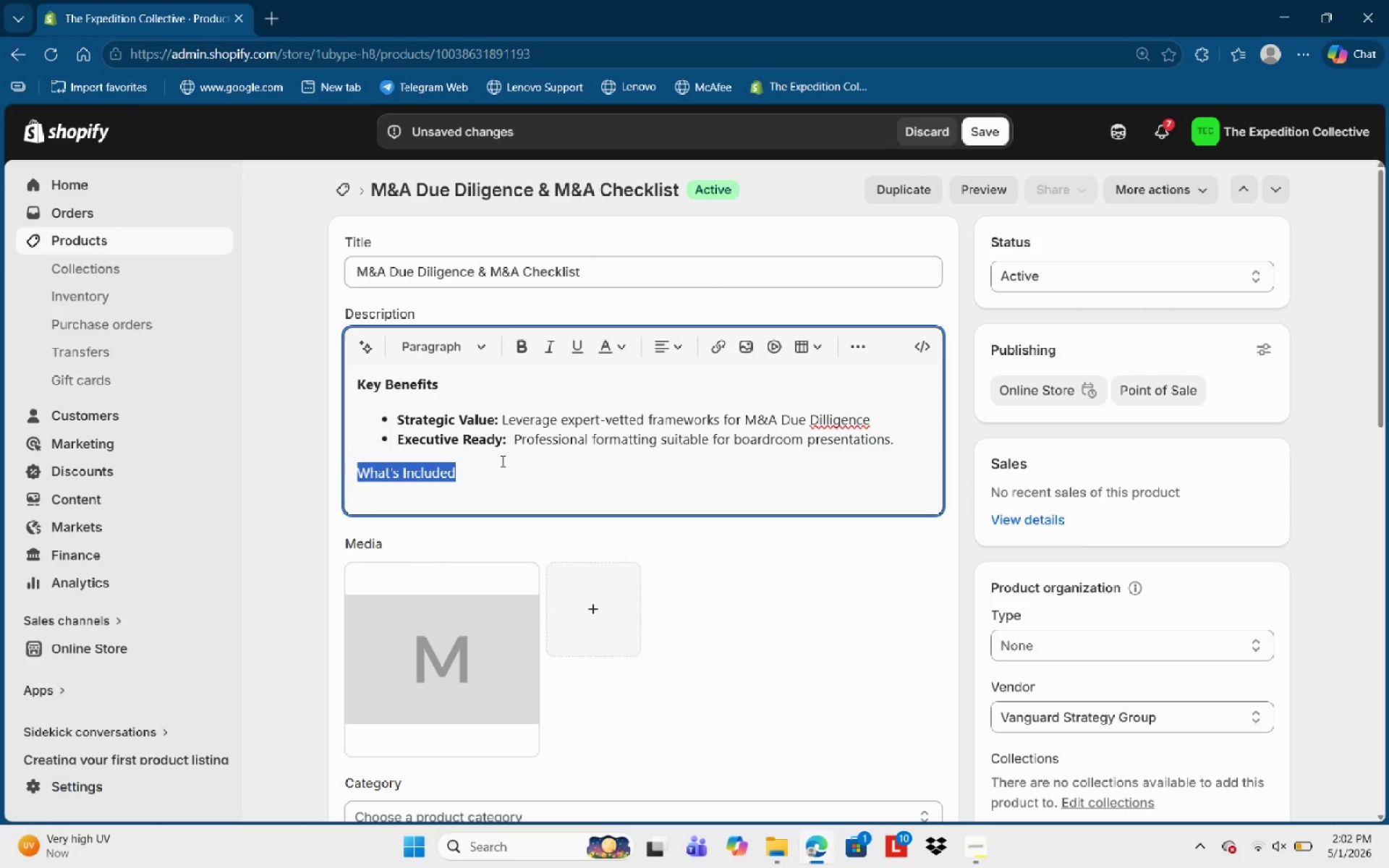 
key(Control+Shift+ArrowLeft)
 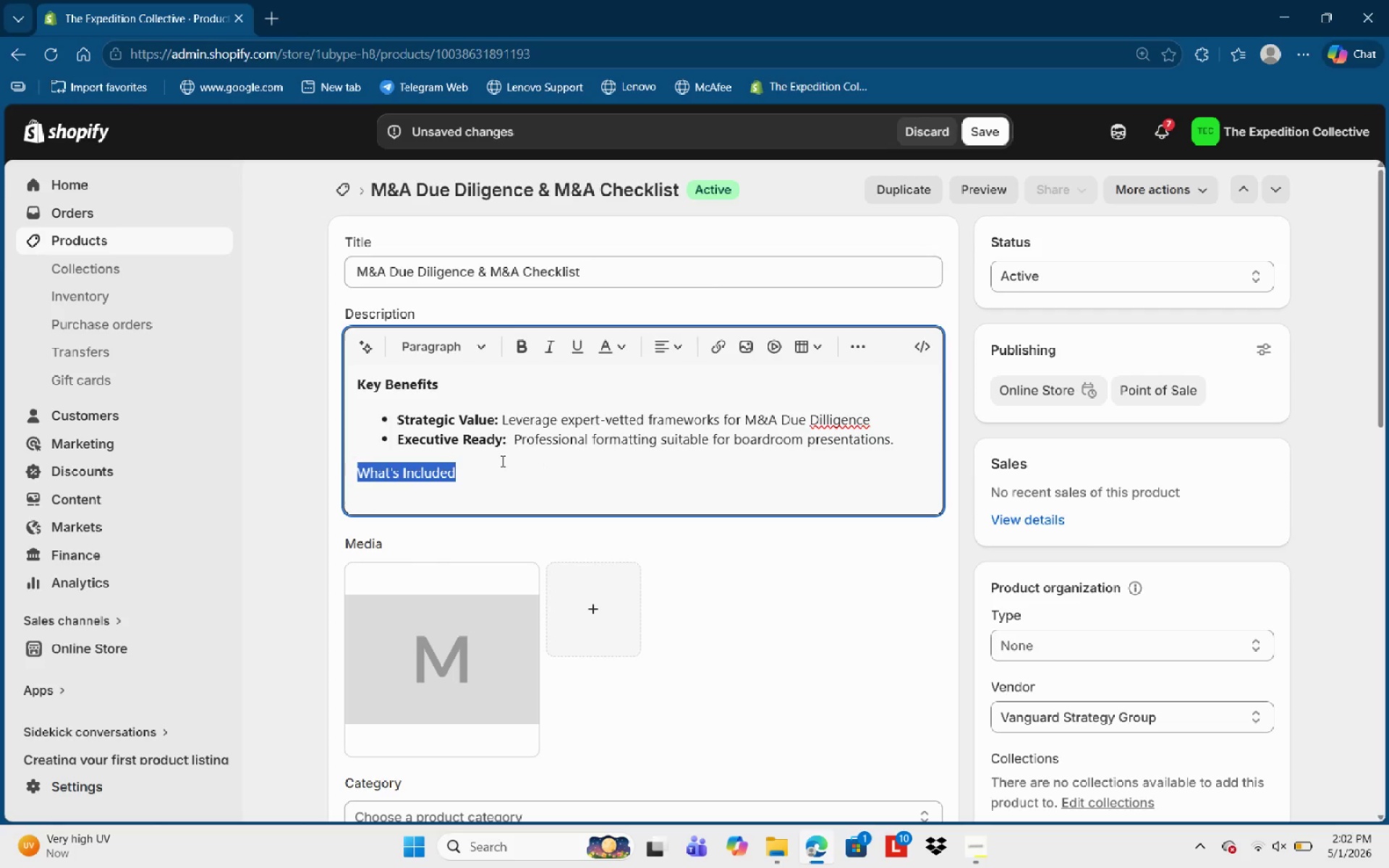 
key(Control+B)
 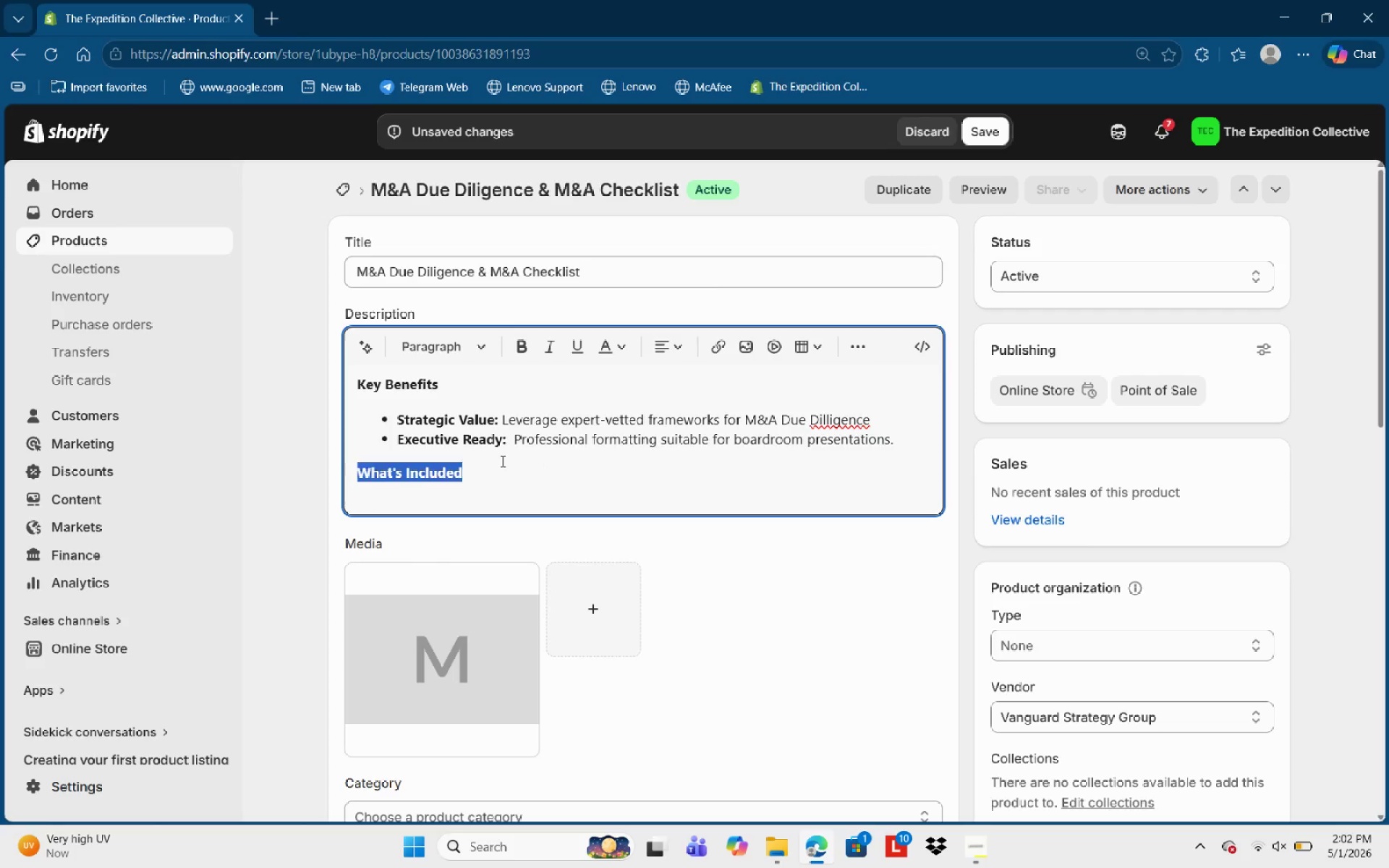 
key(ArrowRight)
 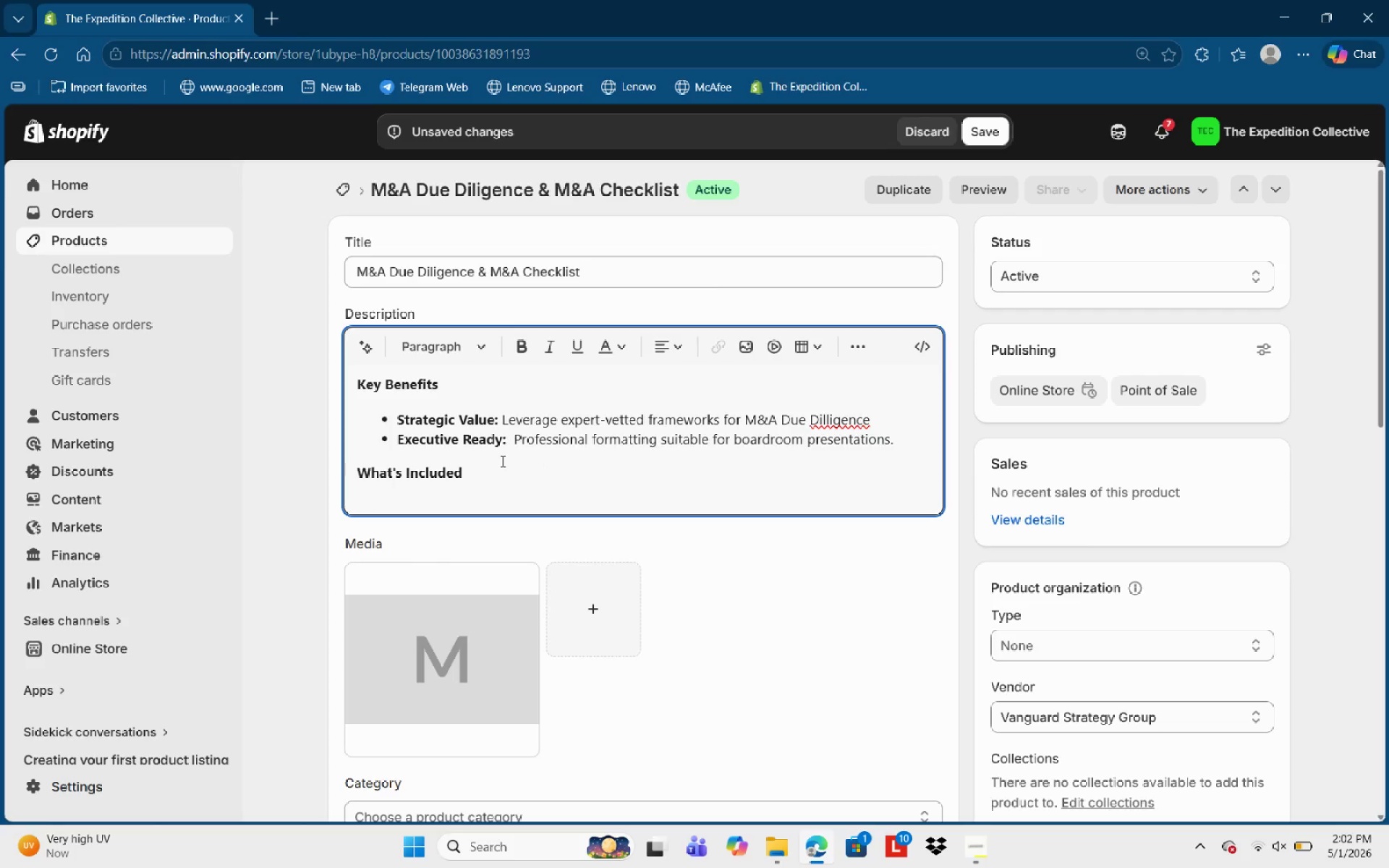 
key(Enter)
 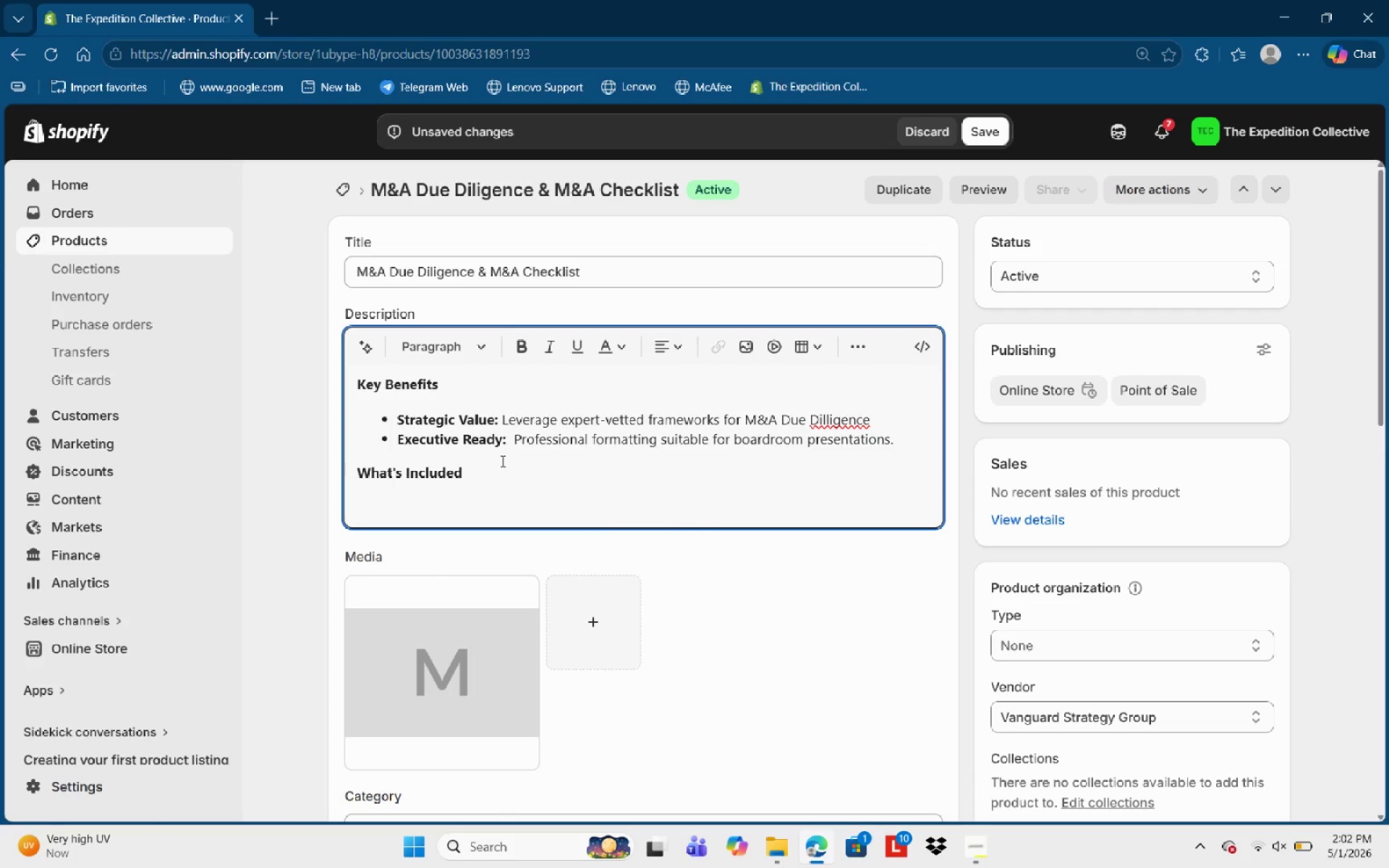 
key(NumpadSubtract)
 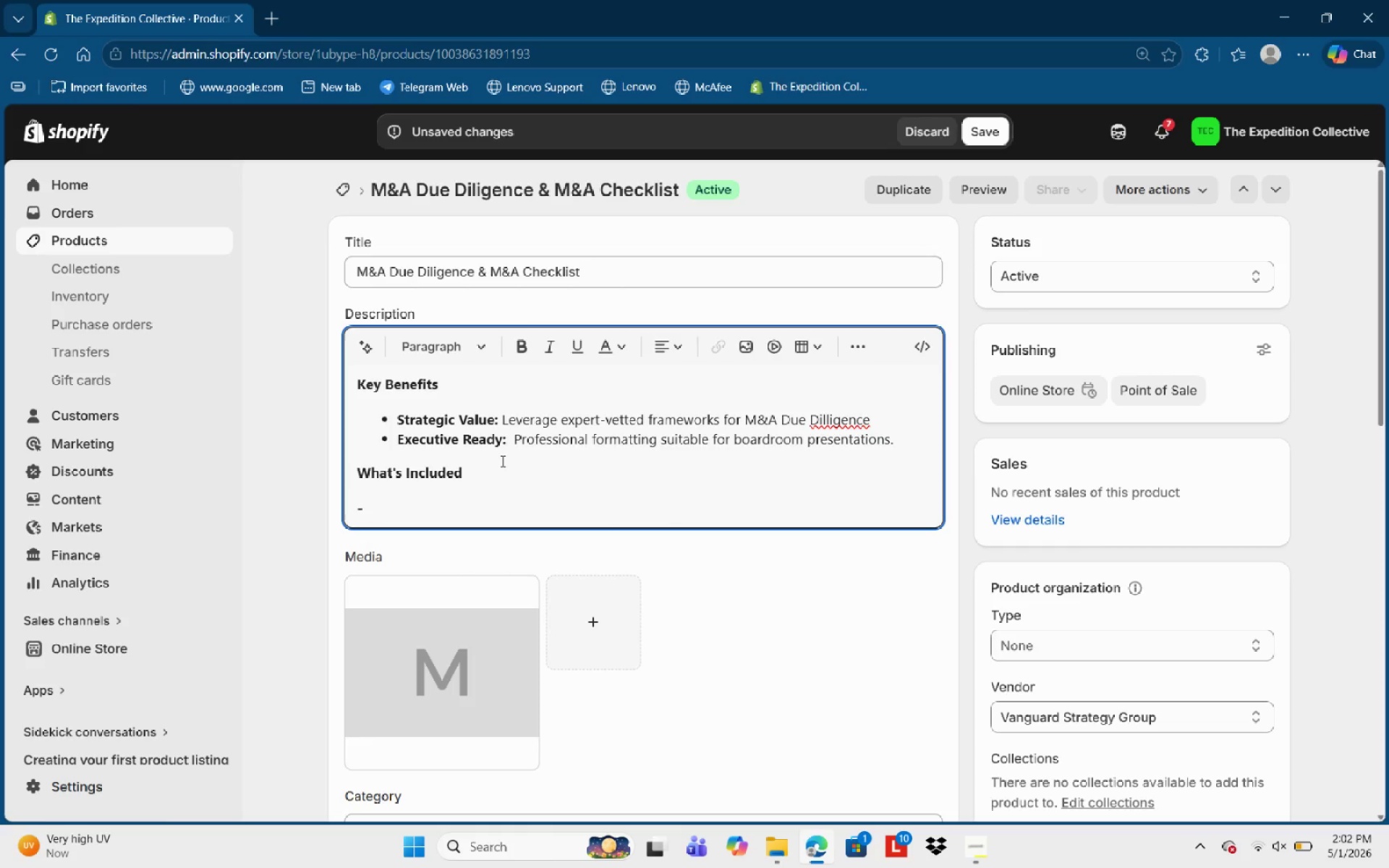 
key(Space)
 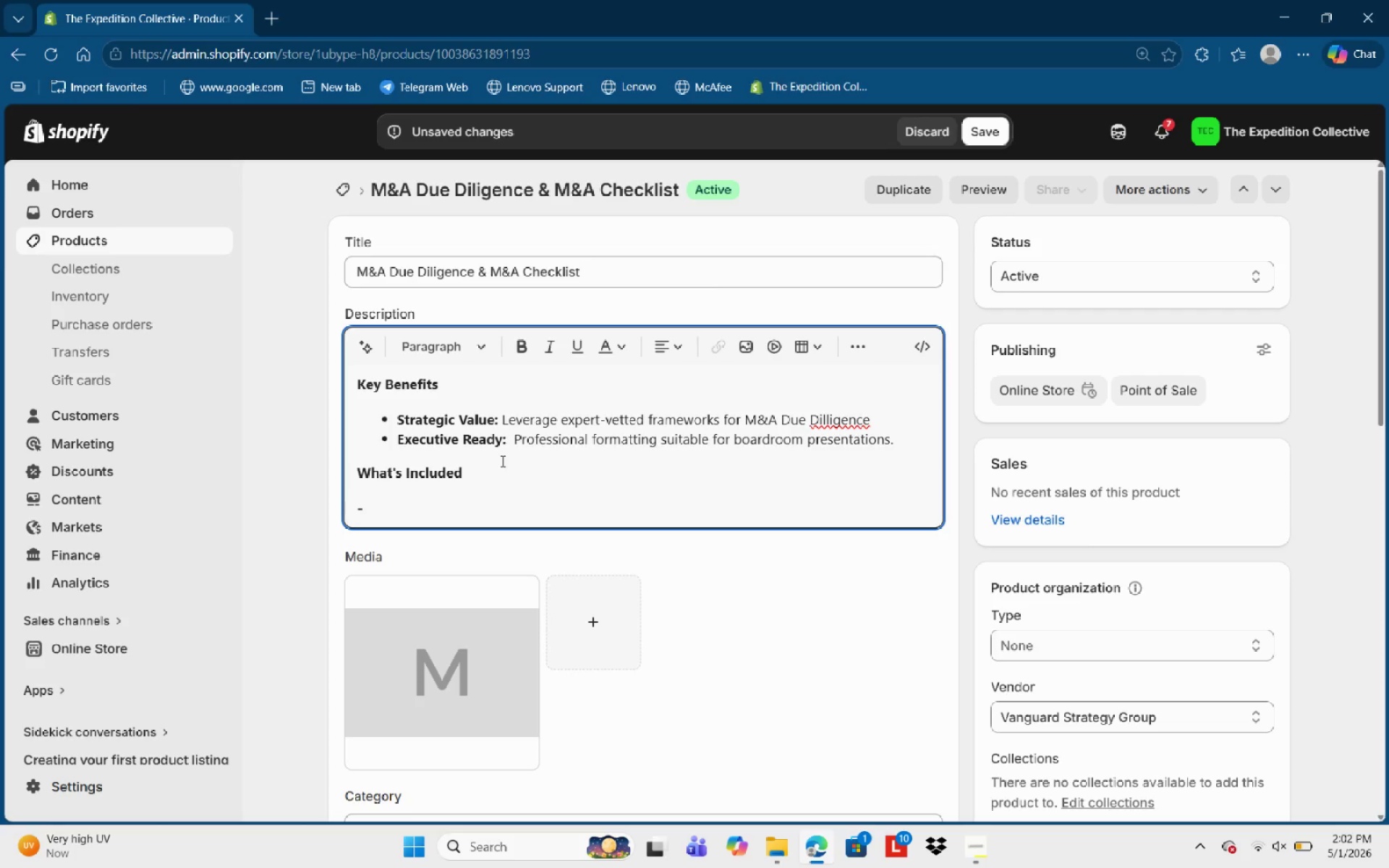 
key(Numpad1)
 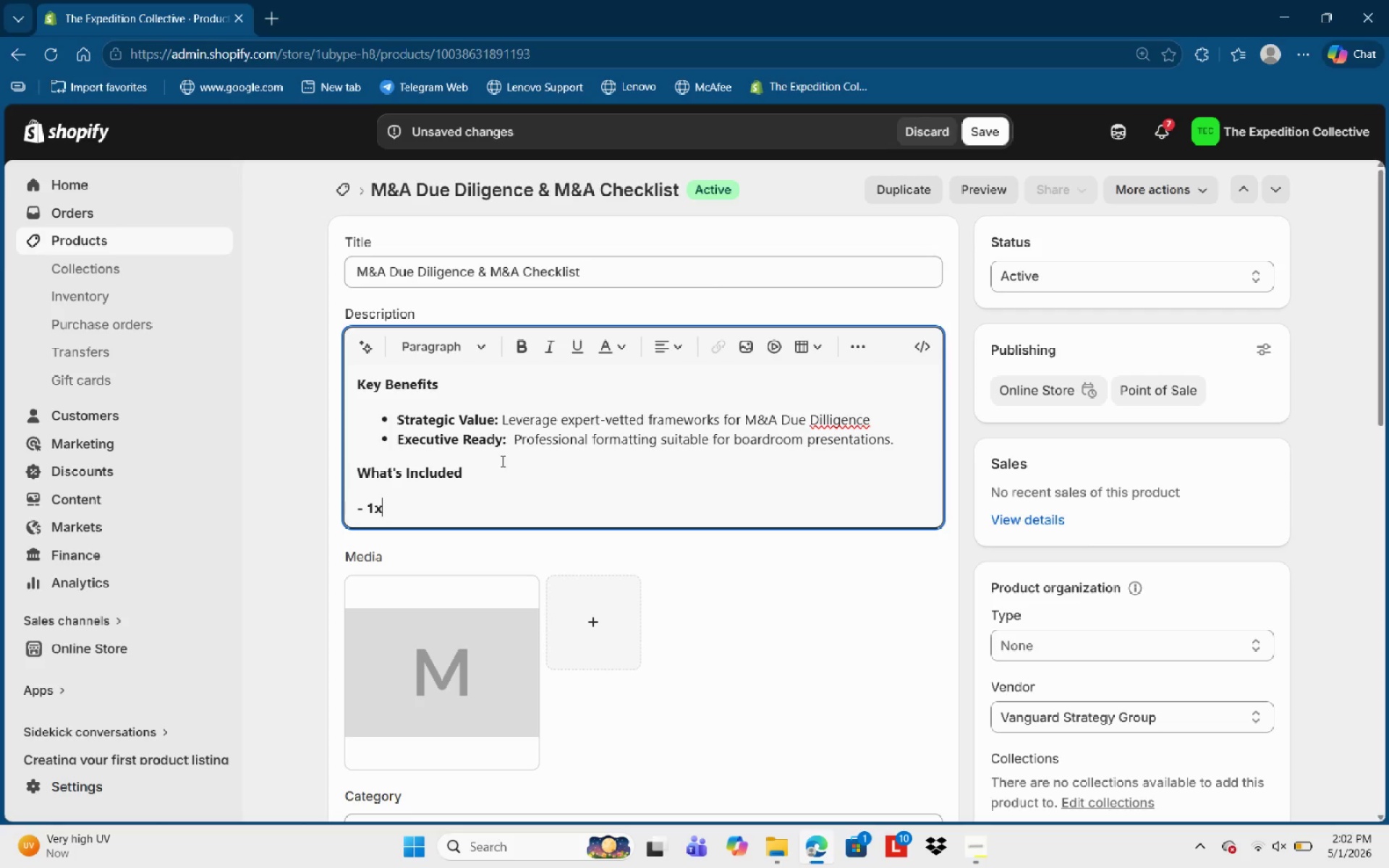 
key(X)
 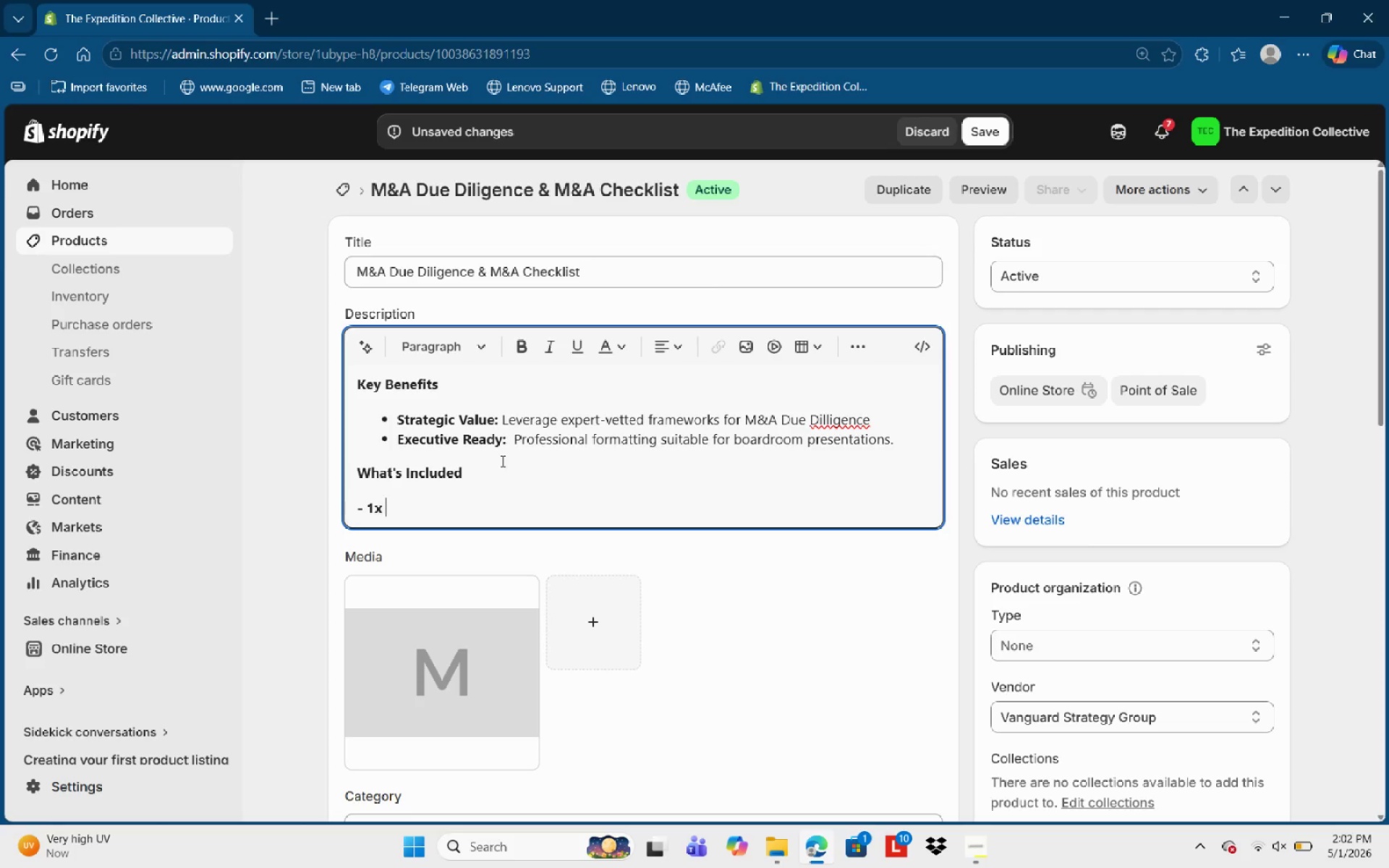 
key(Space)
 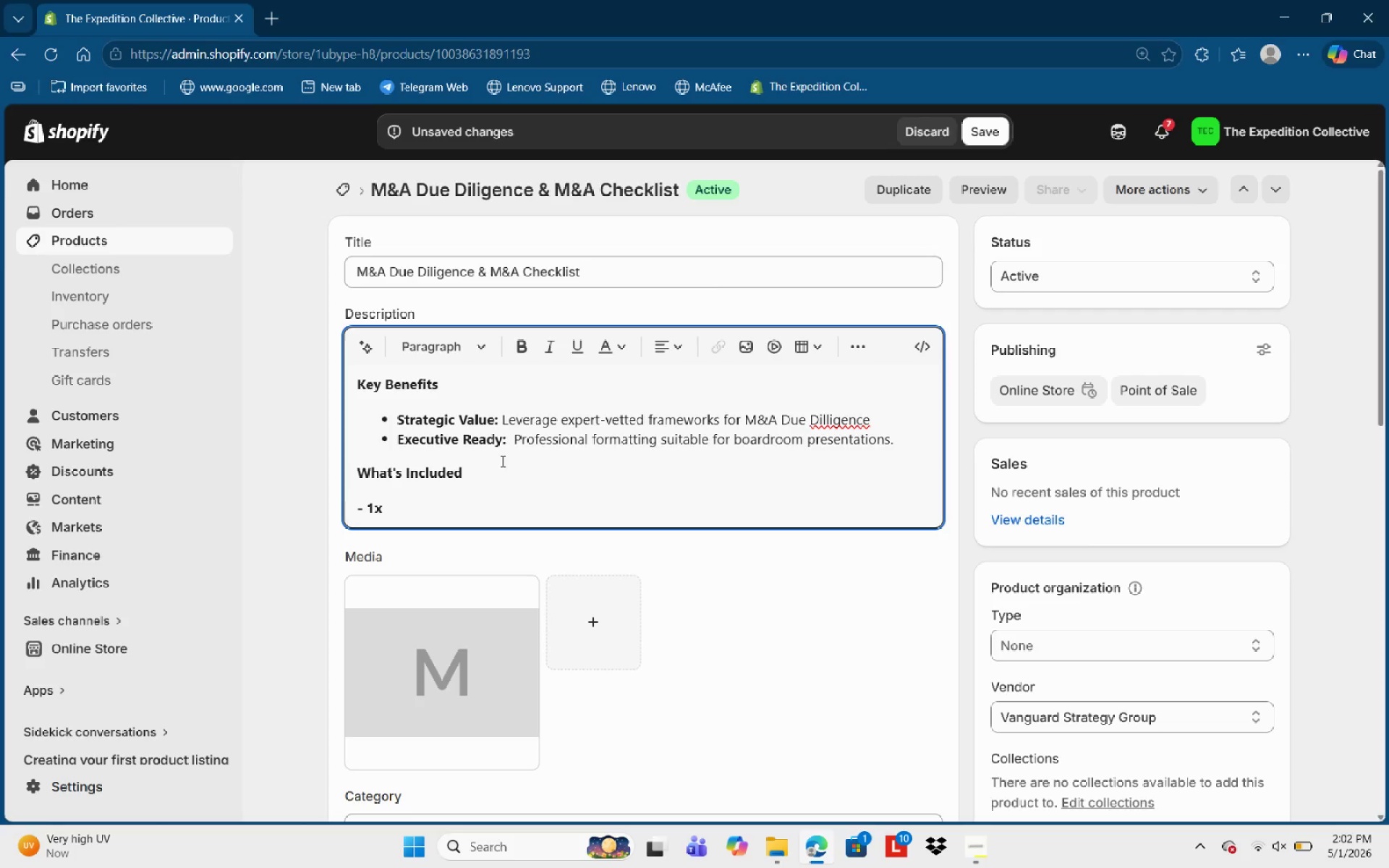 
key(Backspace)
 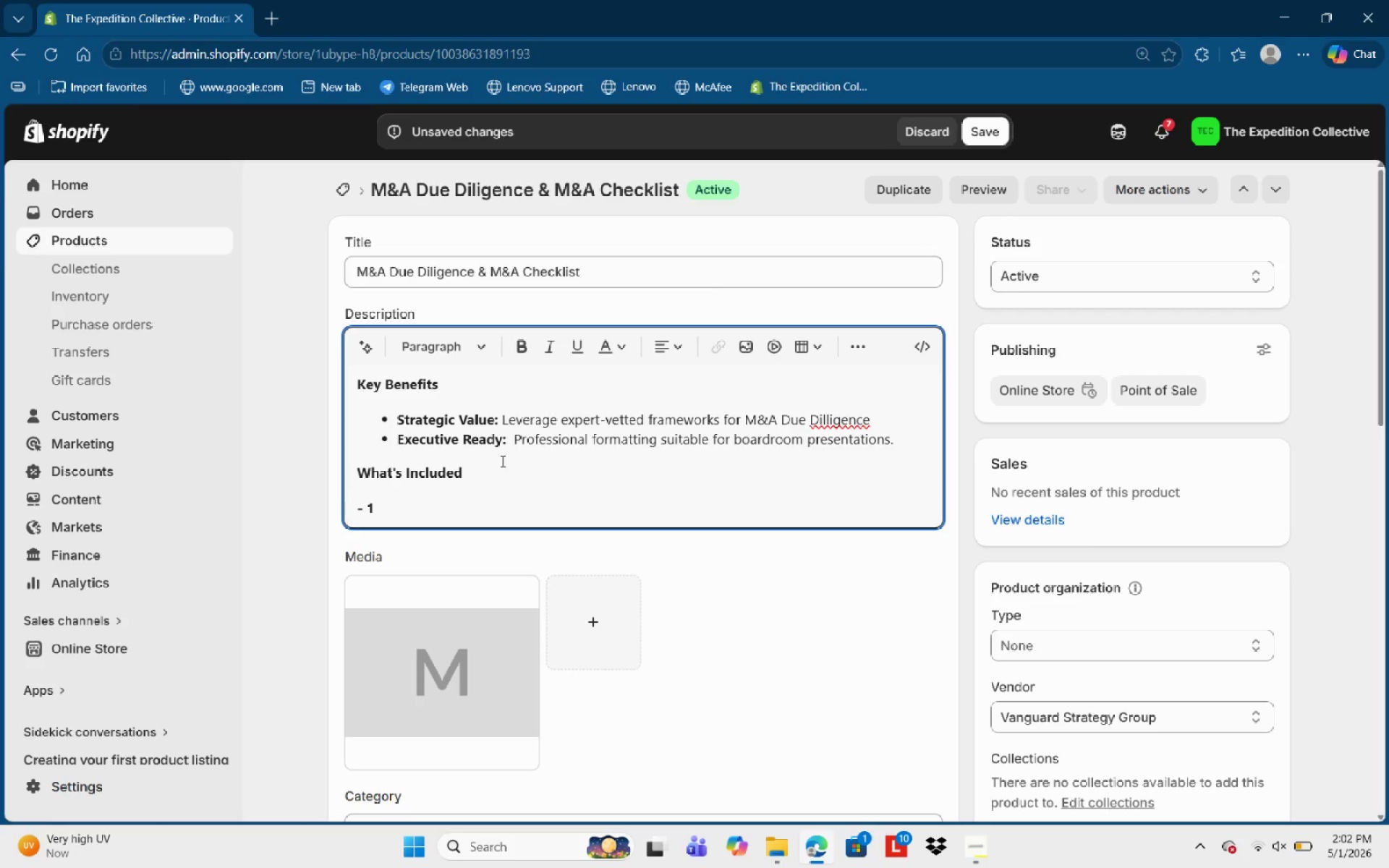 
key(Backspace)
 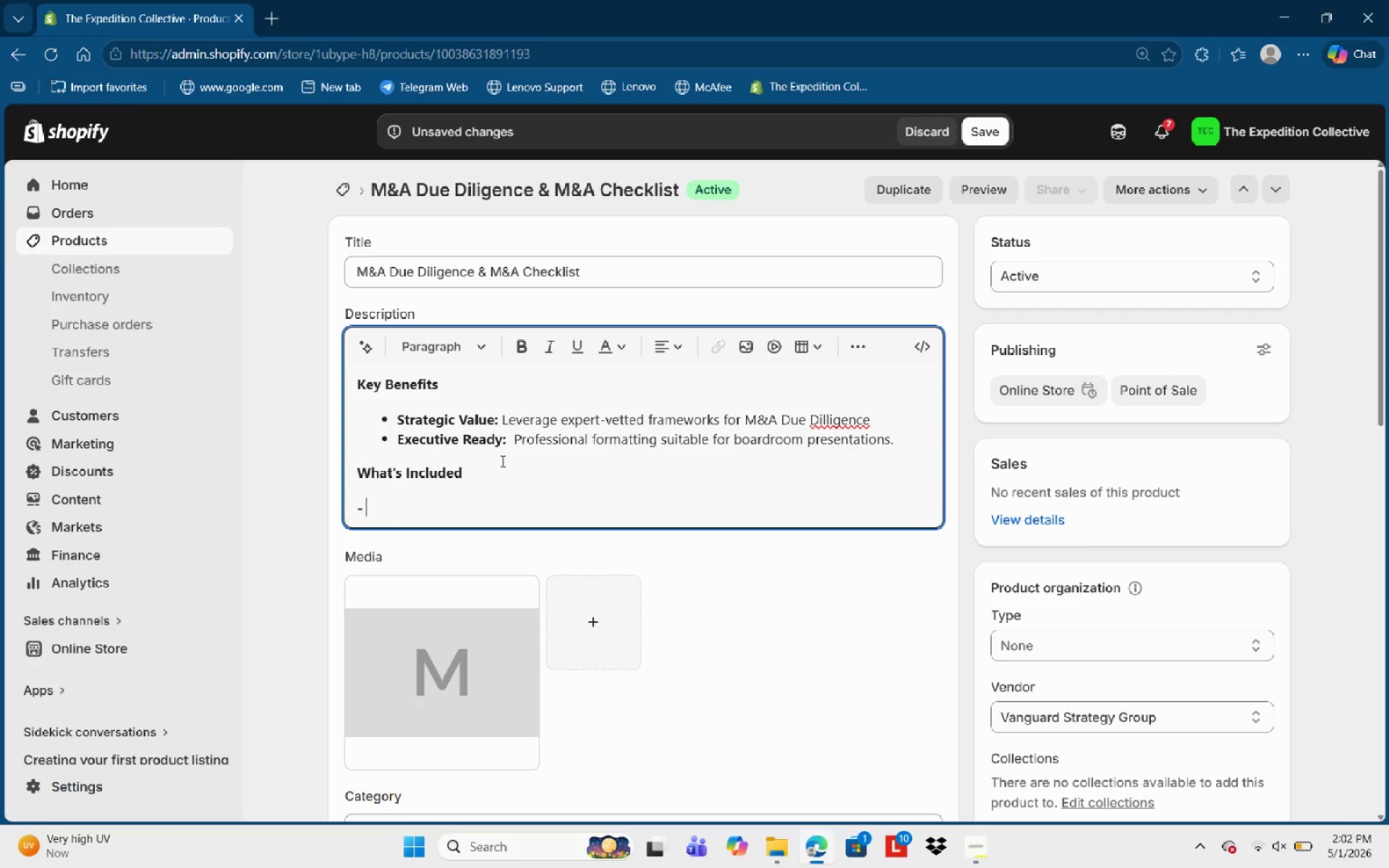 
key(Backspace)
 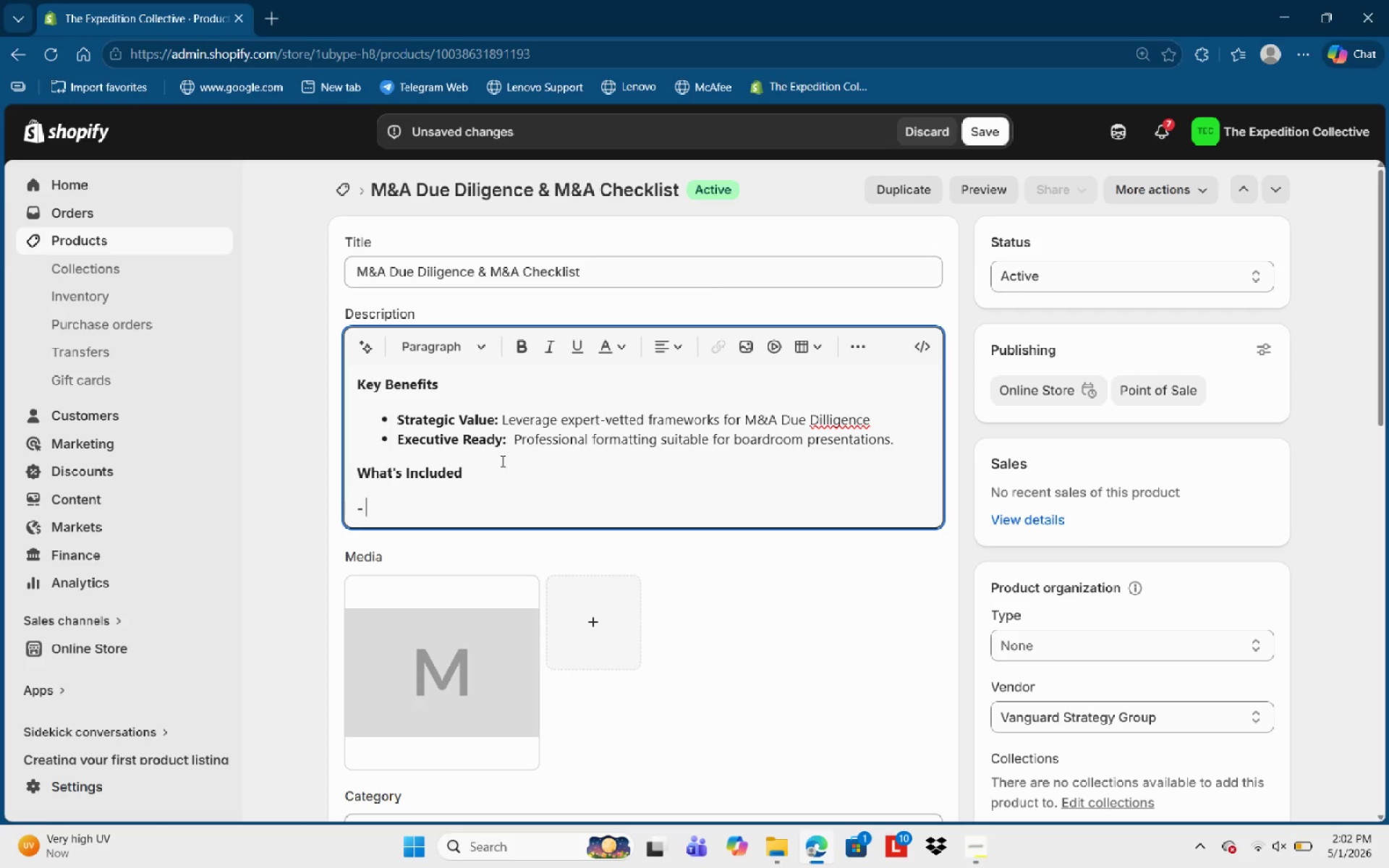 
key(Control+B)
 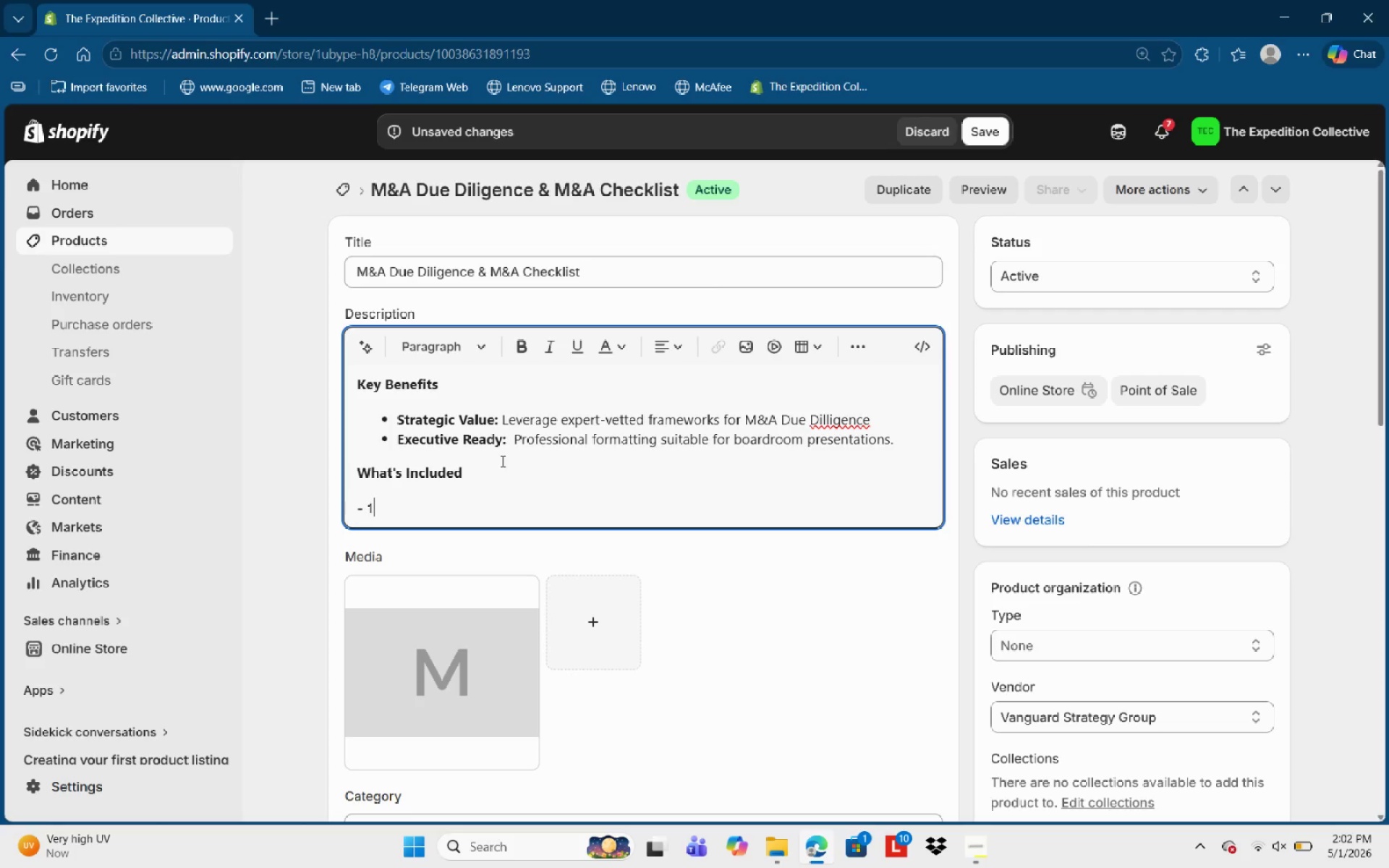 
type(1x detaike)
key(Backspace)
key(Backspace)
type(led Strategy docume)
key(Backspace)
key(Backspace)
key(Backspace)
key(Backspace)
key(Backspace)
key(Backspace)
type(Documentt)
key(Backspace)
type(ation (pDF)
key(Backspace)
key(Backspace)
key(Backspace)
type(PDF))
 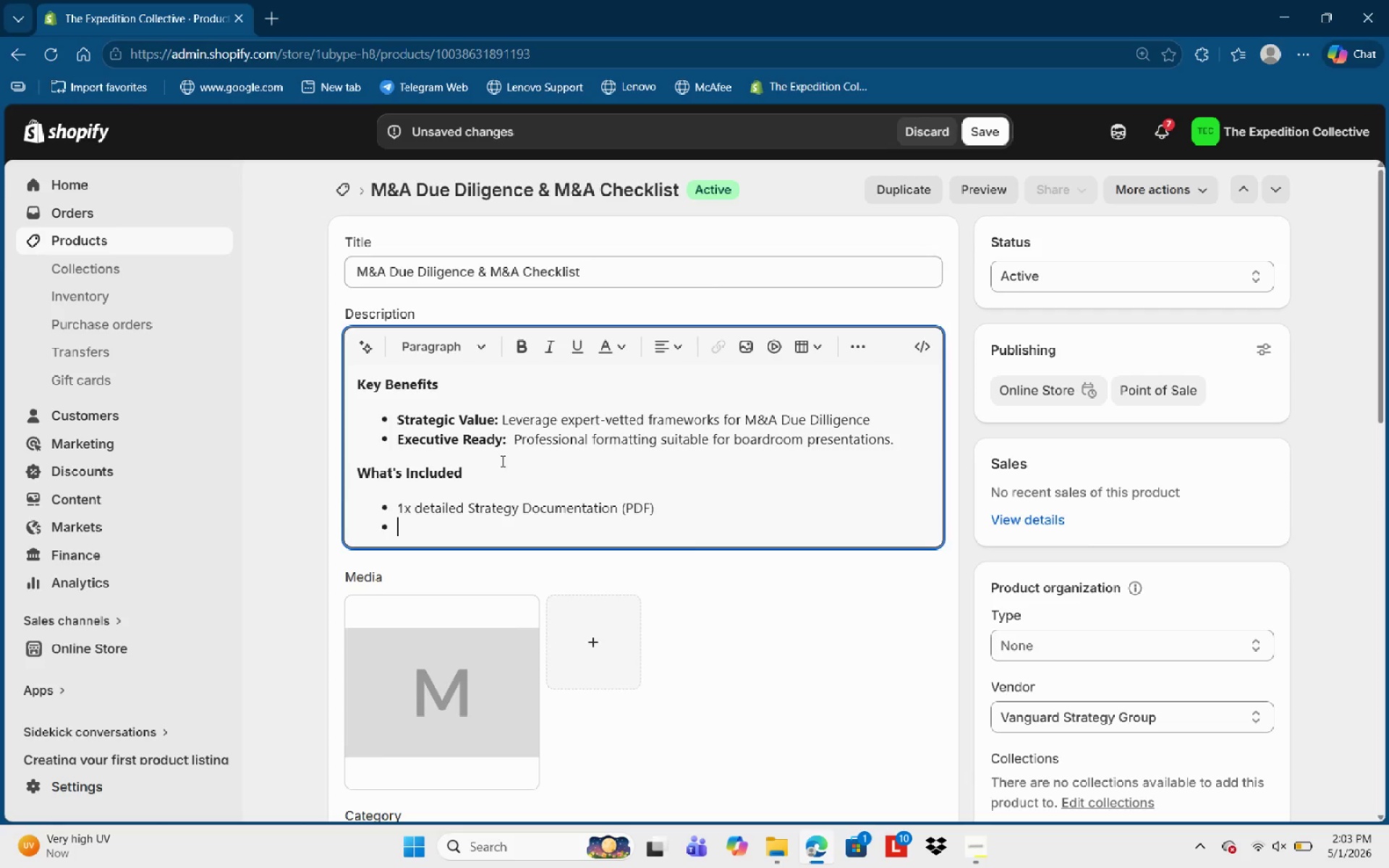 
 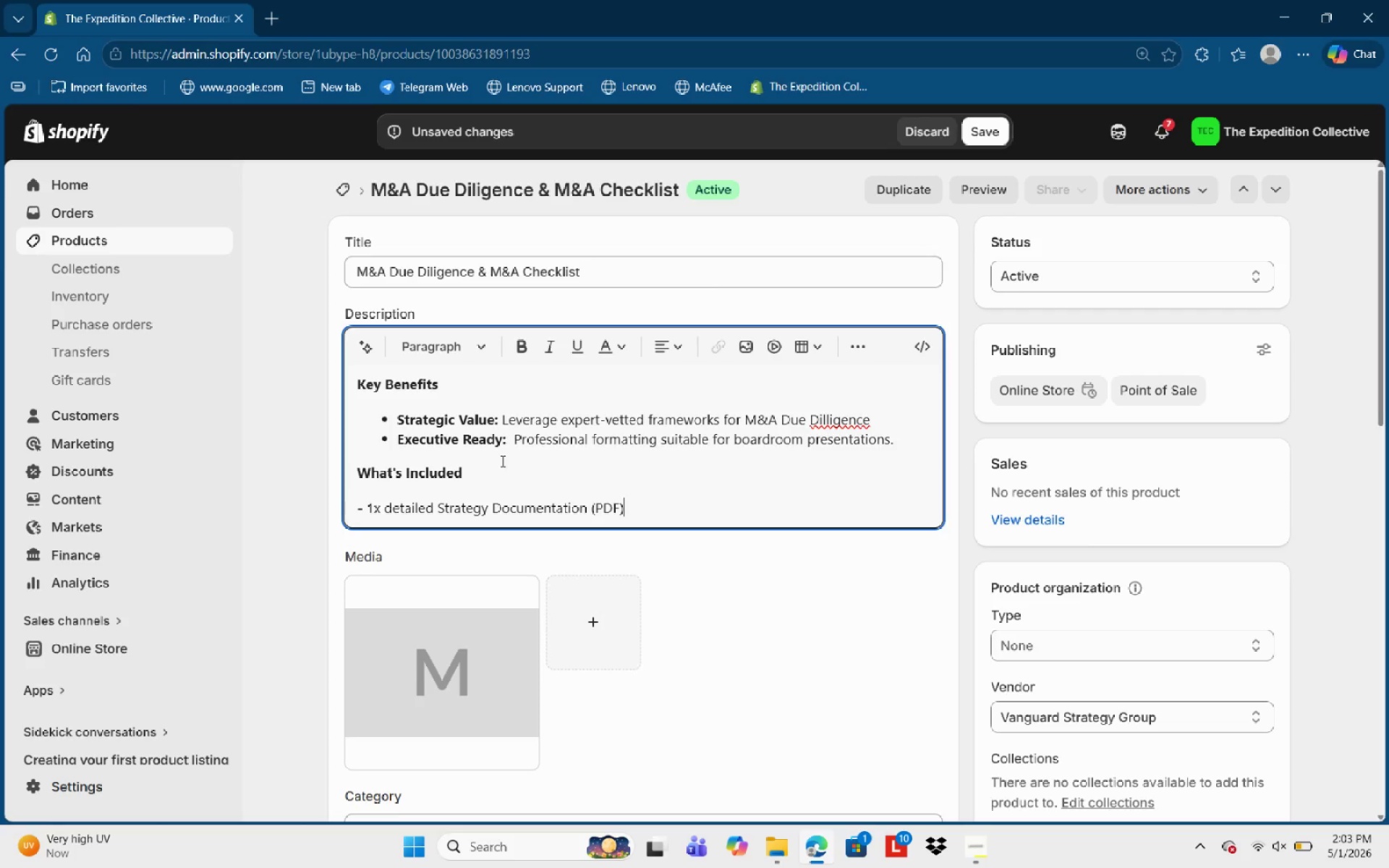 
key(Enter)
 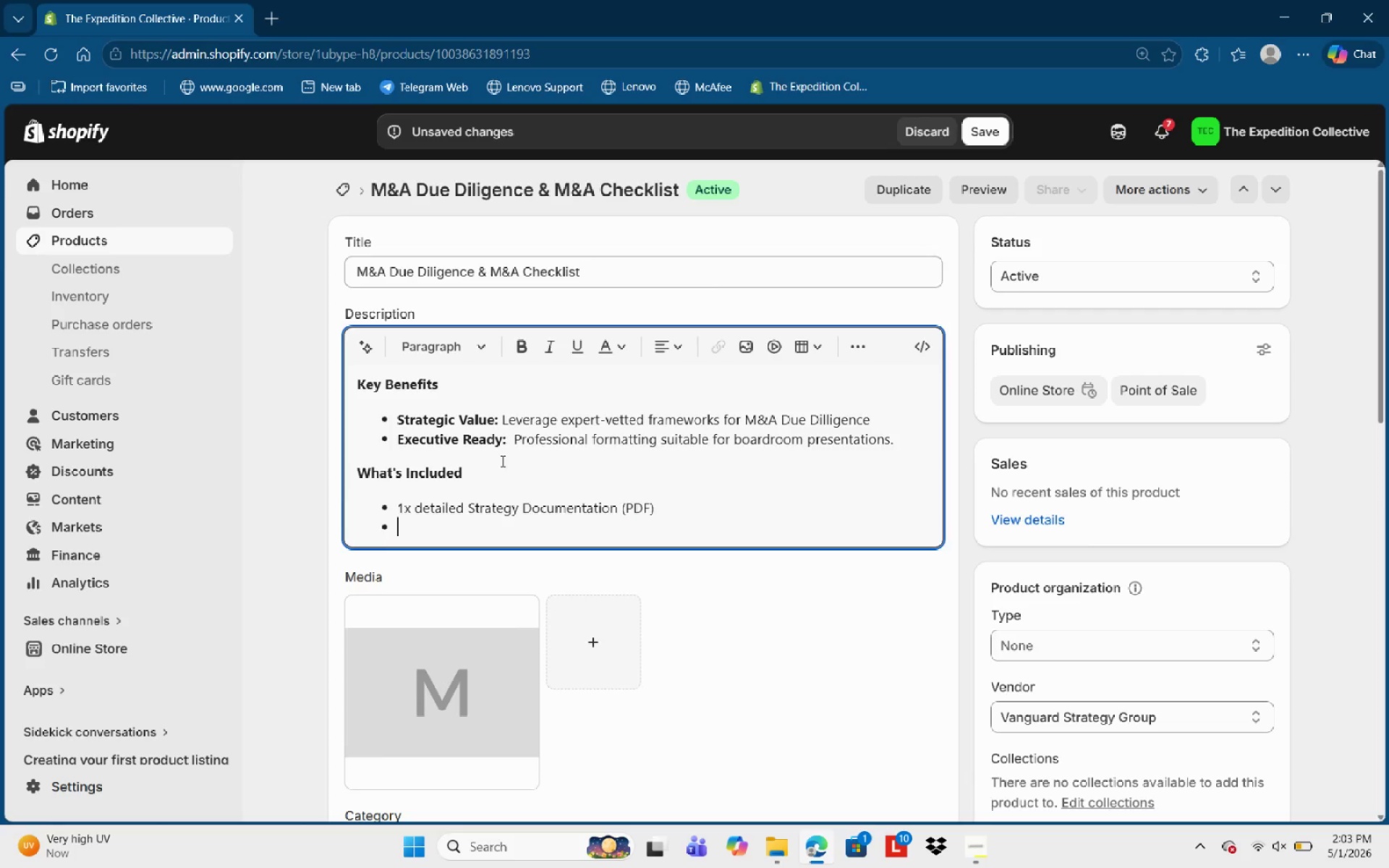 
type(1x impel)
key(Backspace)
key(Backspace)
type(lementation Checklist )
 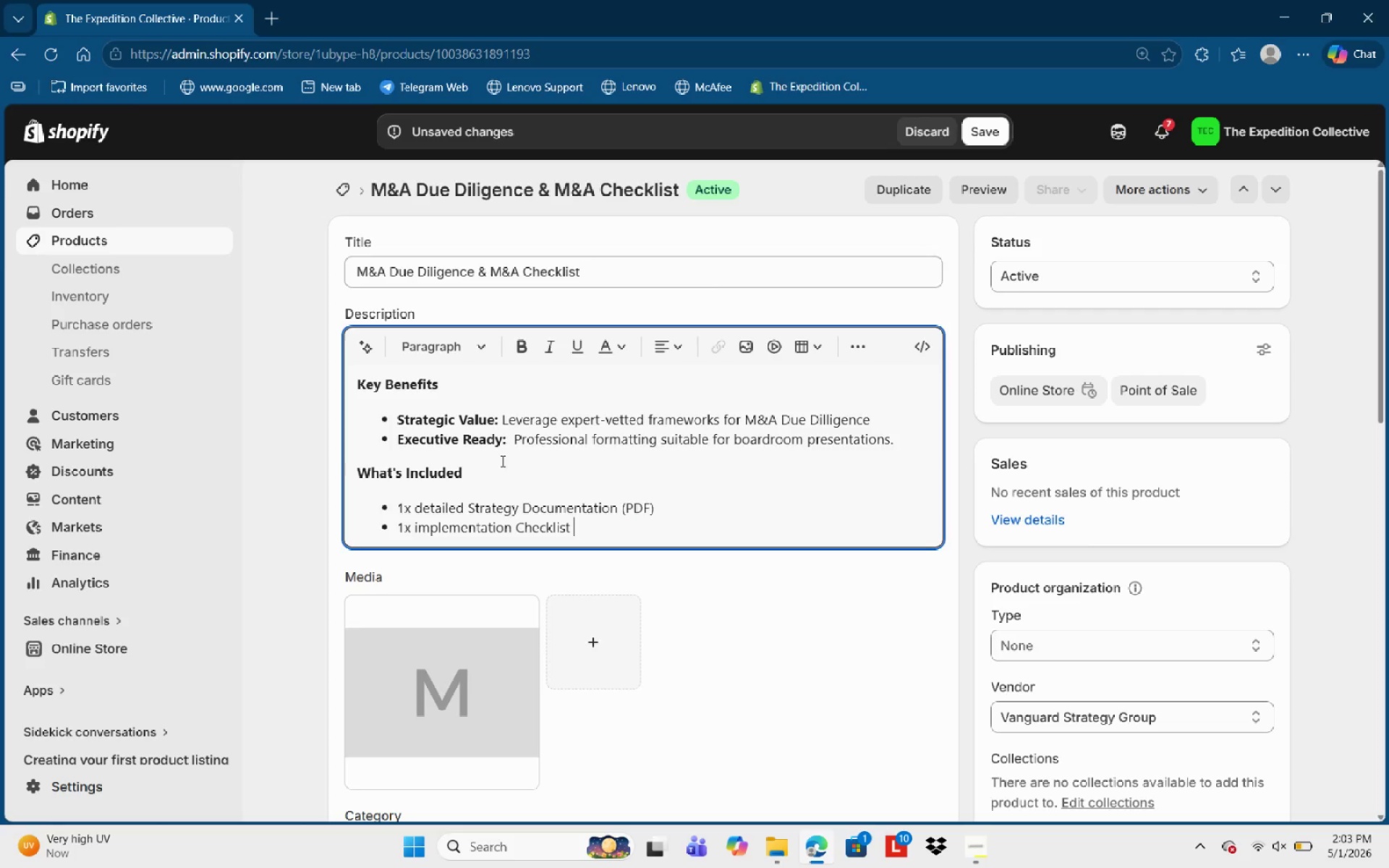 
key(Enter)
 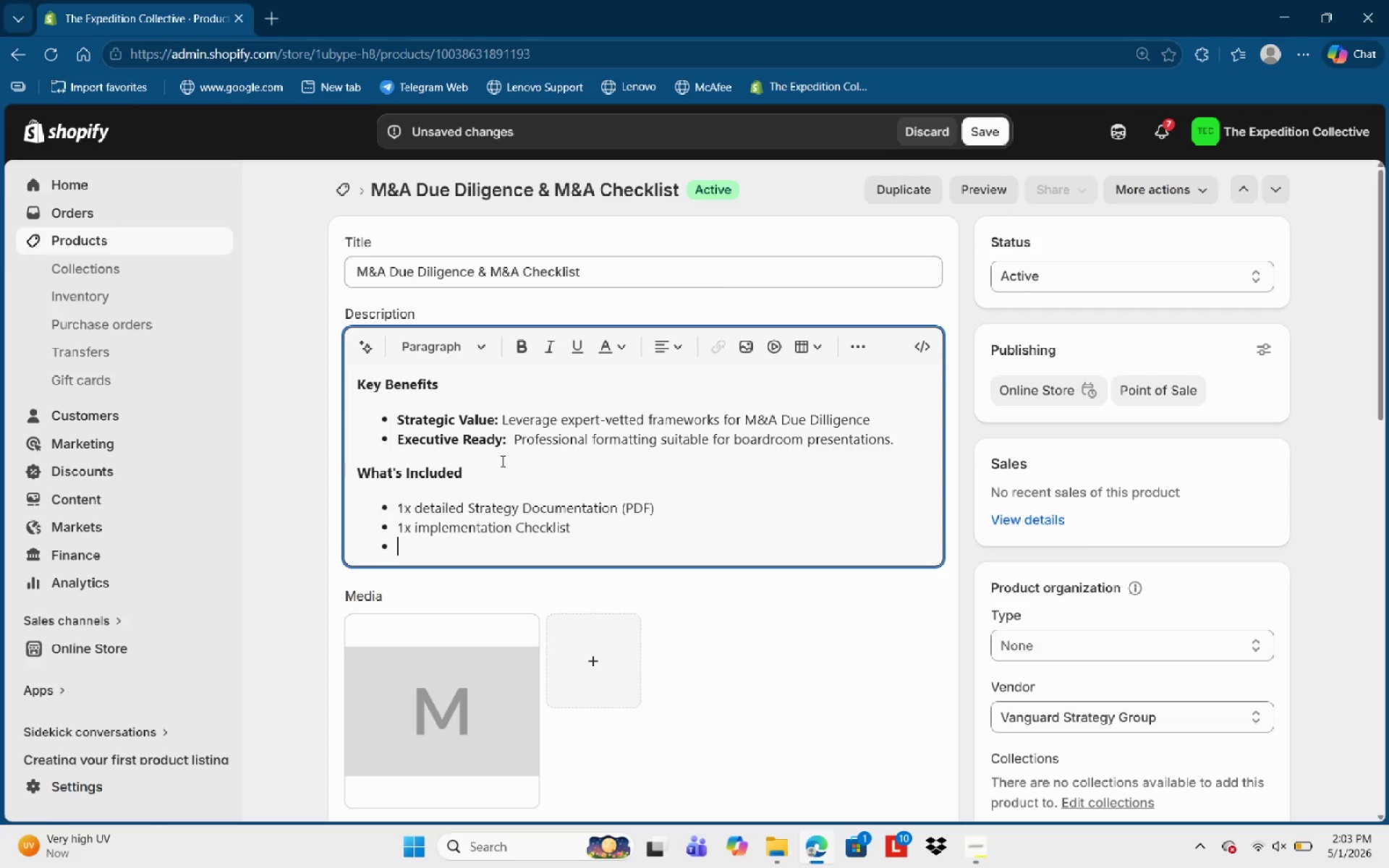 
key(Backspace)
 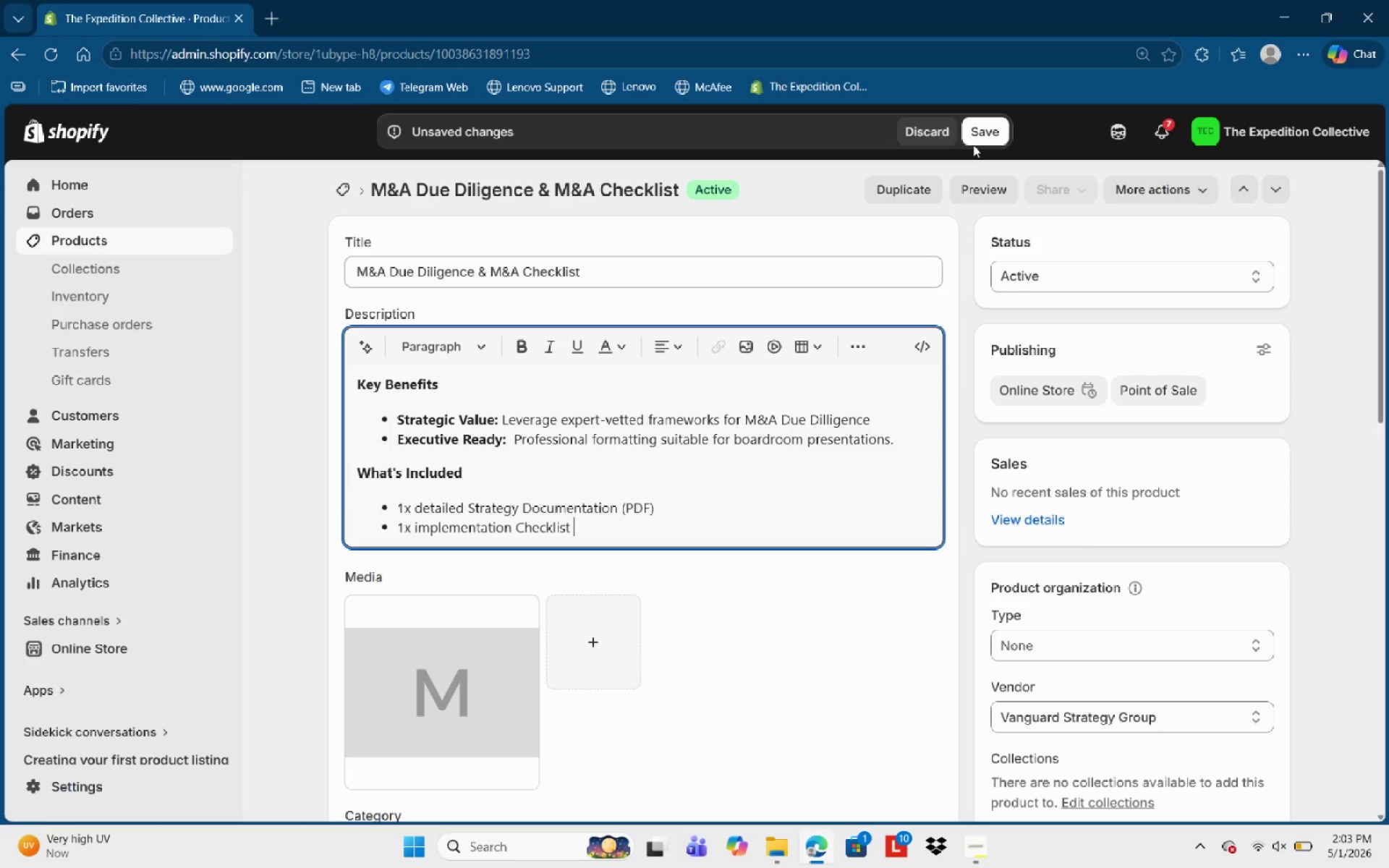 
left_click([992, 132])
 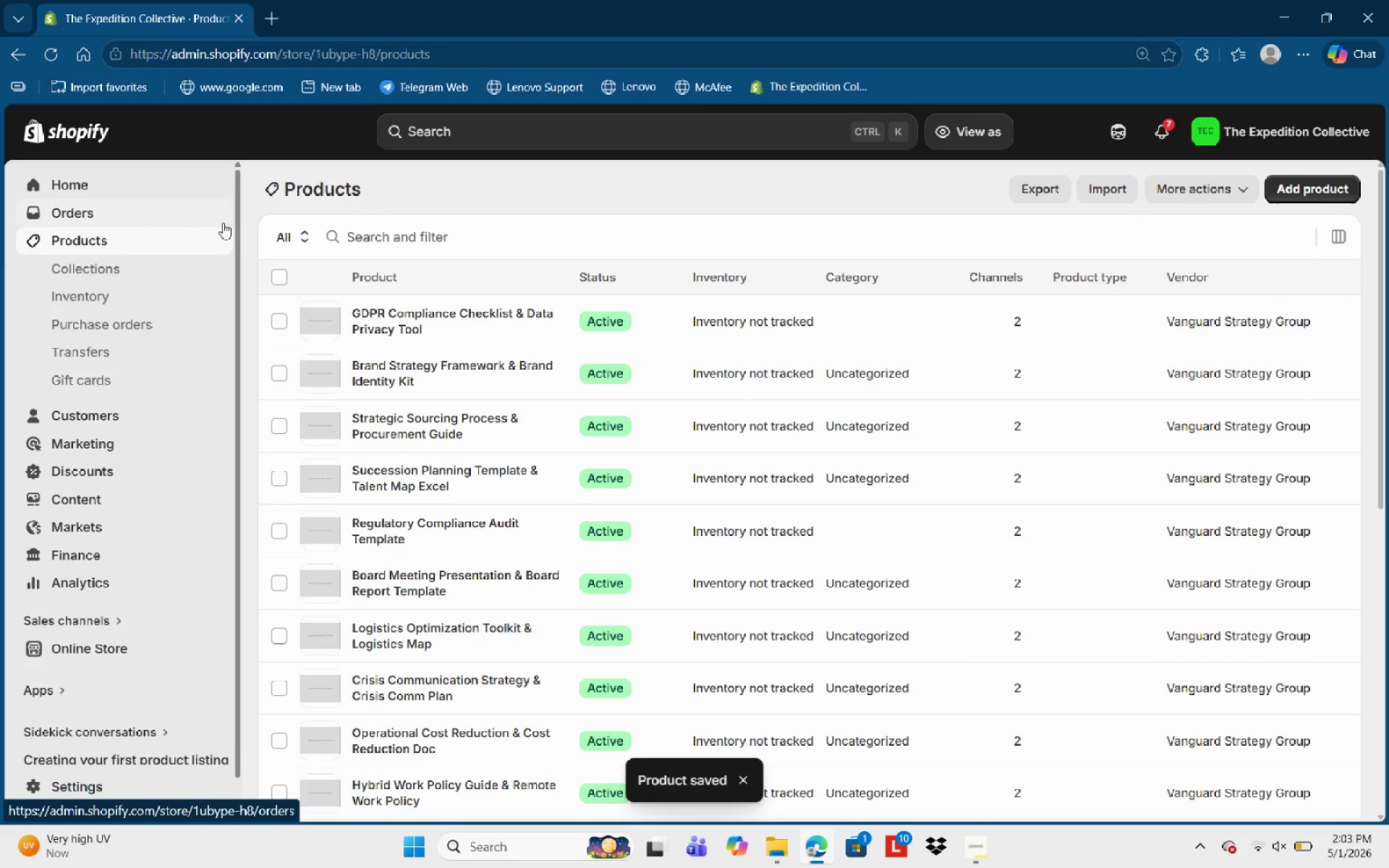 
wait(10.89)
 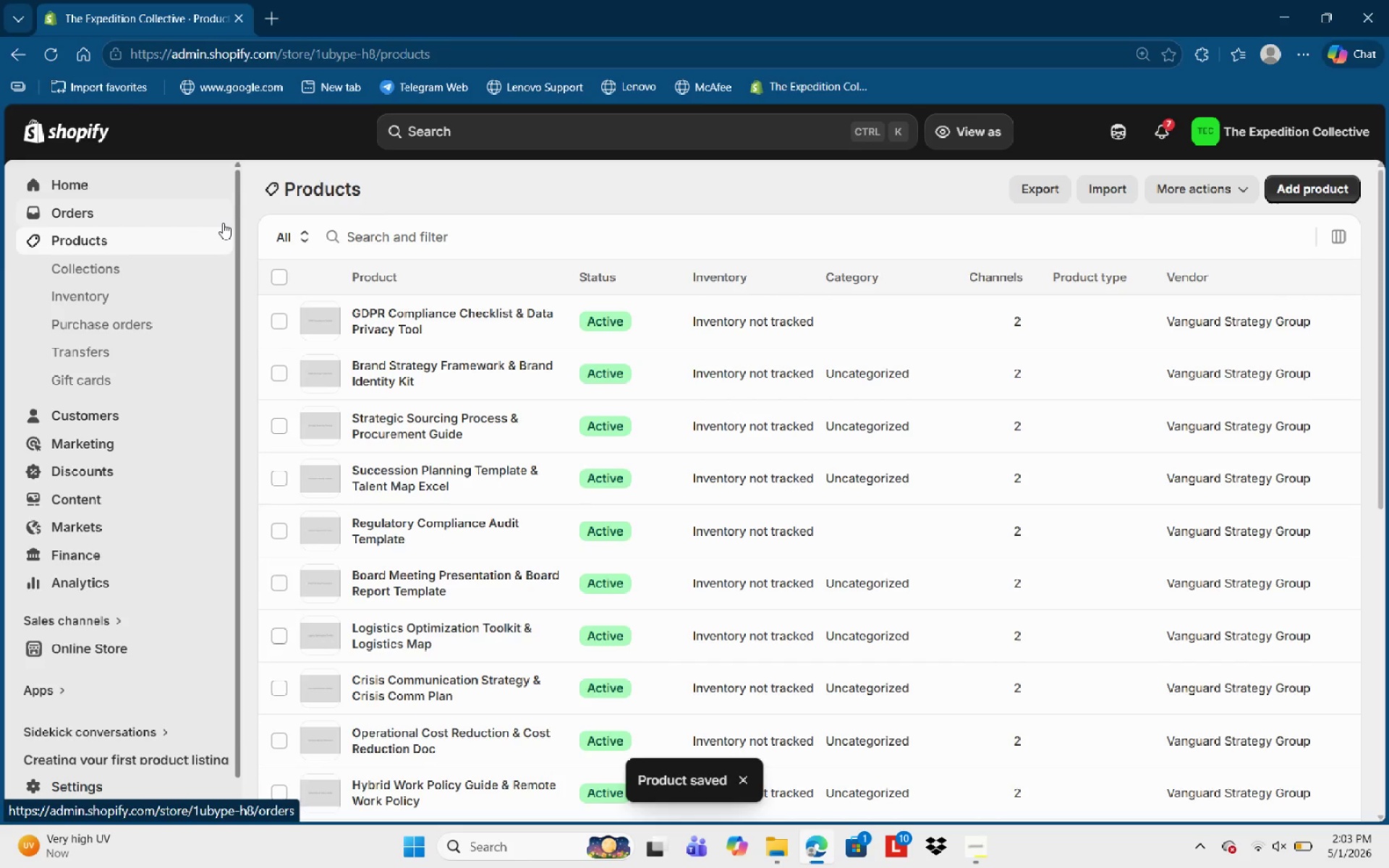 
scroll: coordinate [436, 554], scroll_direction: down, amount: 6.0
 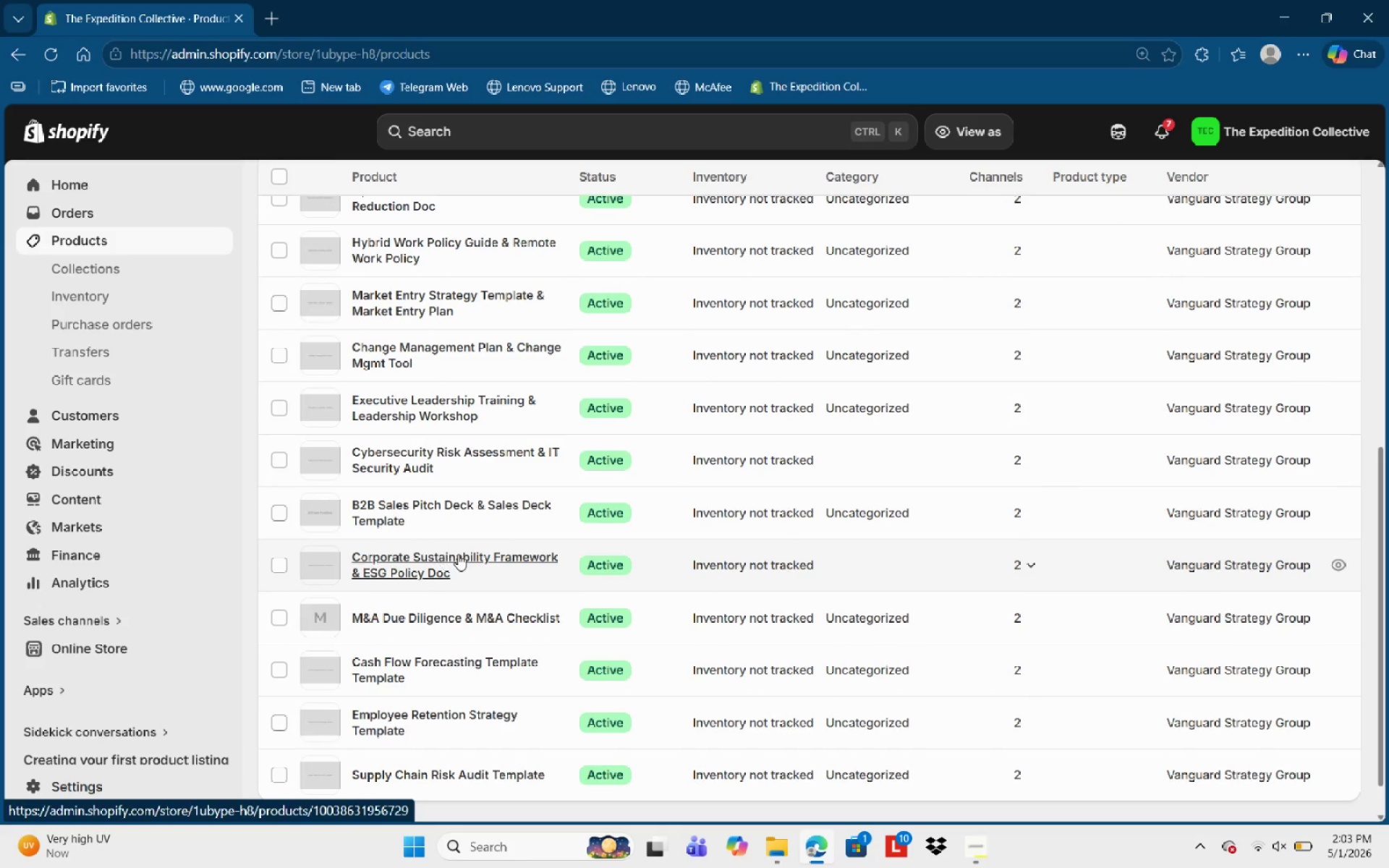 
left_click([459, 554])
 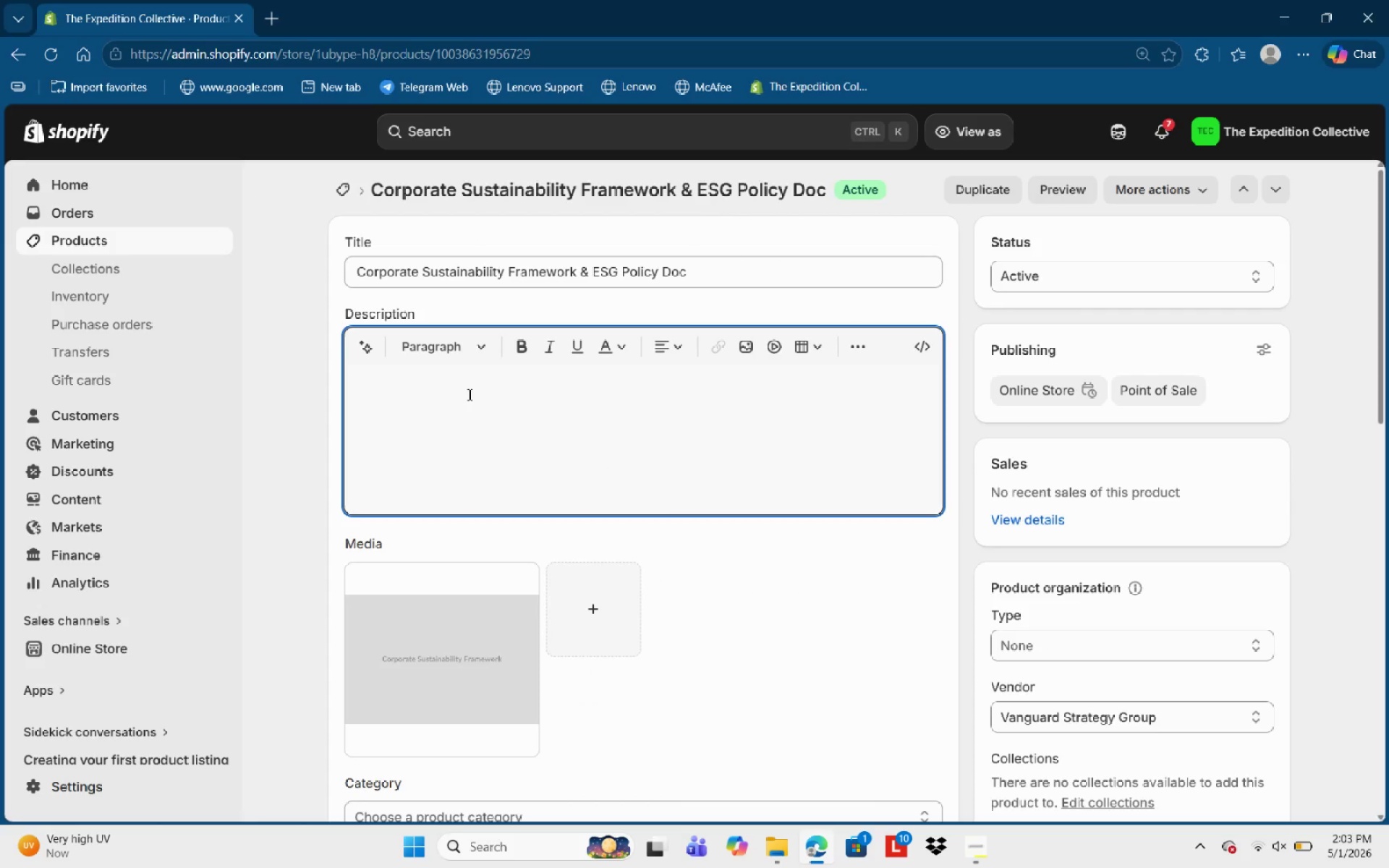 
wait(6.44)
 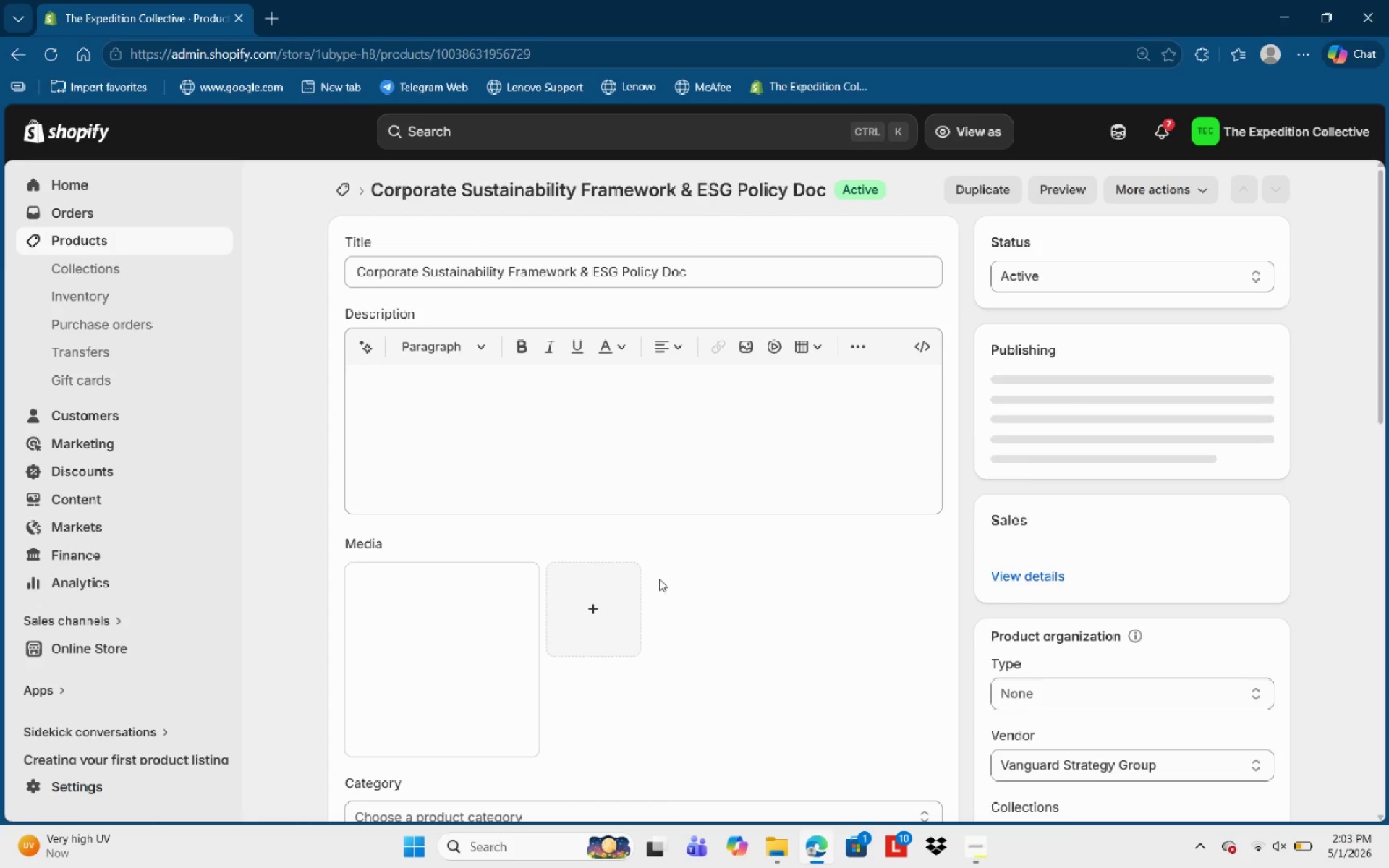 
type(S=)
key(Backspace)
key(Backspace)
type(Key benef)
key(Backspace)
key(Backspace)
key(Backspace)
key(Backspace)
key(Backspace)
type(BEne)
key(Backspace)
key(Backspace)
key(Backspace)
type(enefits)
 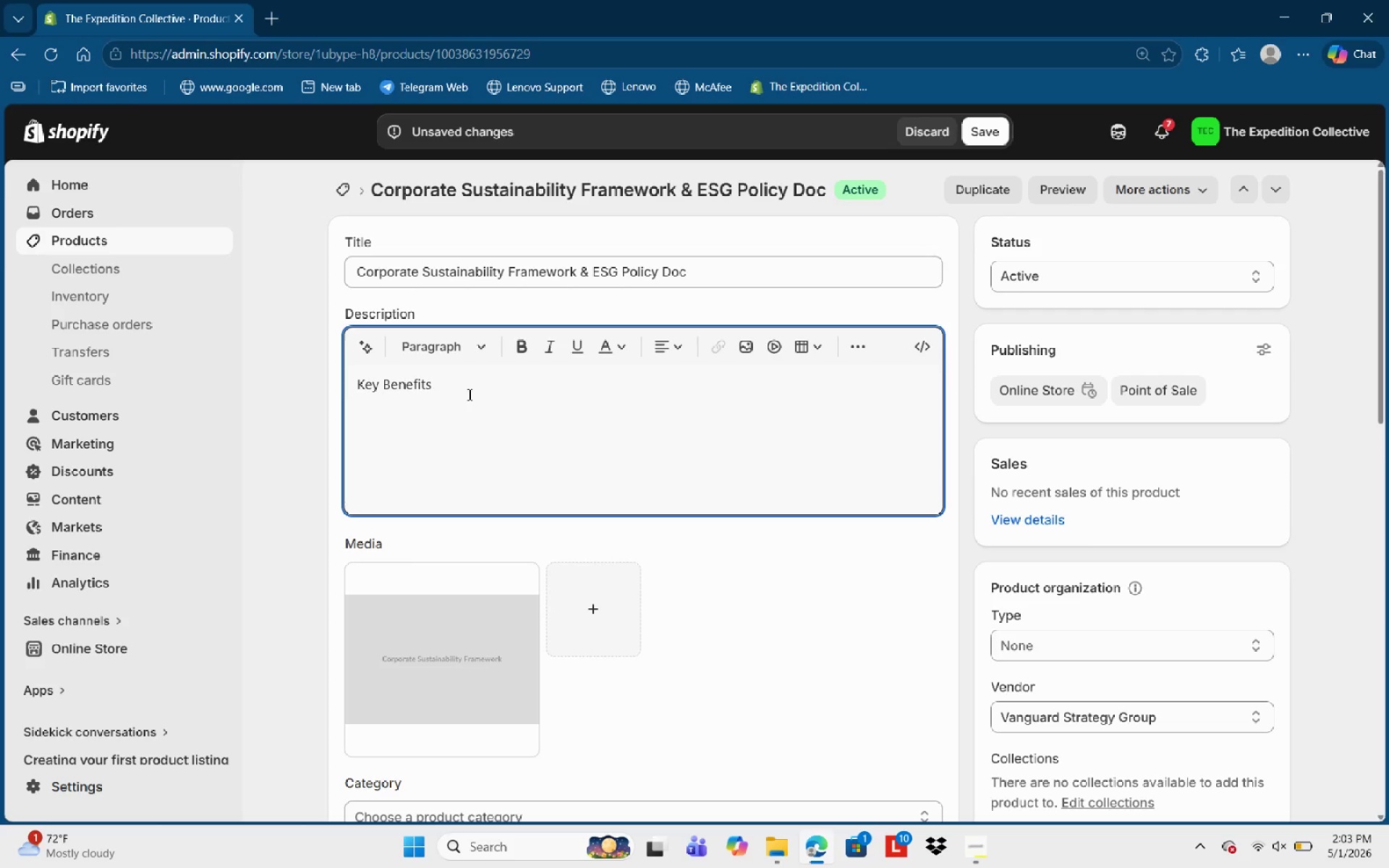 
key(Control+Shift+ArrowLeft)
 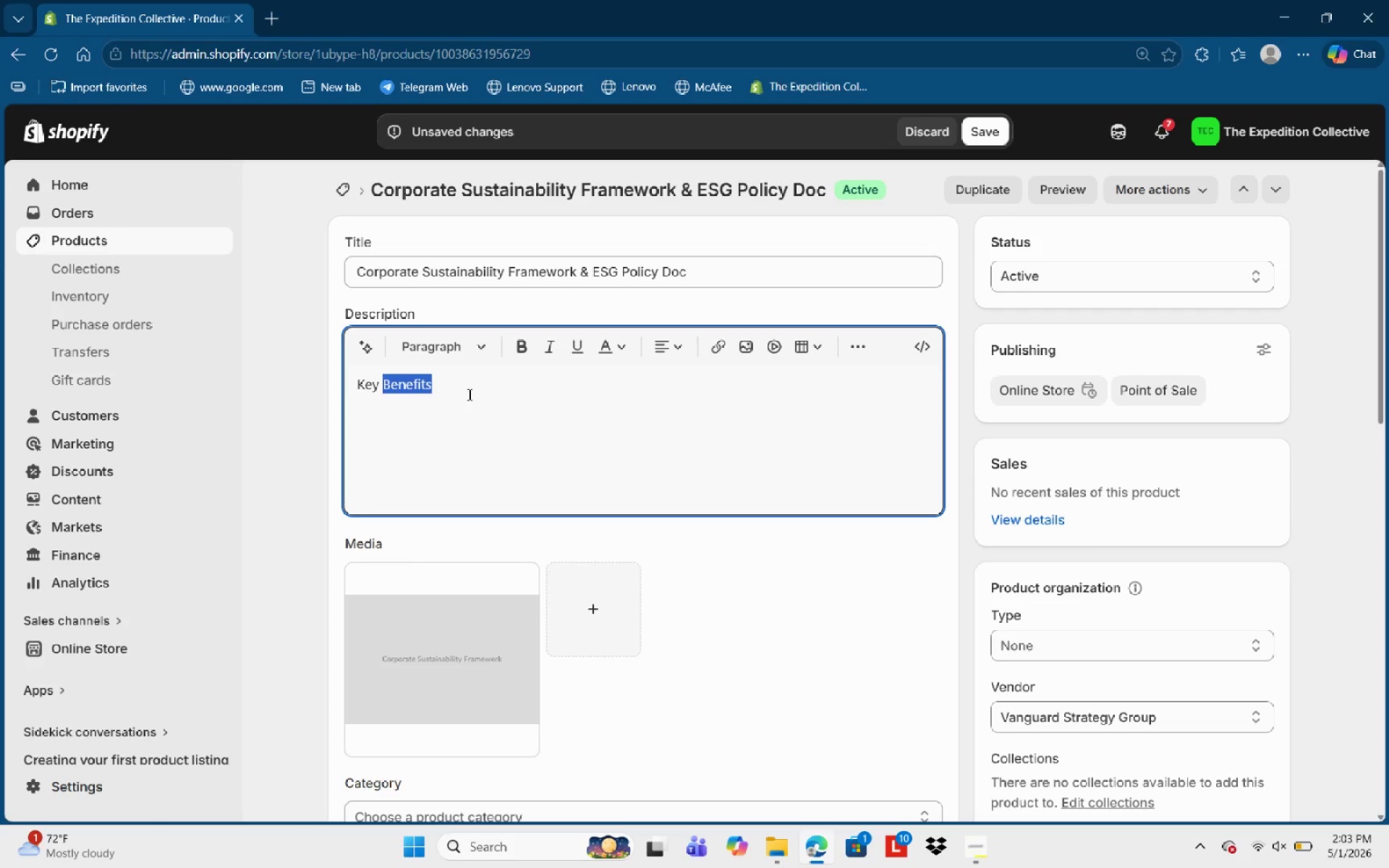 
key(Control+Shift+ArrowLeft)
 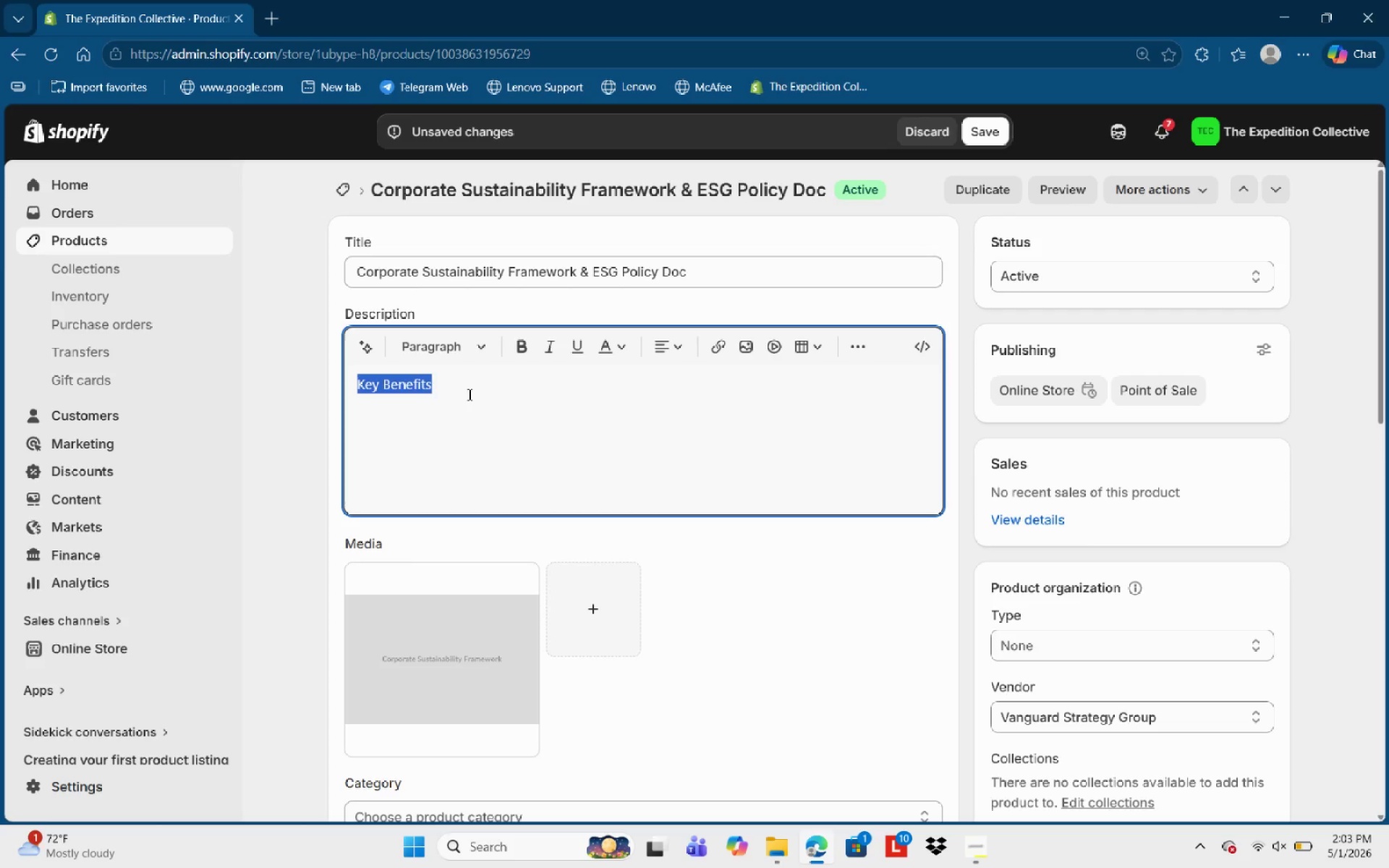 
key(Control+B)
 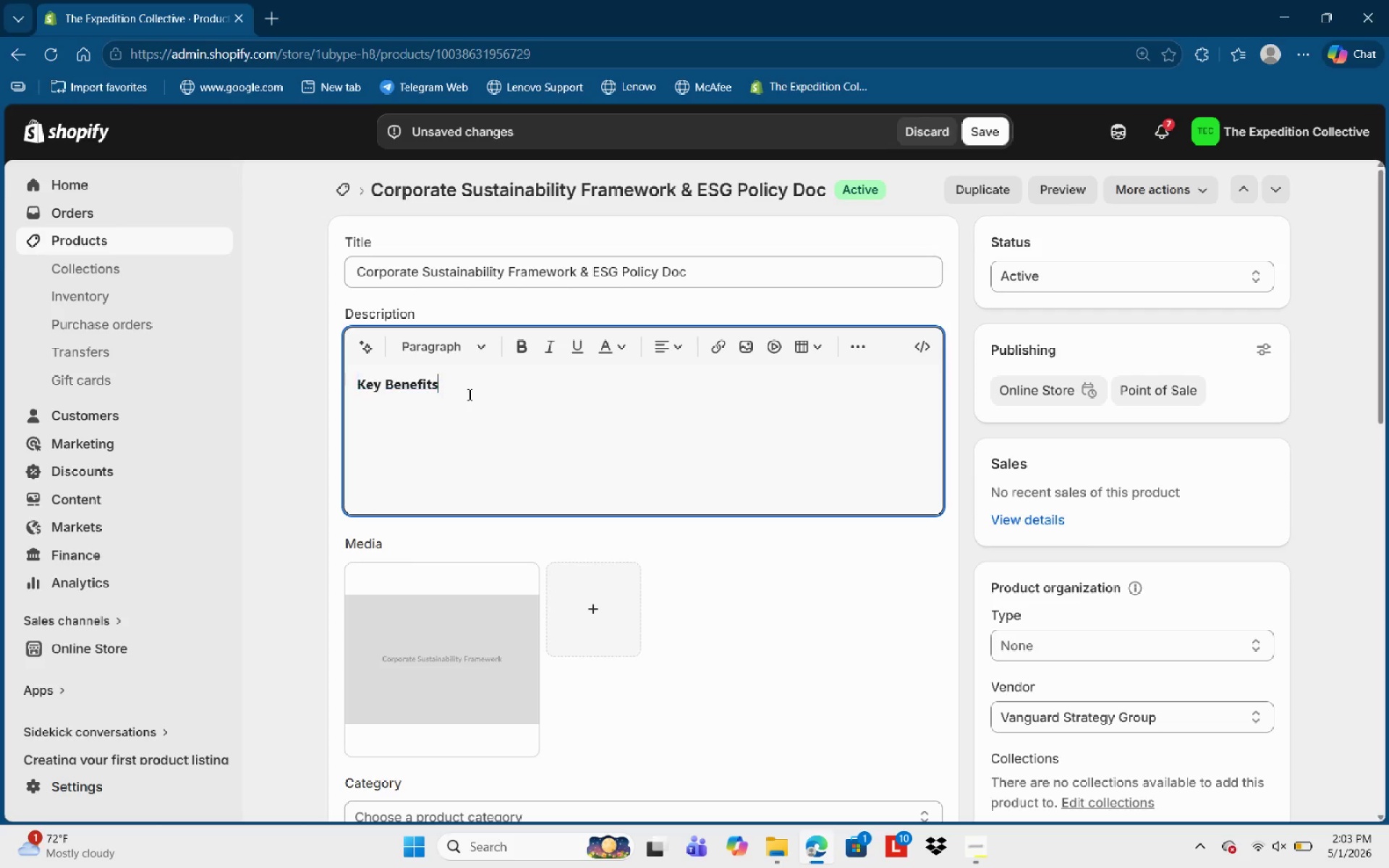 
key(ArrowRight)
 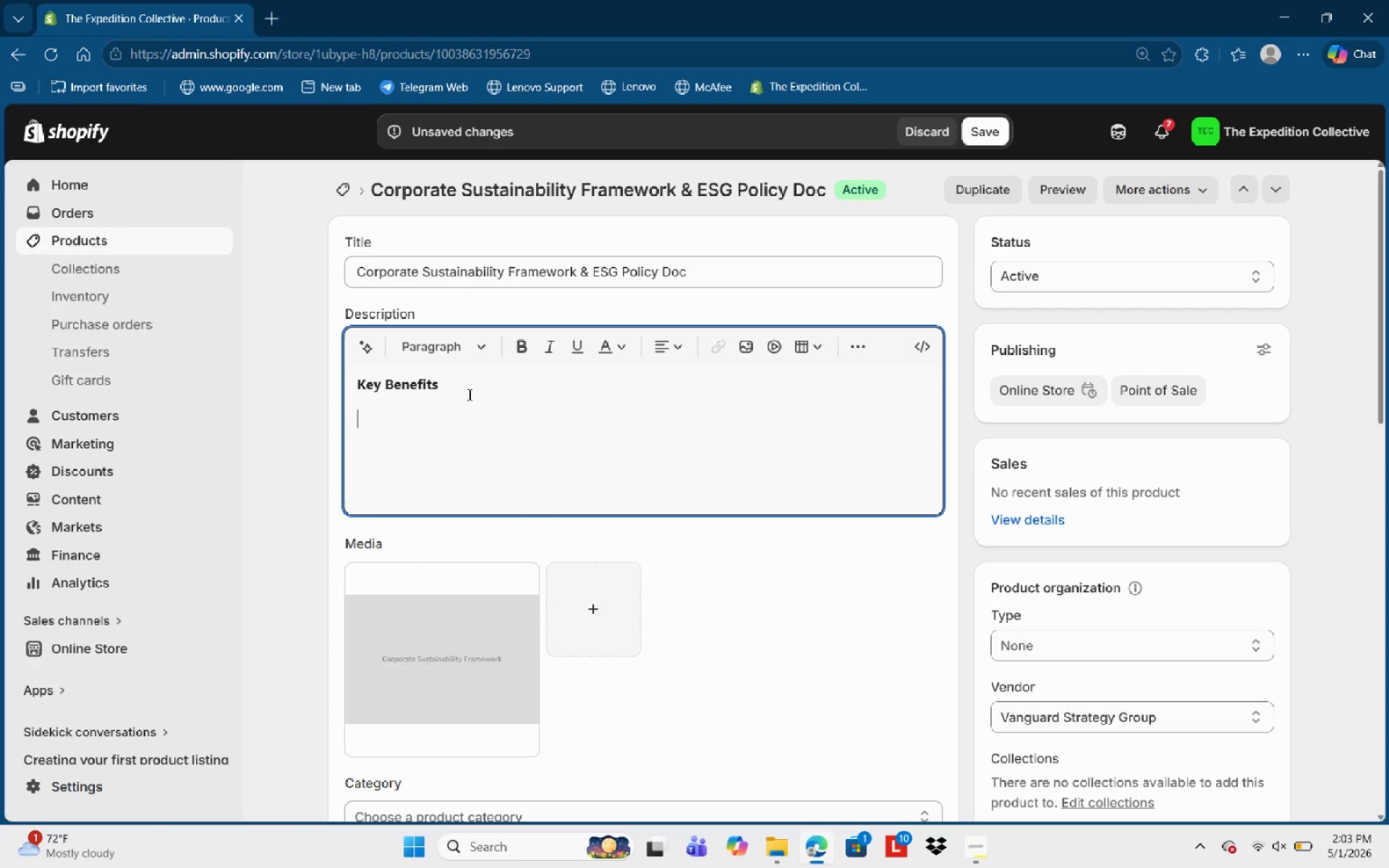 
key(Enter)
 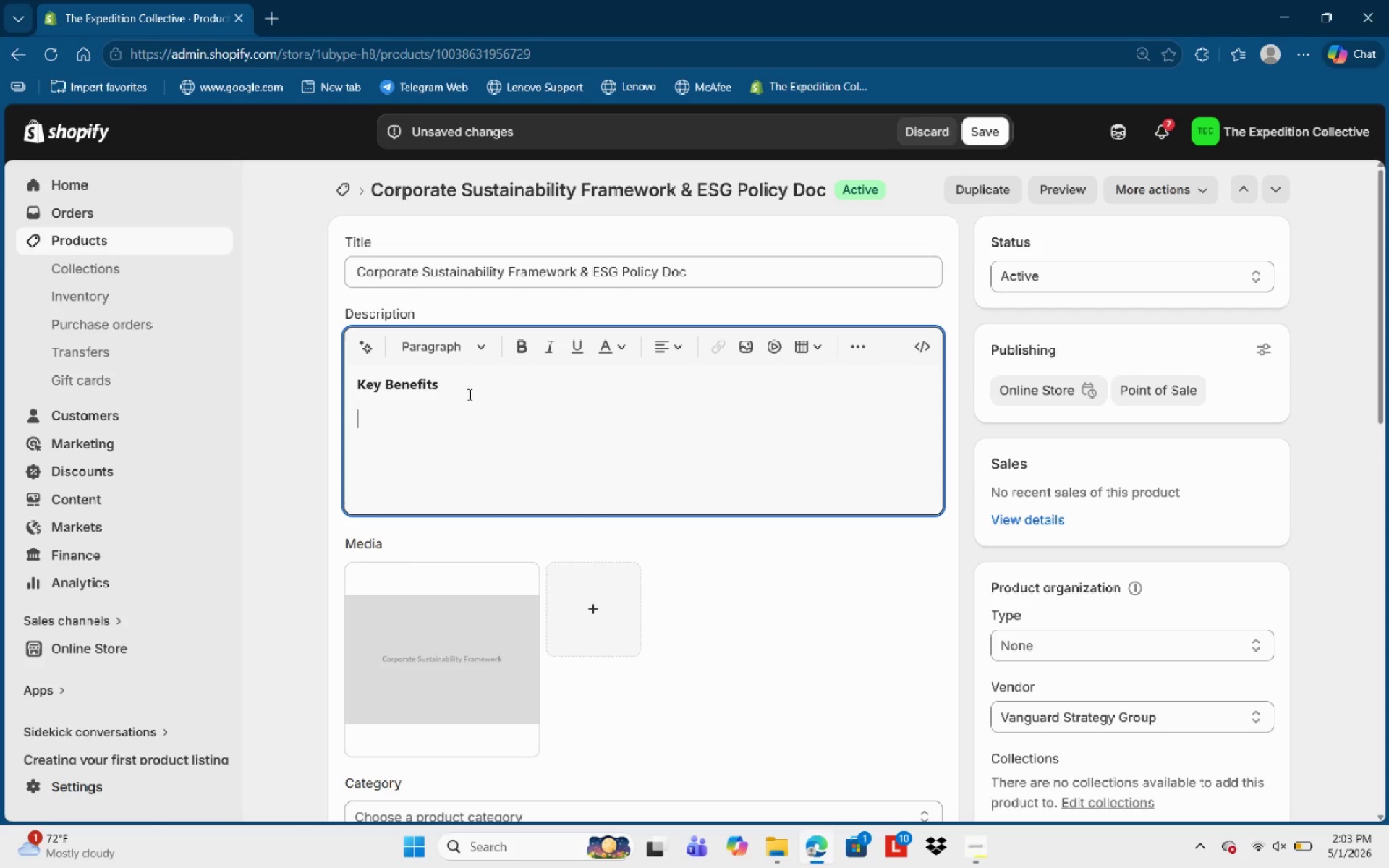 
hold_key(key=ShiftLeft, duration=1.55)
 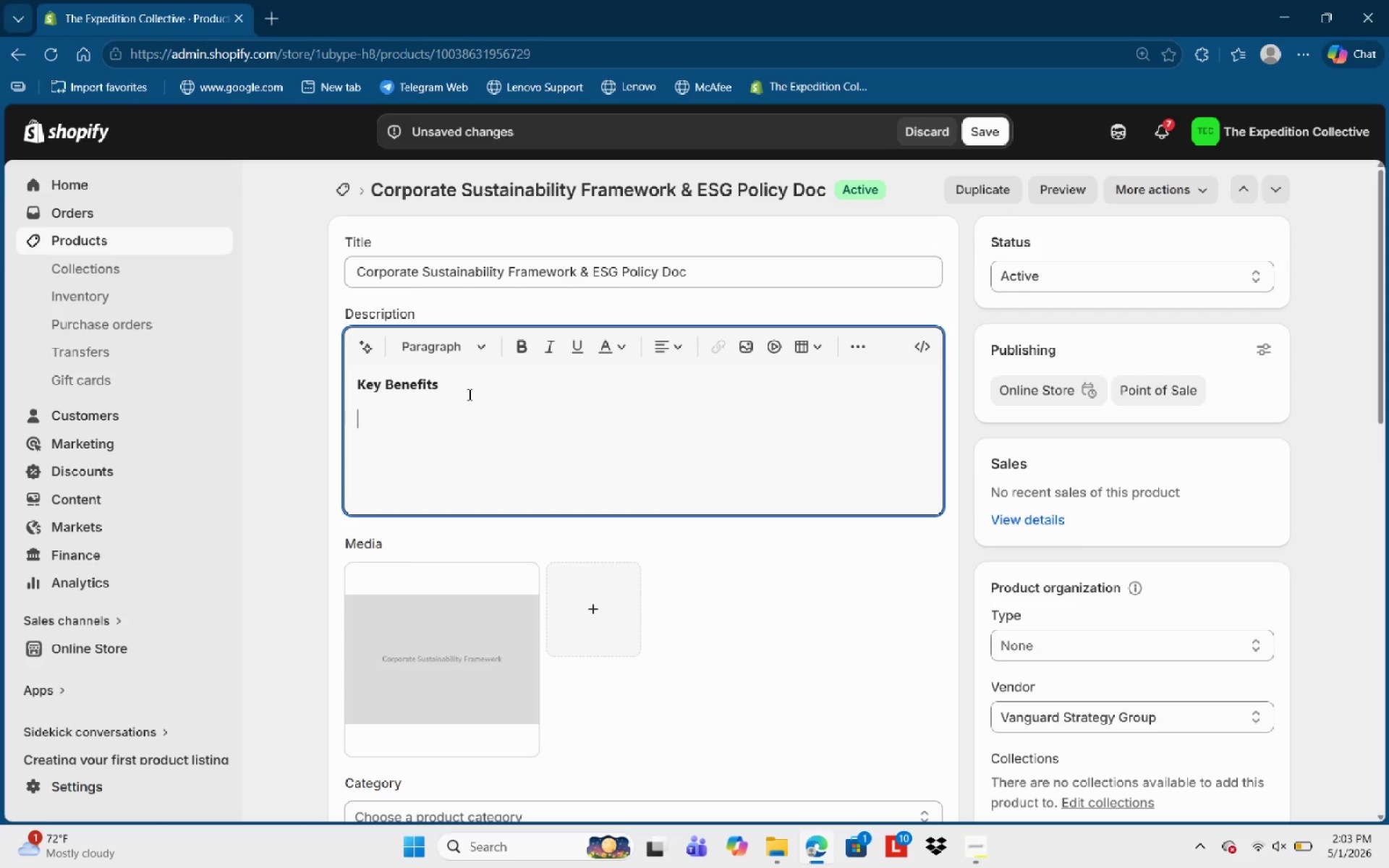 
type(- Stategic Value:)
 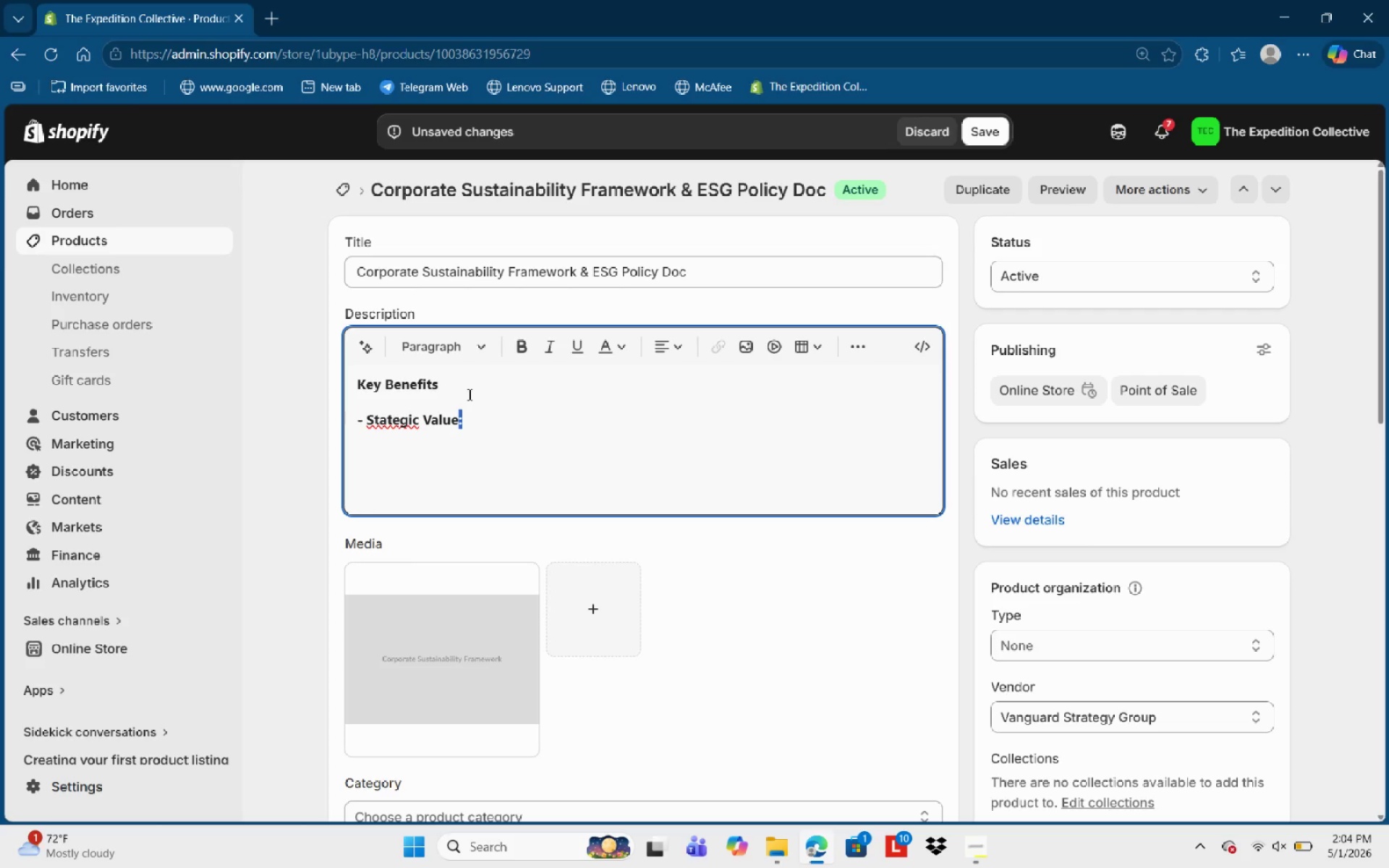 
key(Control+Shift+ArrowLeft)
 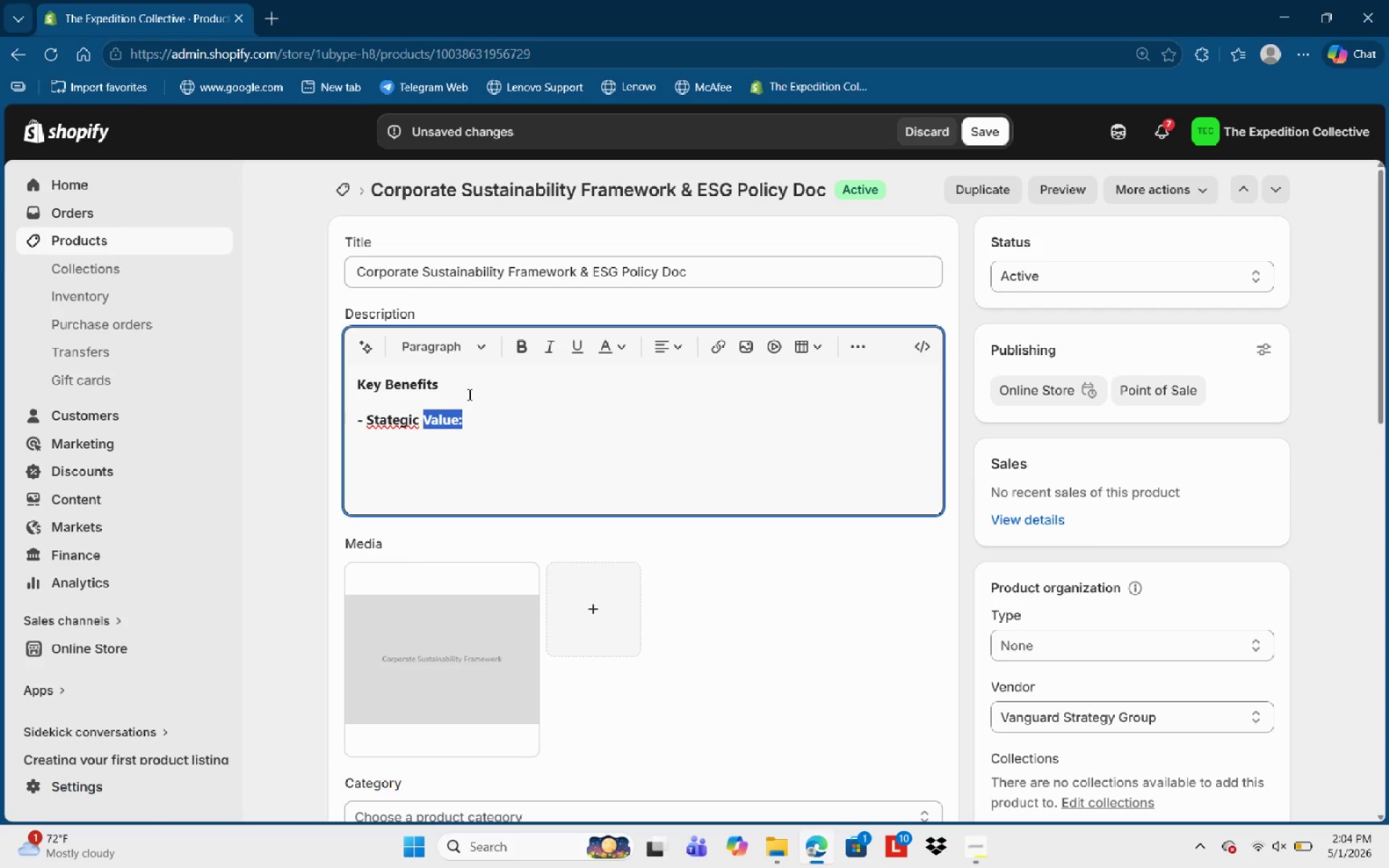 
key(Control+Shift+ArrowLeft)
 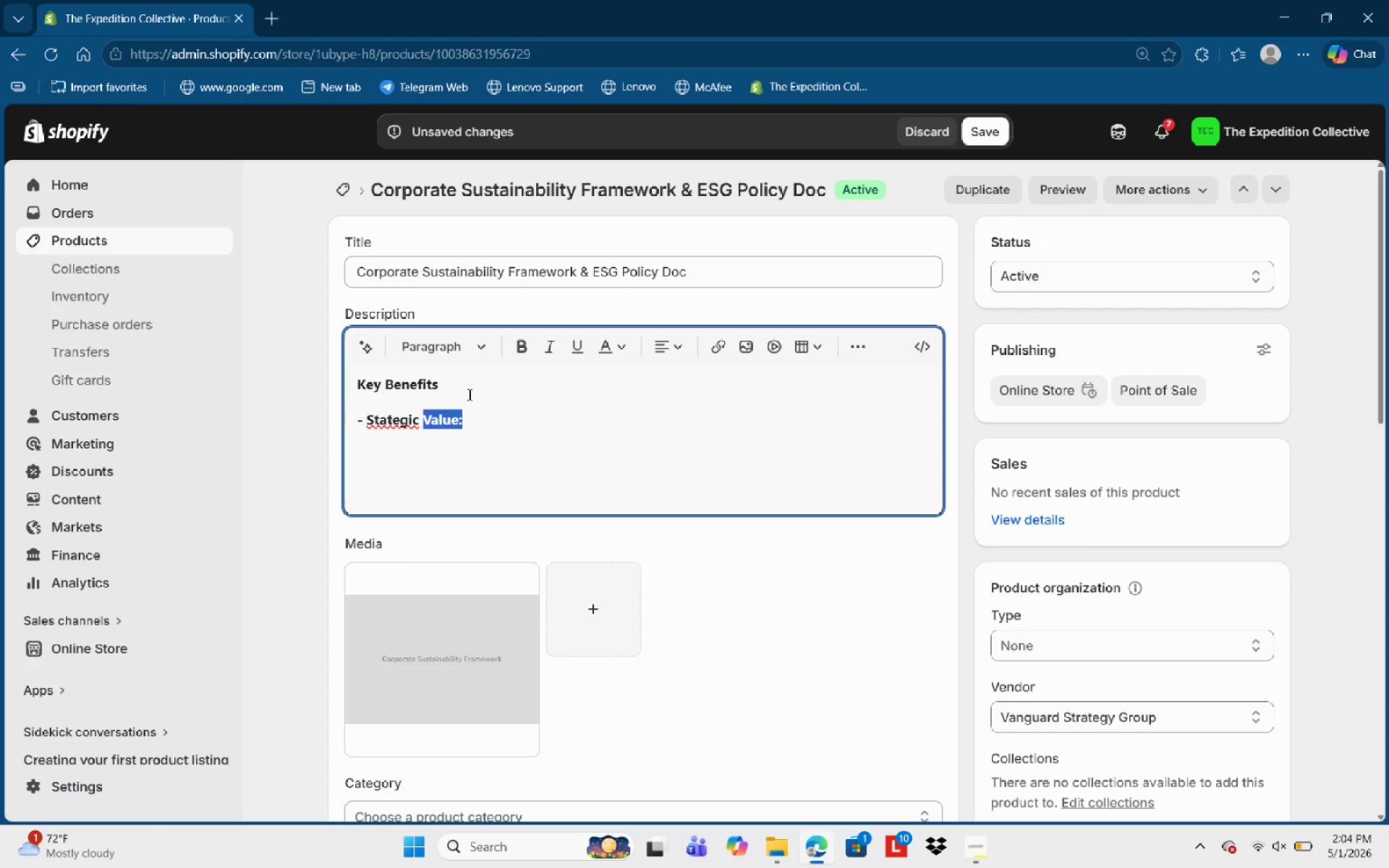 
key(Control+Shift+ArrowLeft)
 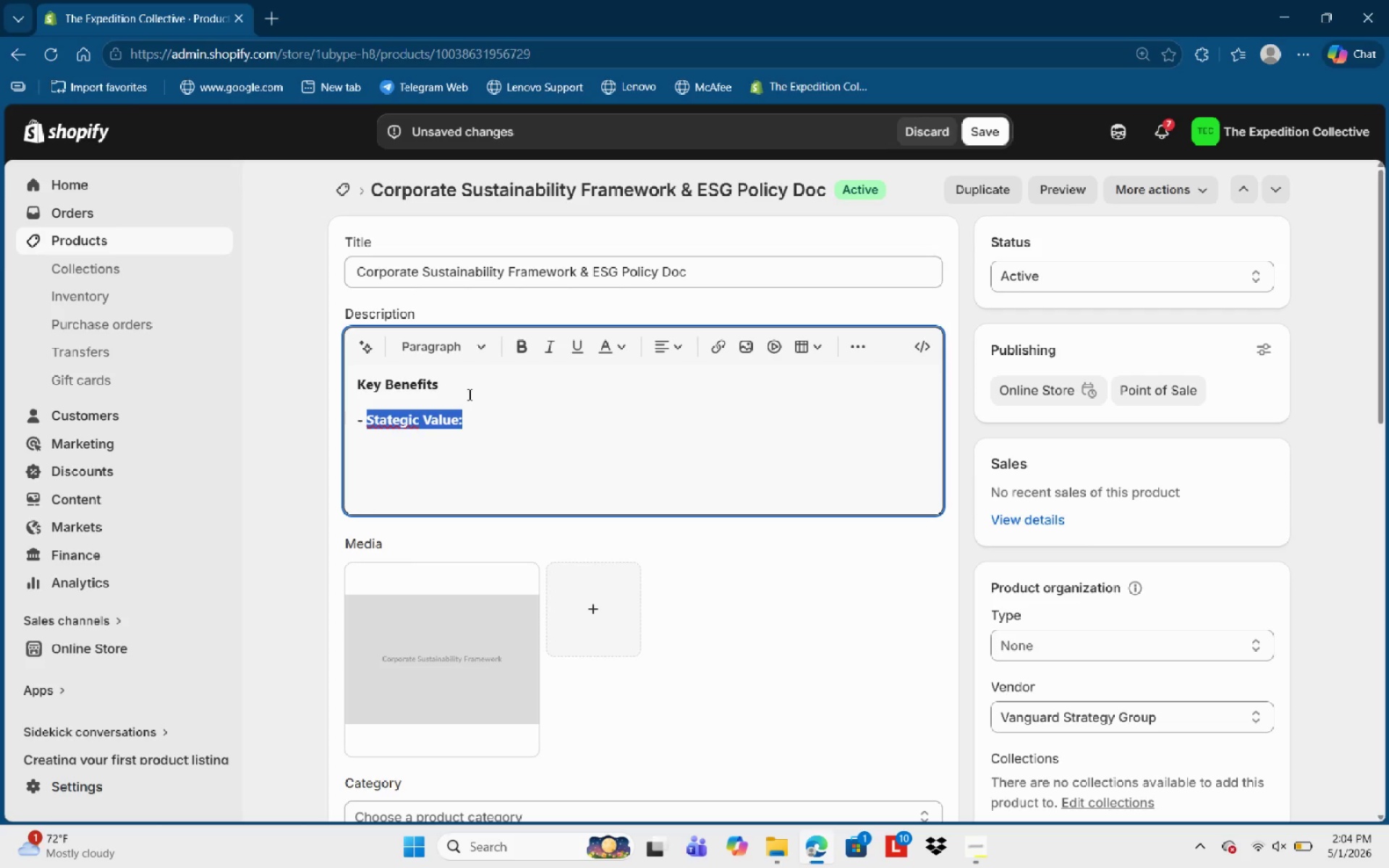 
key(ArrowLeft)
 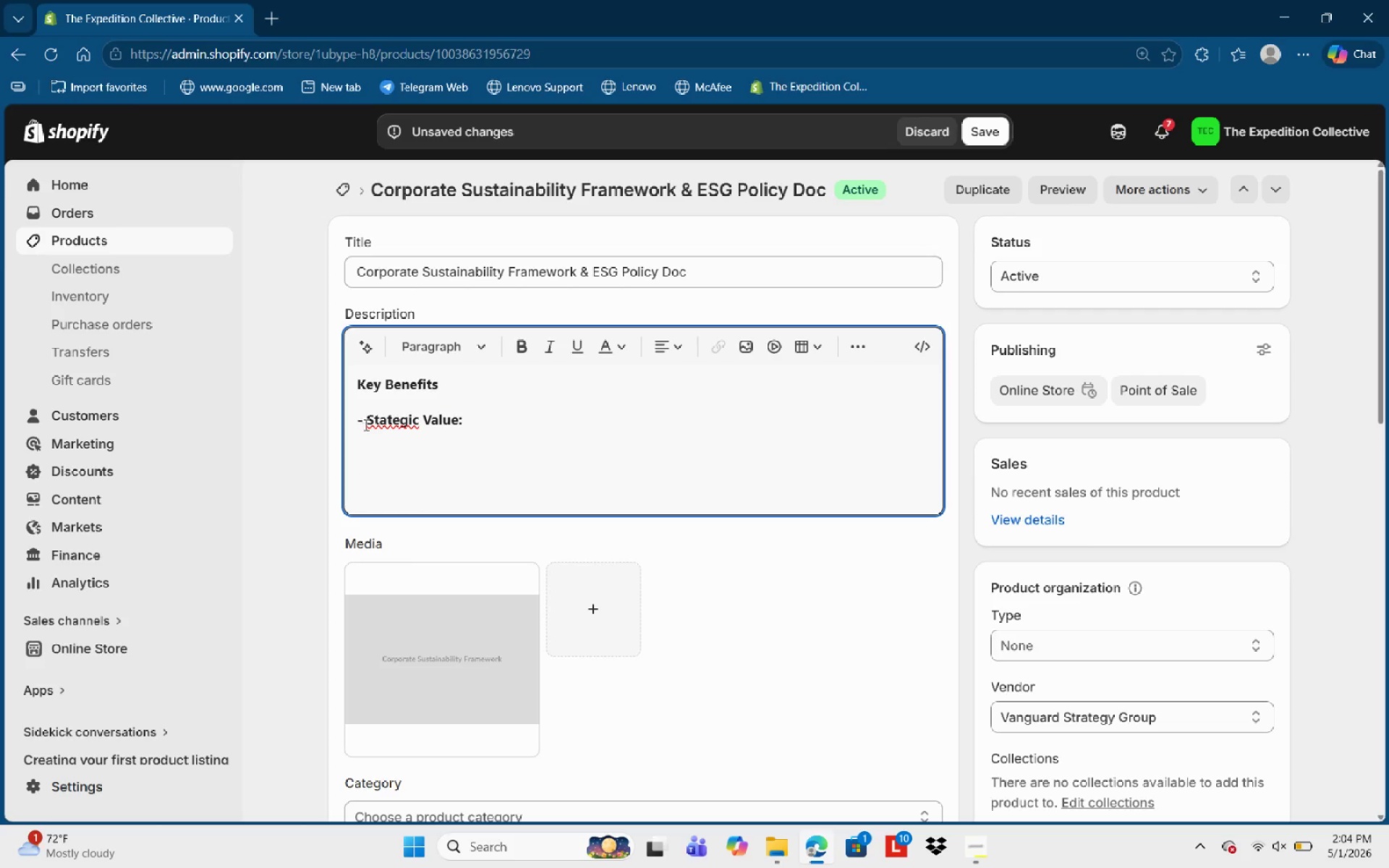 
left_click([380, 412])
 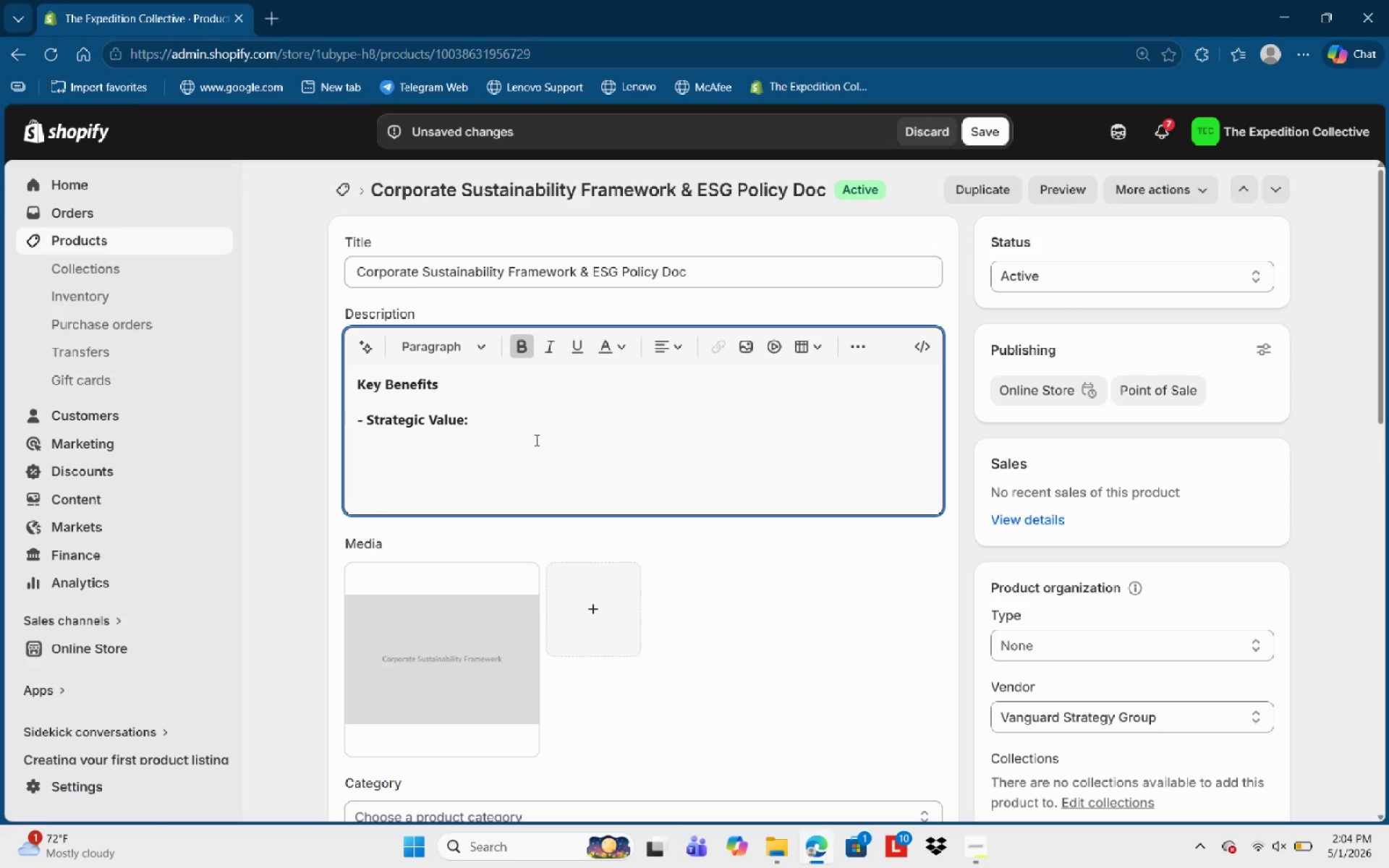 
type( Leve)
key(Backspace)
key(Backspace)
key(Backspace)
key(Backspace)
 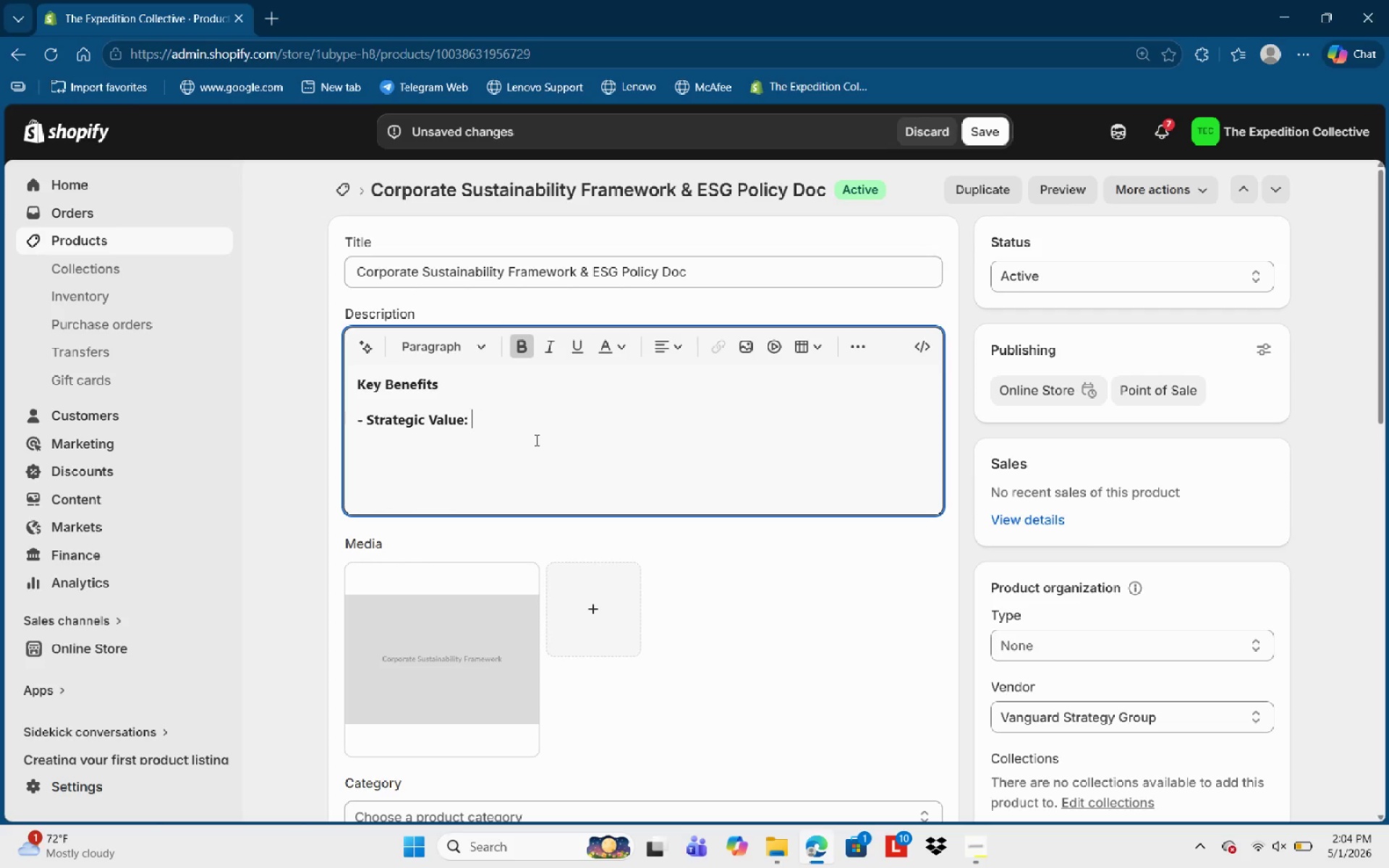 
hold_key(key=ControlLeft, duration=0.33)
 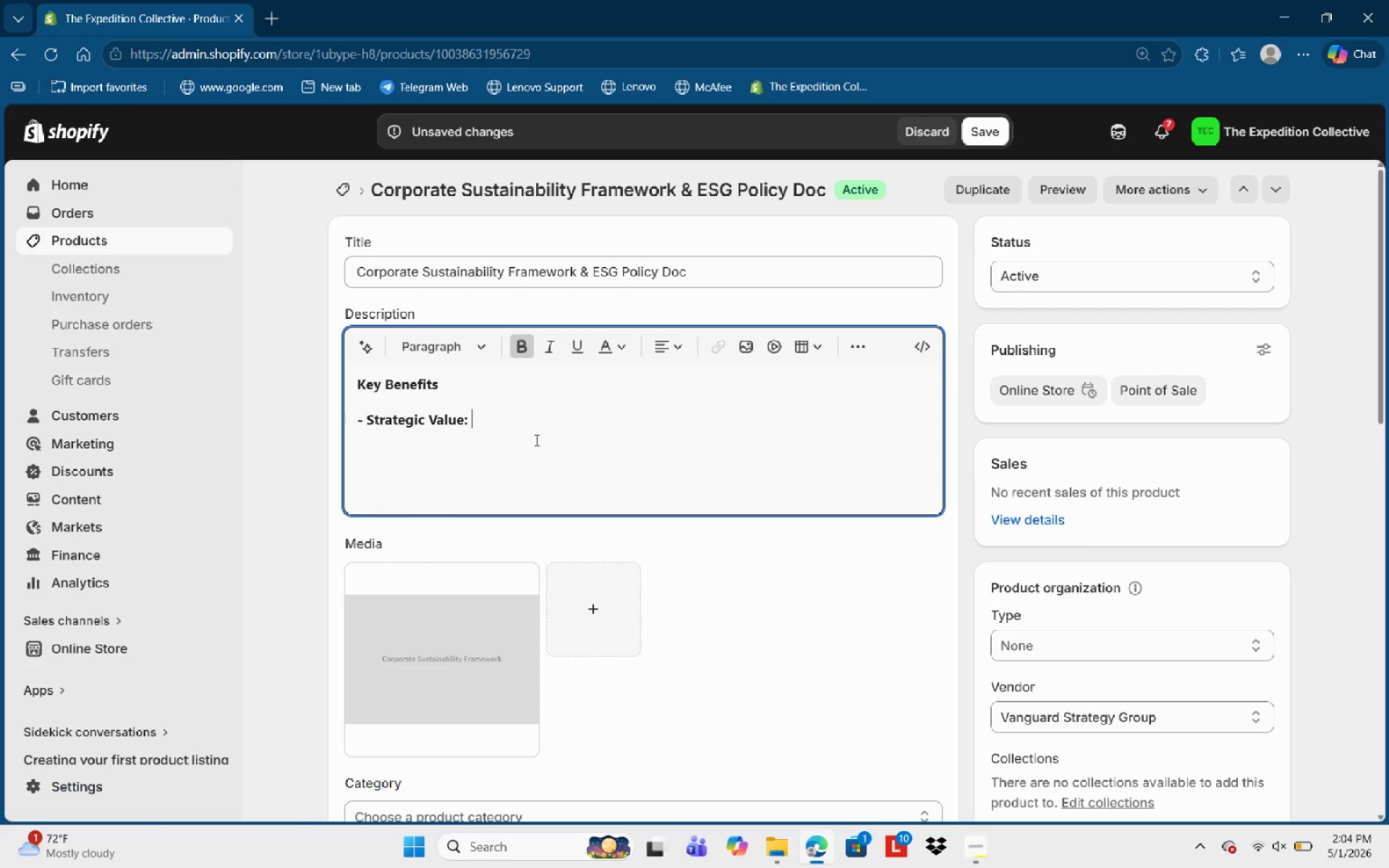 
key(Control+ControlLeft)
 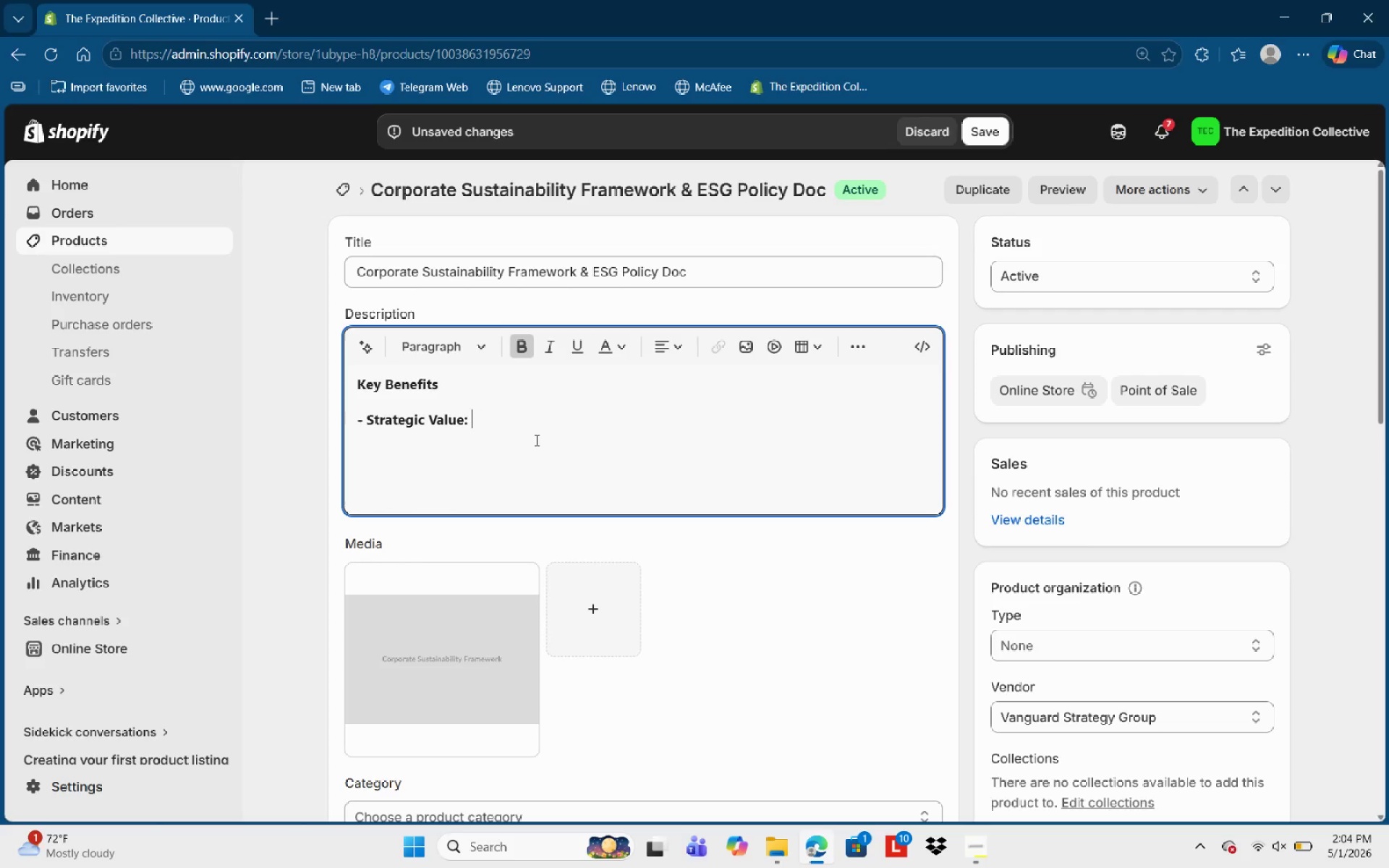 
key(Control+B)
 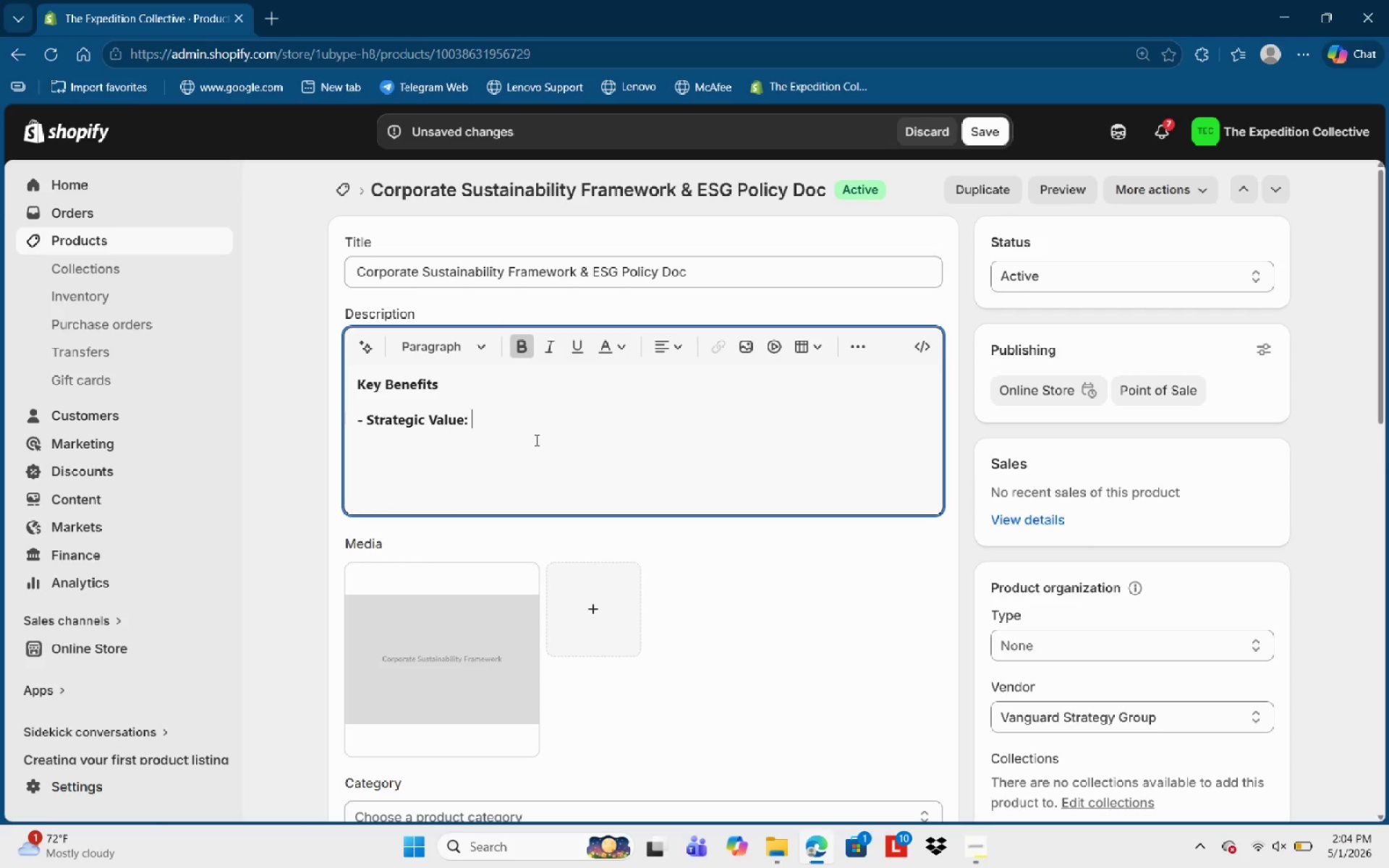 
type(Lv)
key(Backspace)
type(everage expert \)
key(Backspace)
key(Backspace)
type(-vetted frae)
key(Backspace)
type(mewoo)
key(Backspace)
type(rk fr)
key(Backspace)
key(Backspace)
type(or)
key(Backspace)
key(Backspace)
type(for Corporate Sustainablity )
key(Backspace)
type(.)
key(NumpadEnter)
 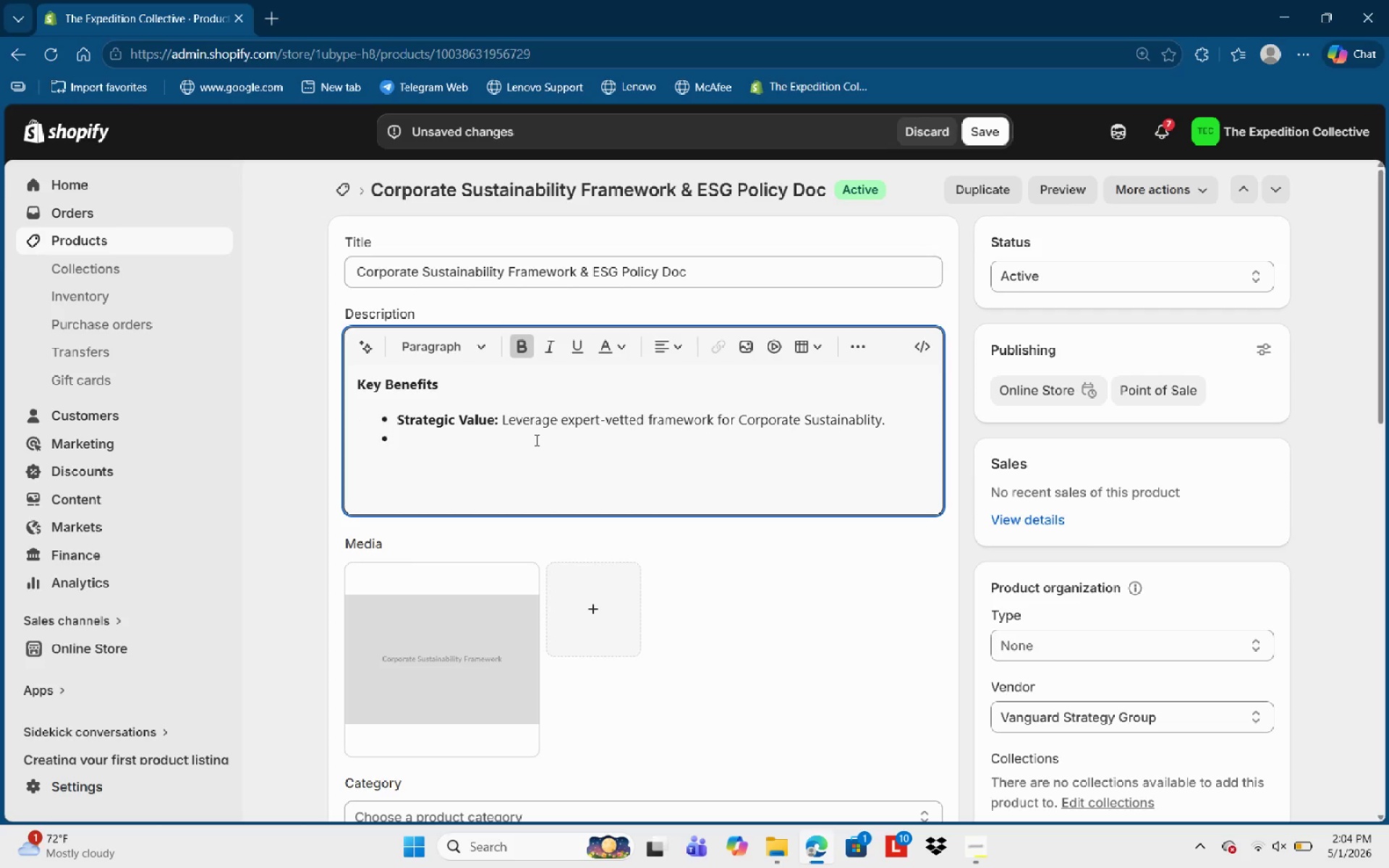 
left_click([866, 407])
 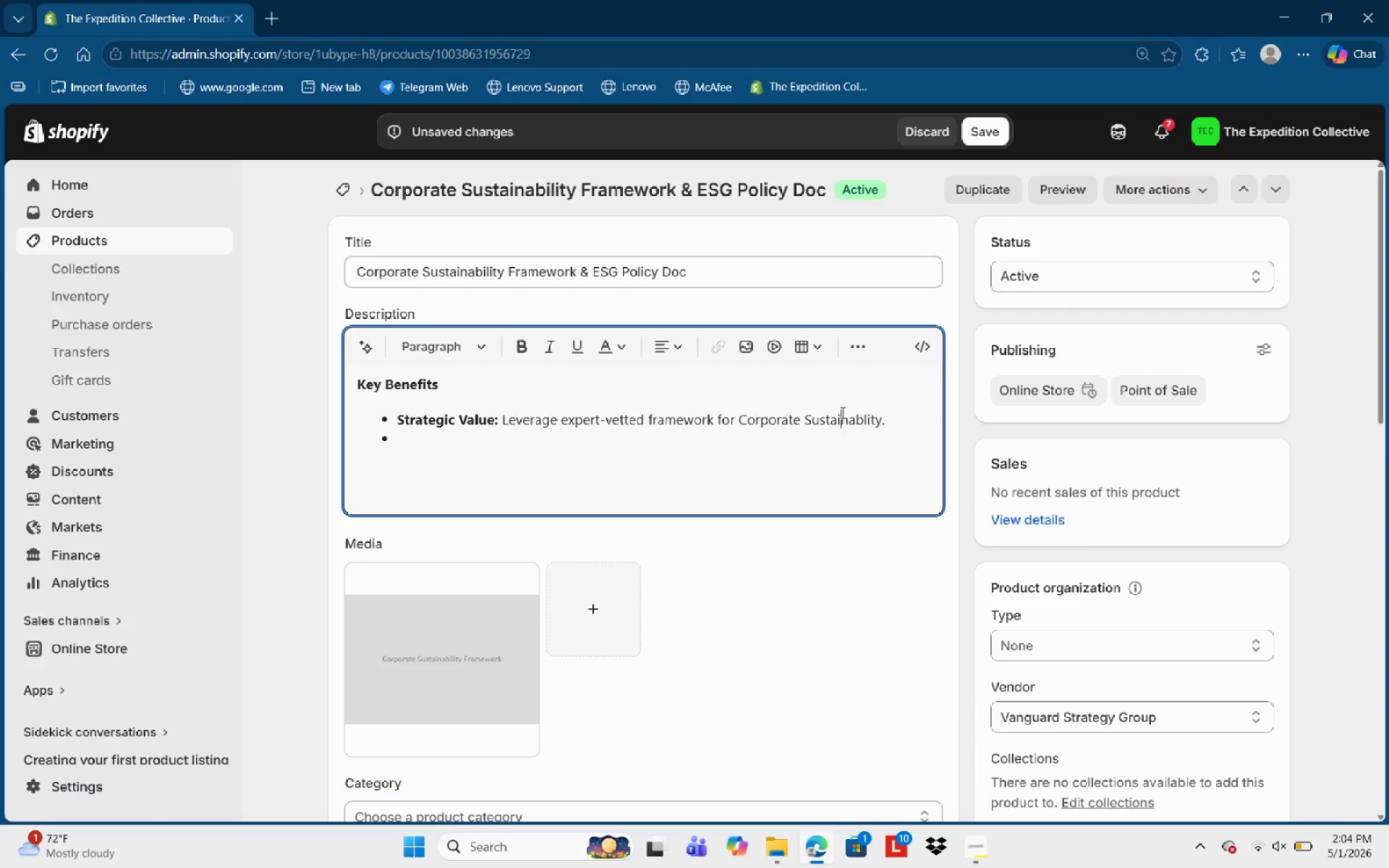 
left_click([606, 442])
 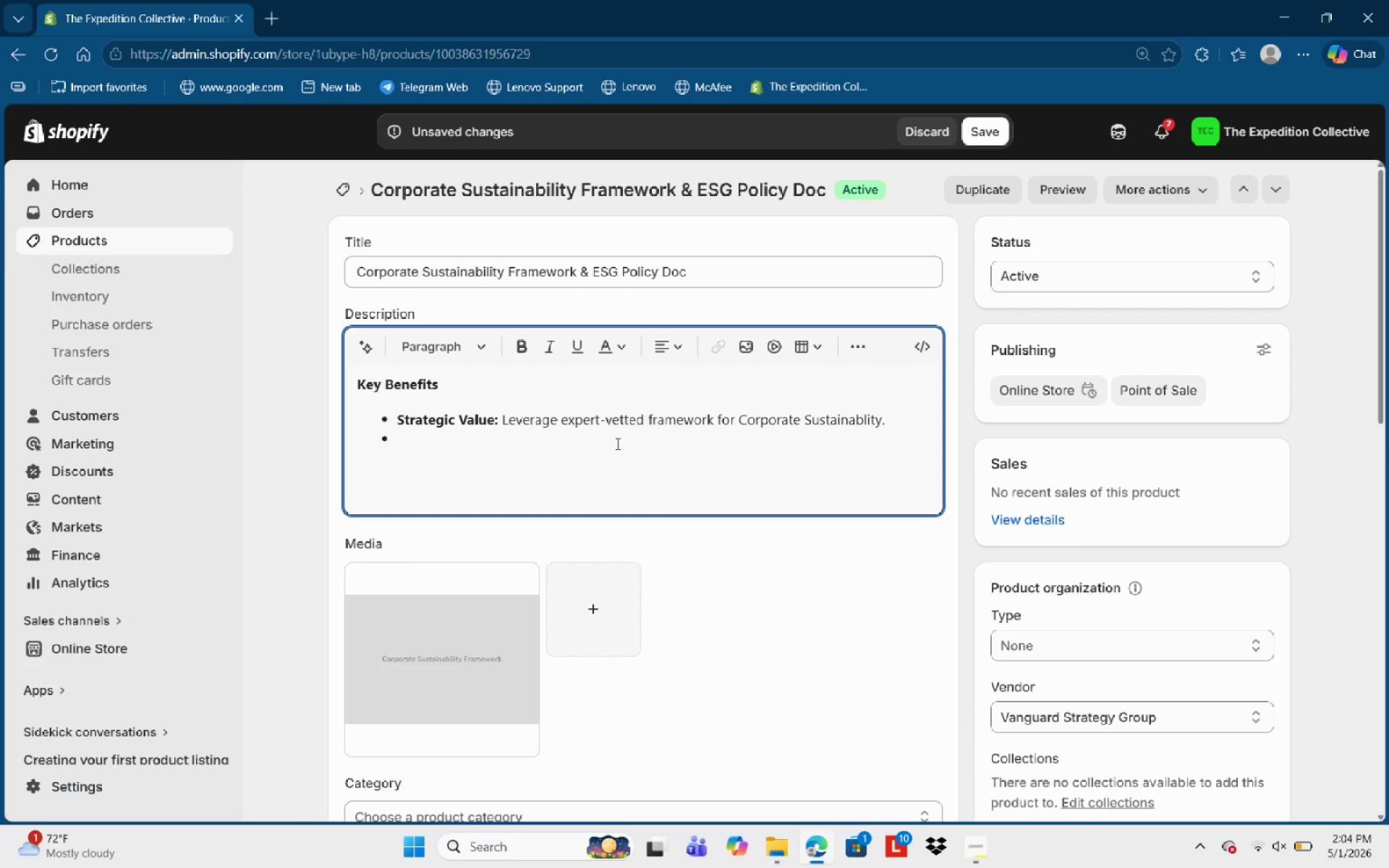 
key(Control+E)
 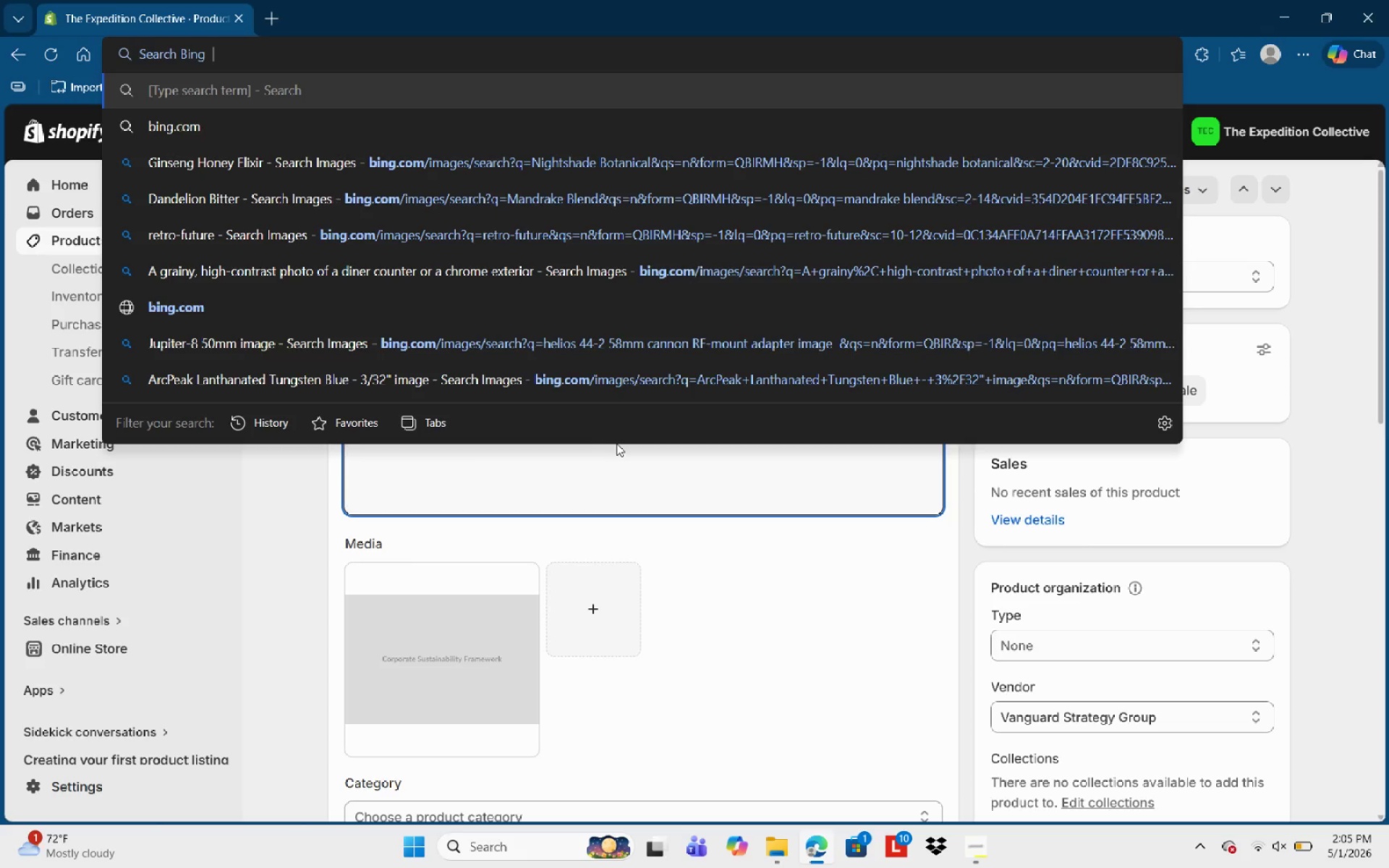 
key(Escape)
type(Executive Ready)
 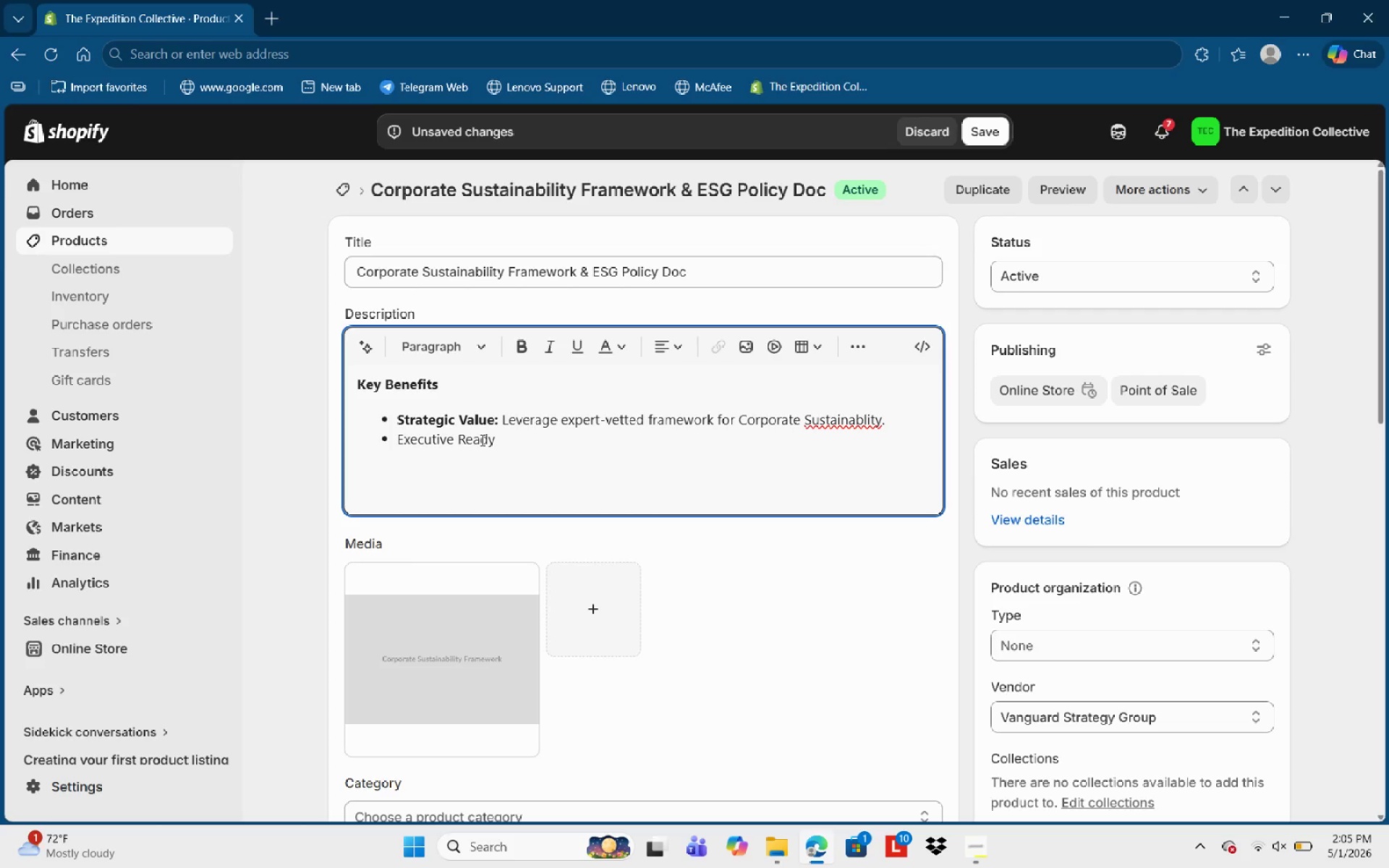 
key(Control+Shift+ArrowLeft)
 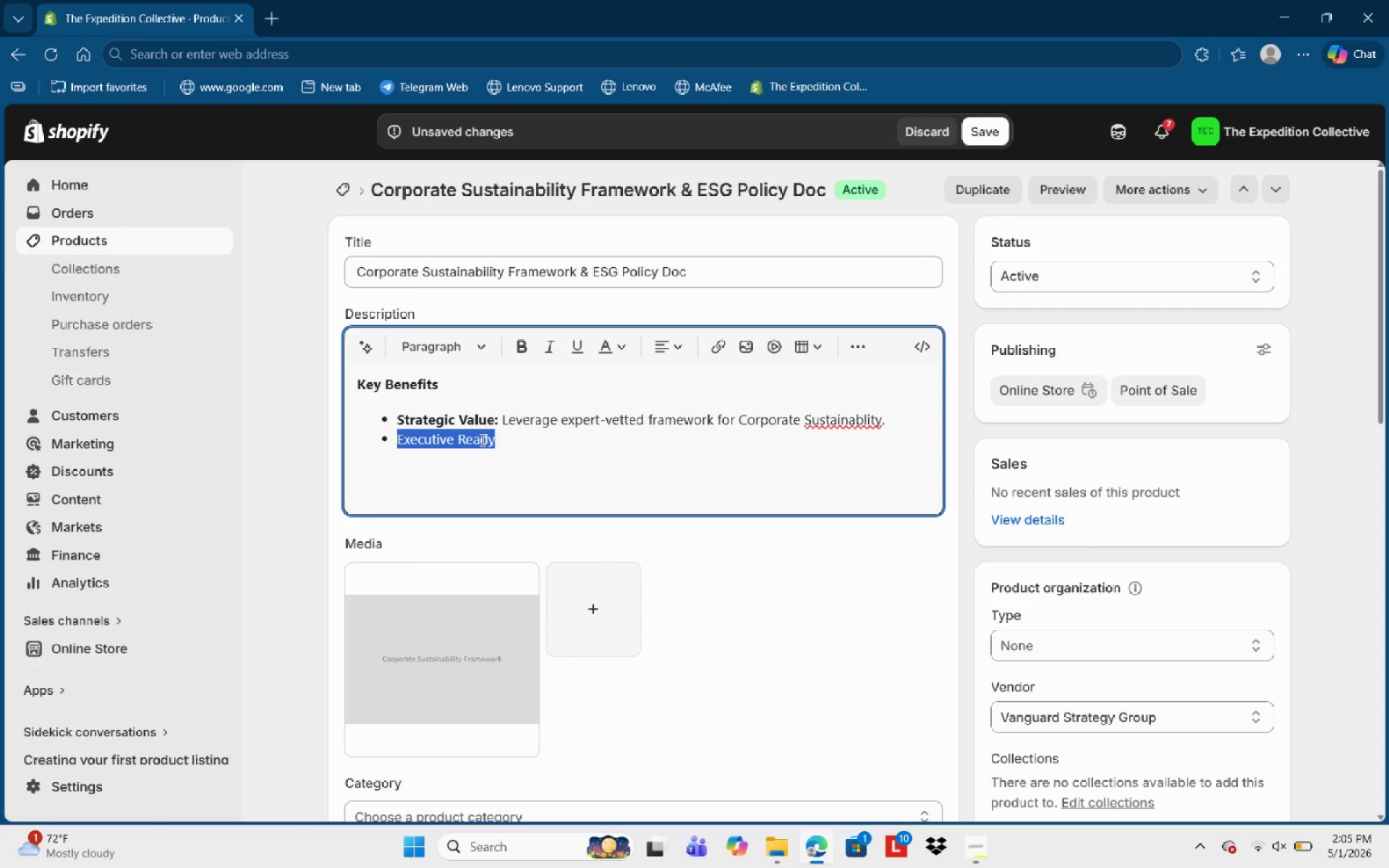 
key(Control+Shift+ArrowLeft)
 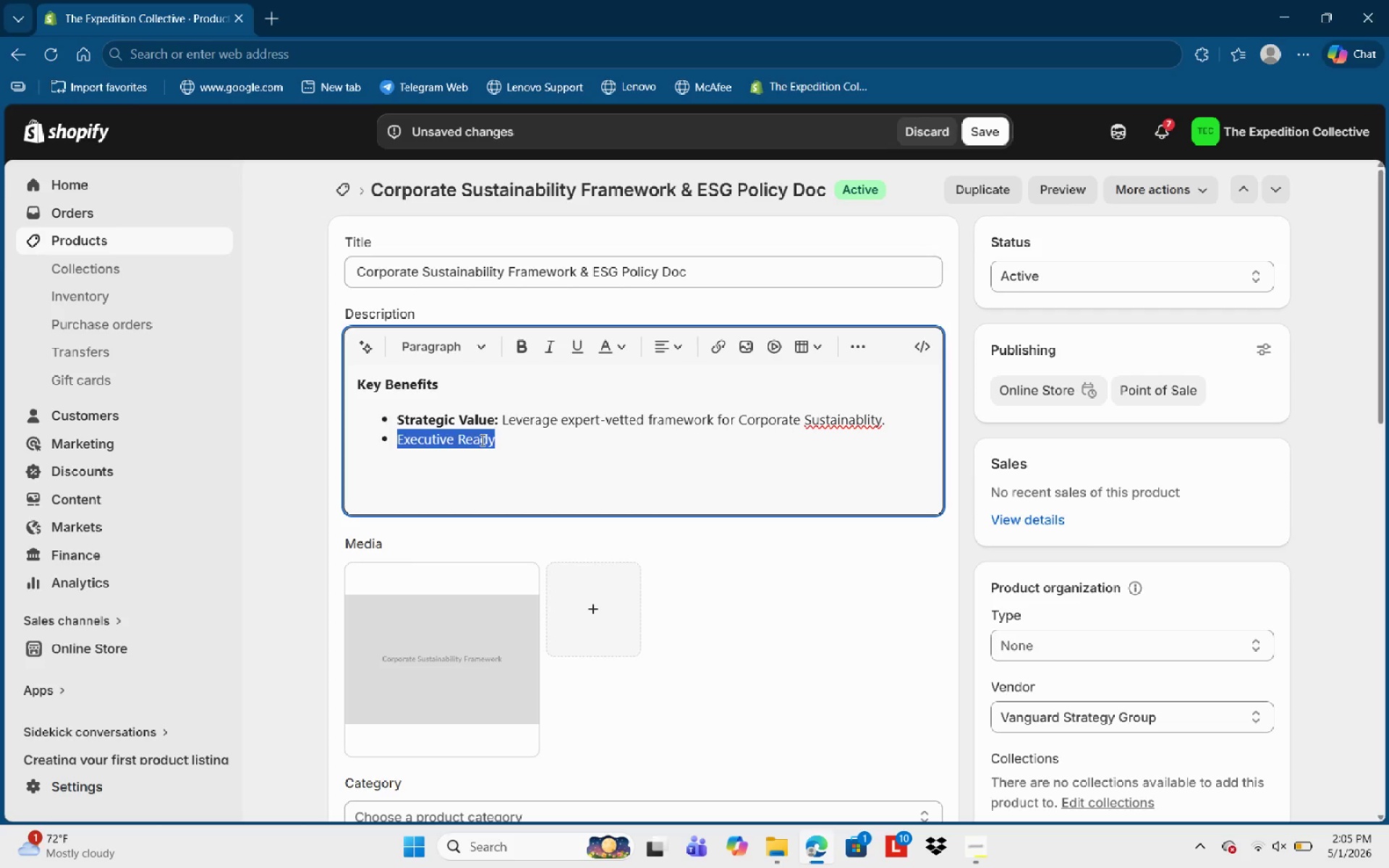 
key(Control+B)
 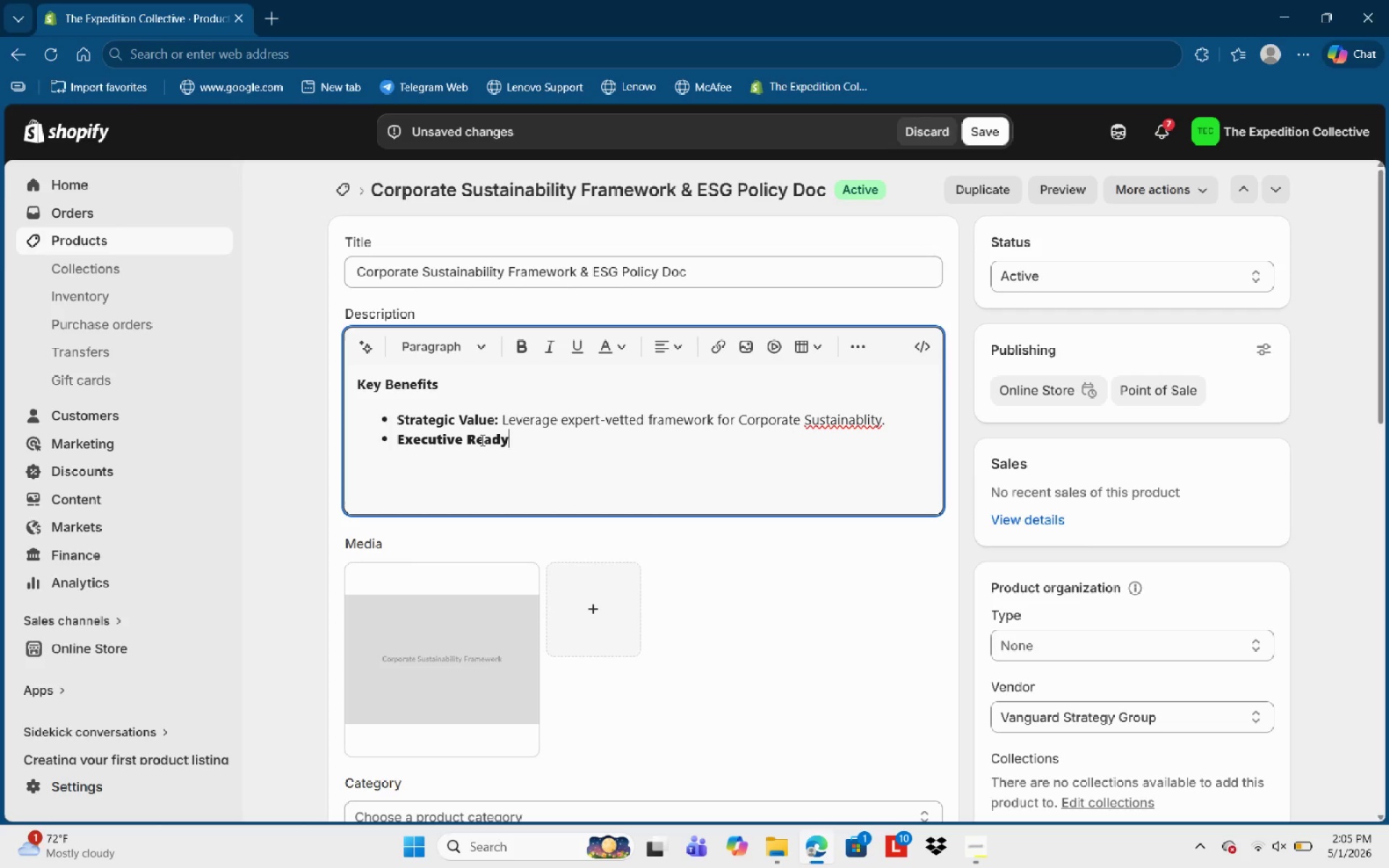 
key(ArrowRight)
 